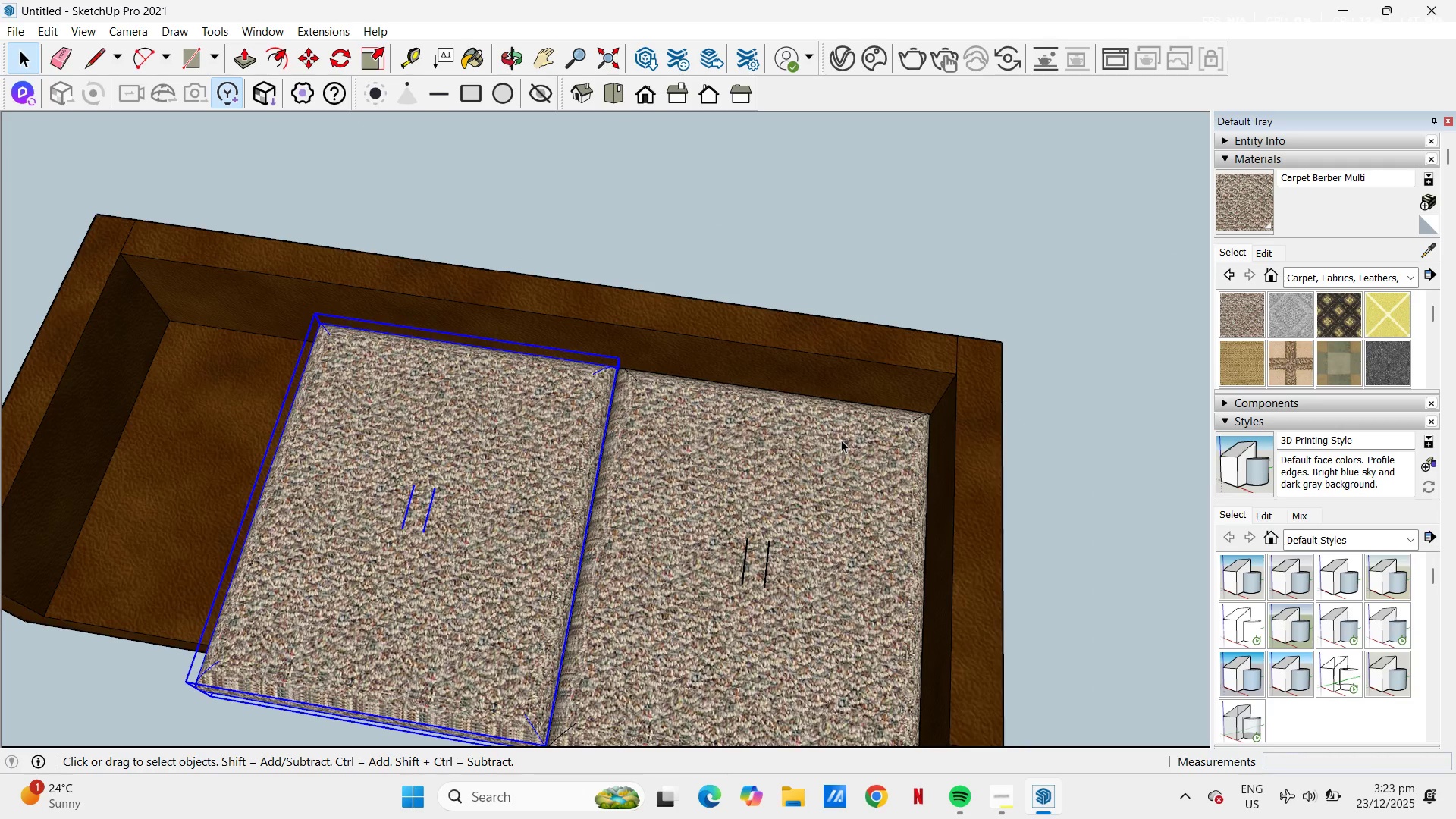 
scroll: coordinate [620, 358], scroll_direction: down, amount: 11.0
 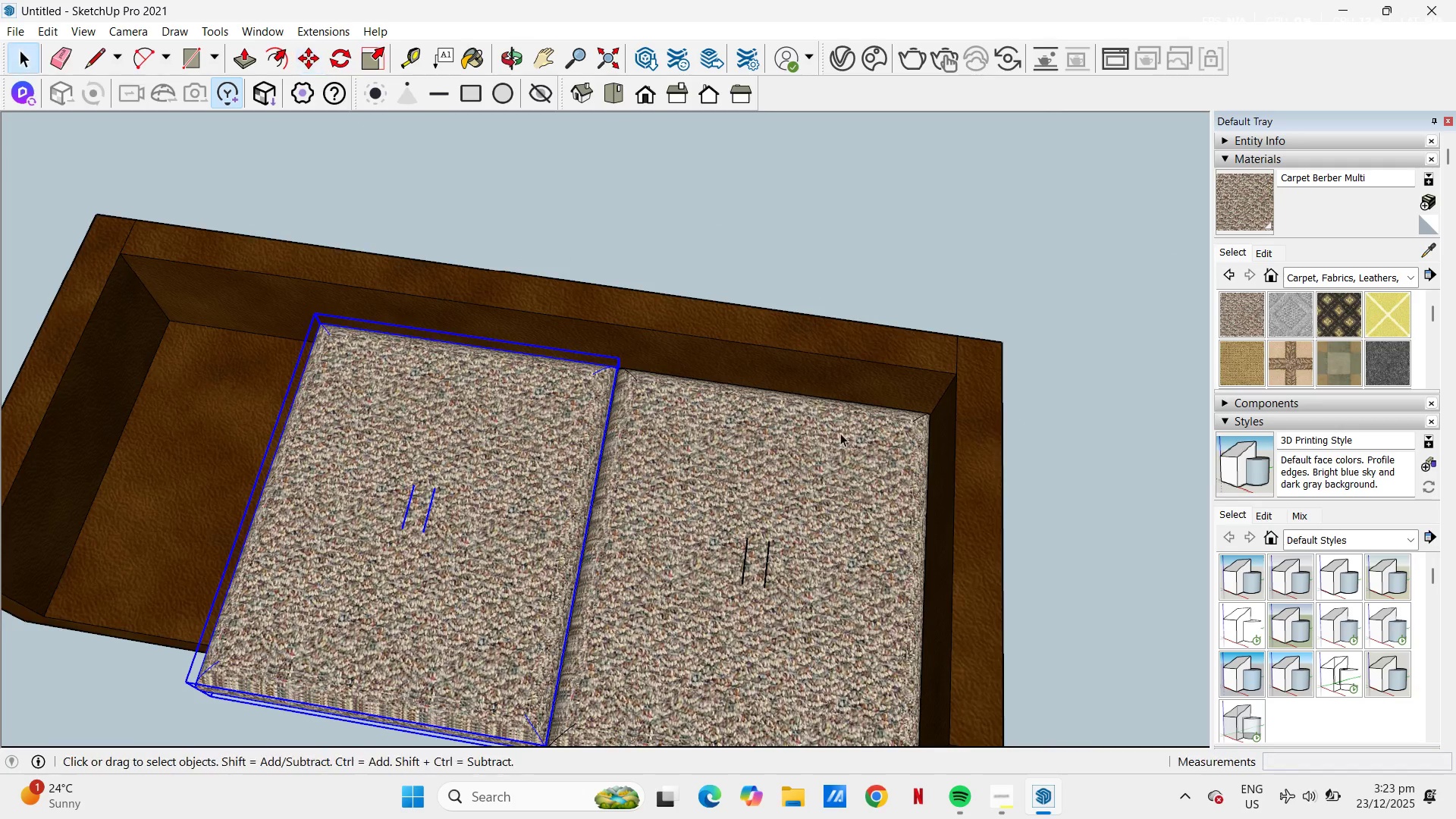 
left_click([841, 440])
 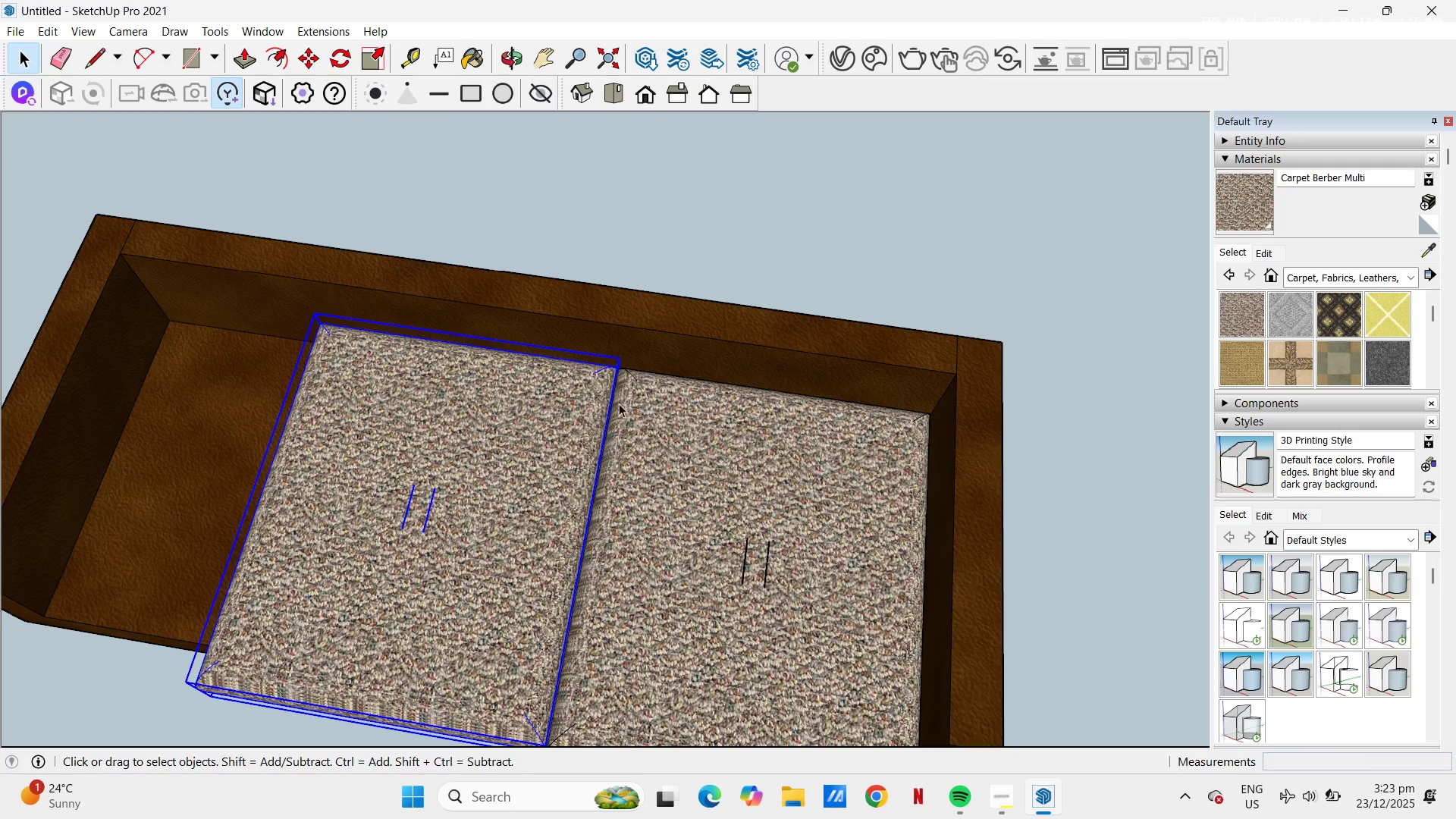 
key(M)
 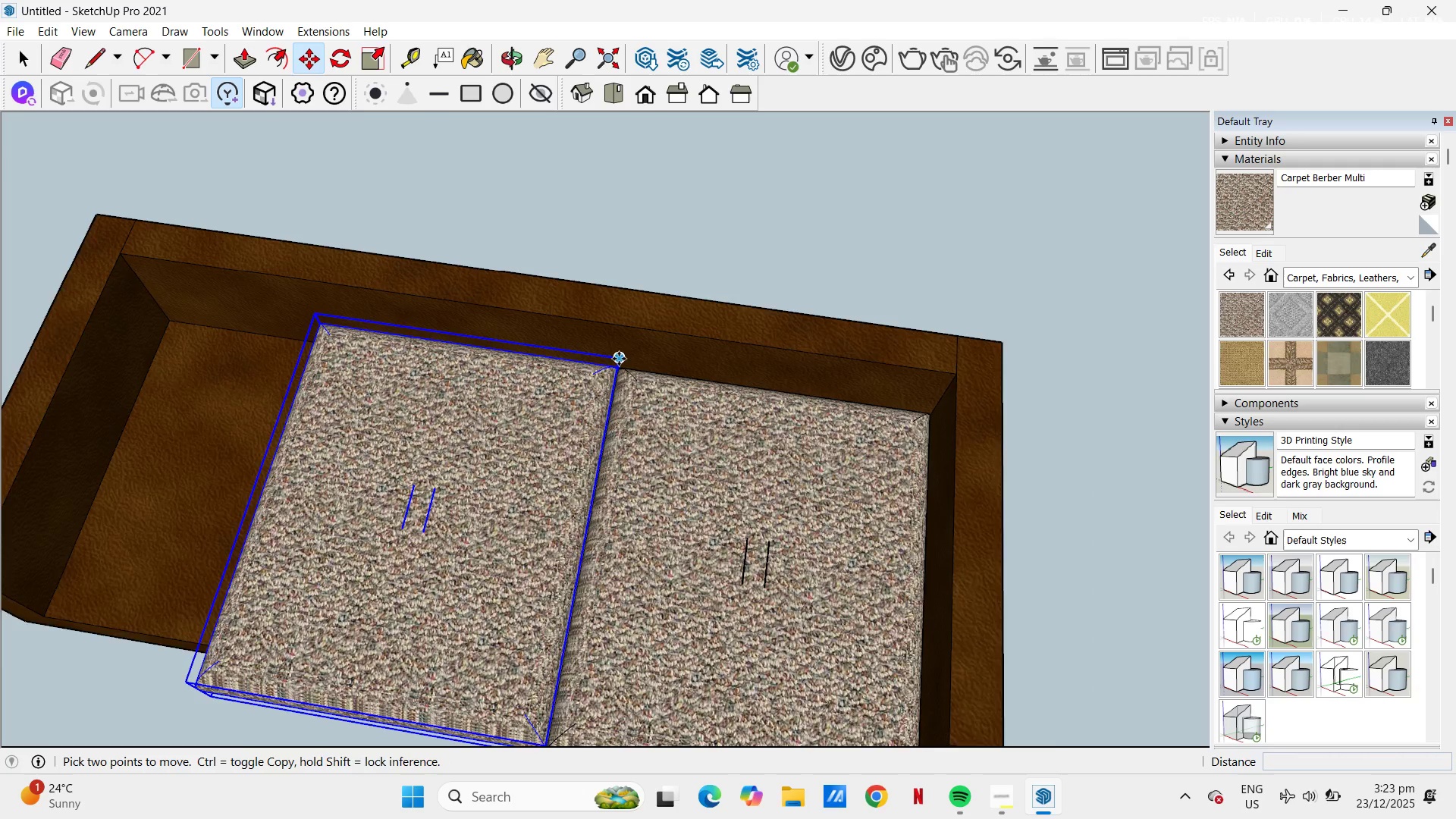 
left_click([619, 358])
 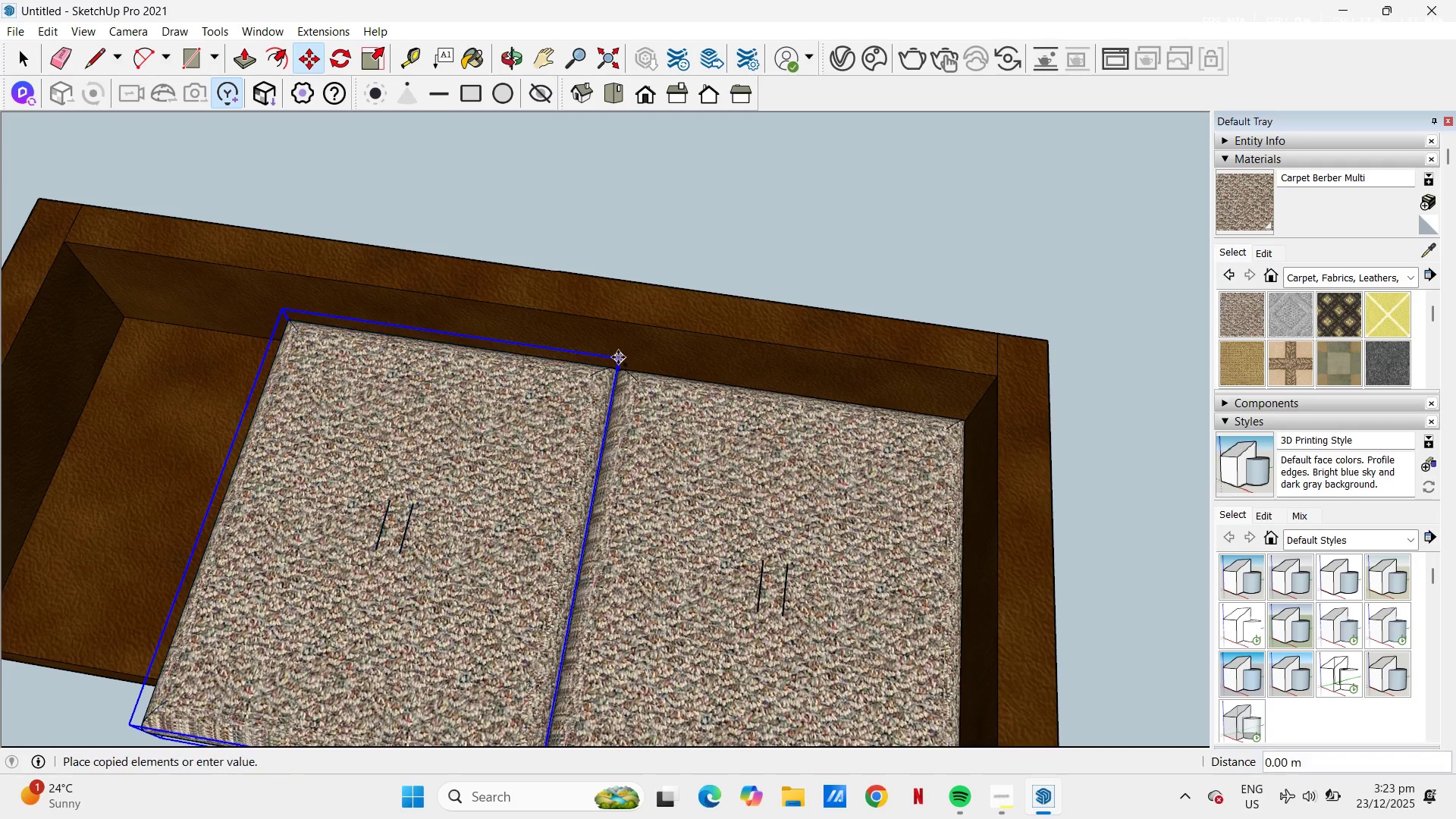 
scroll: coordinate [619, 358], scroll_direction: up, amount: 1.0
 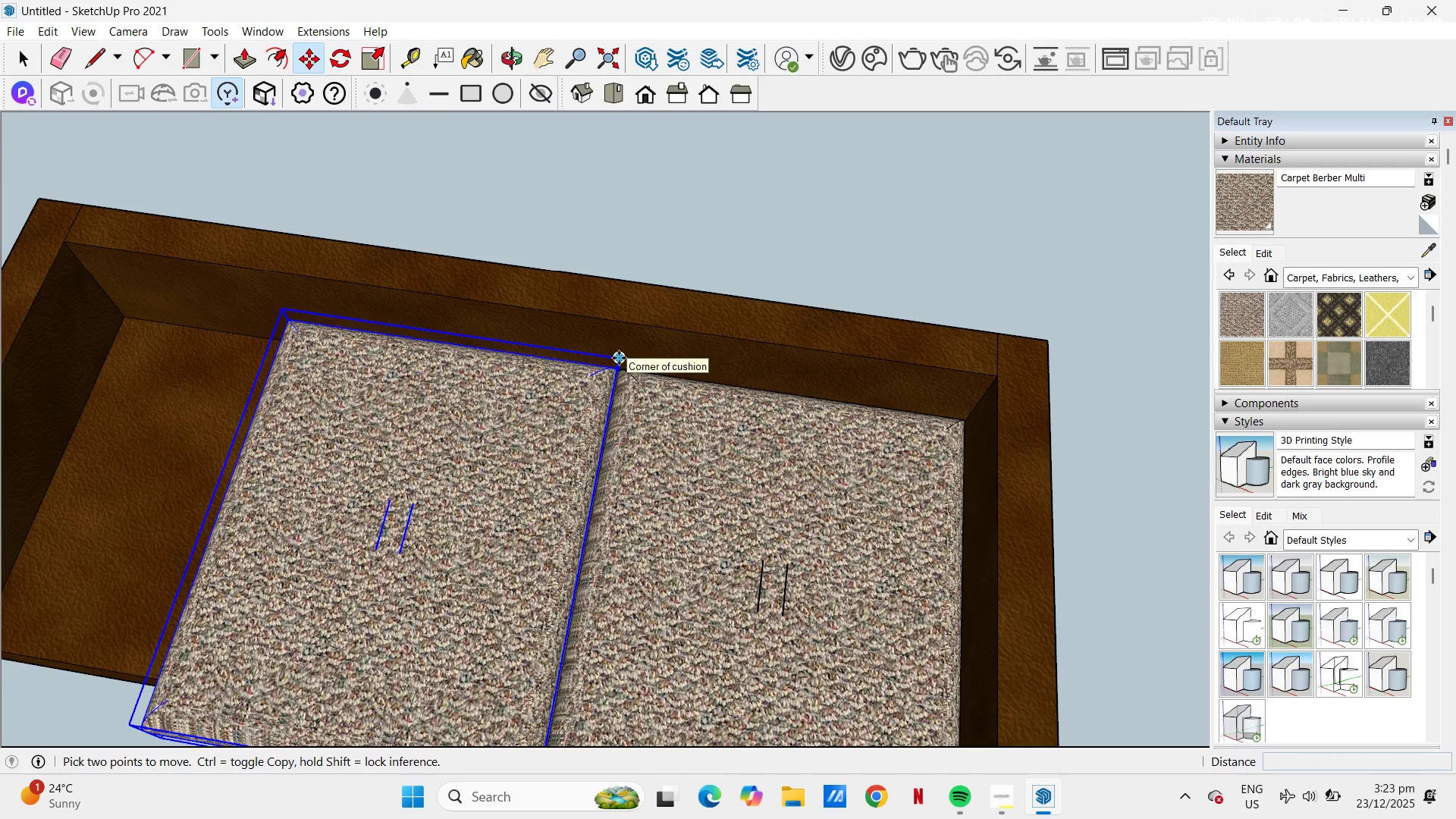 
key(Control+ControlLeft)
 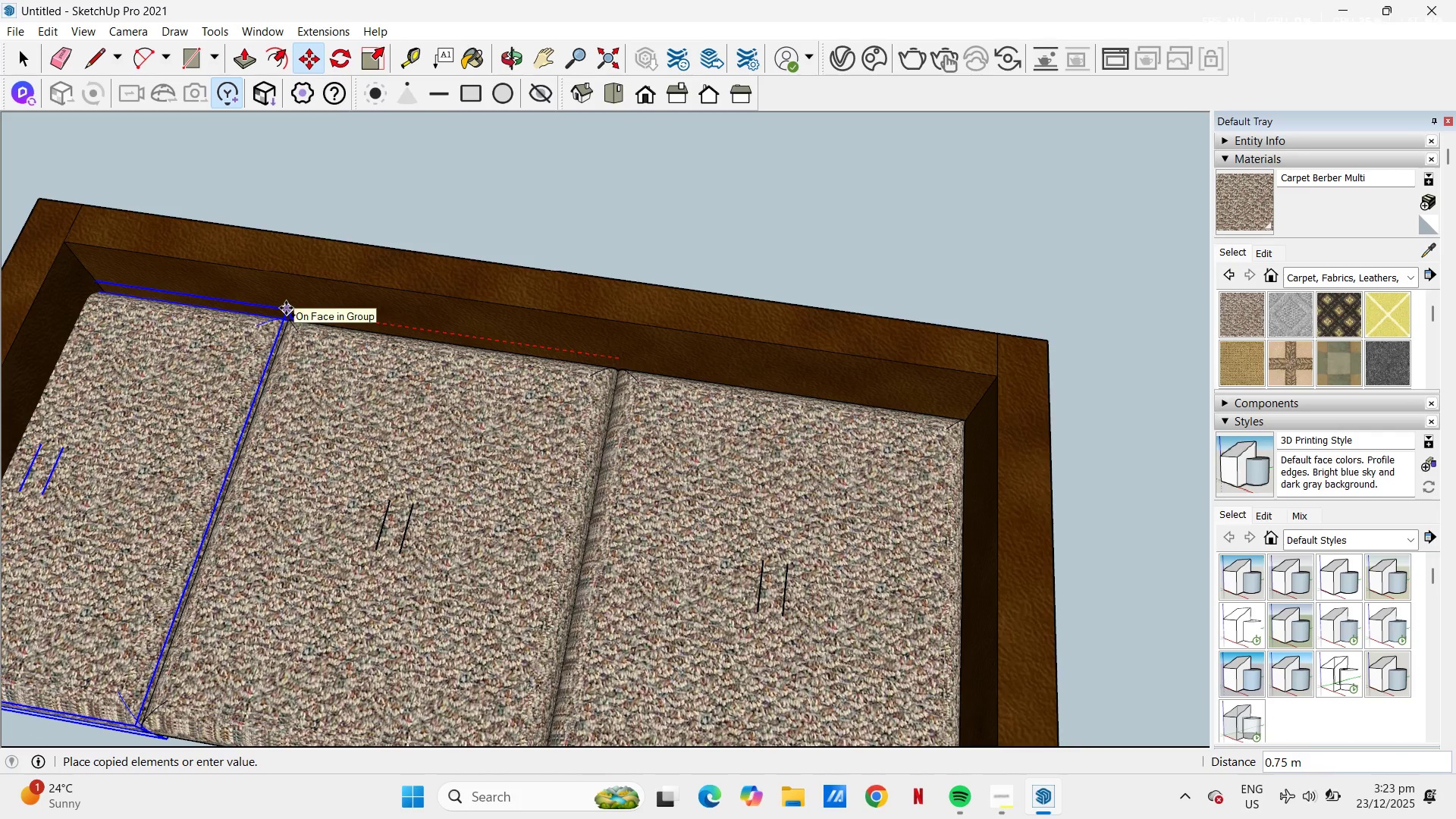 
left_click([285, 306])
 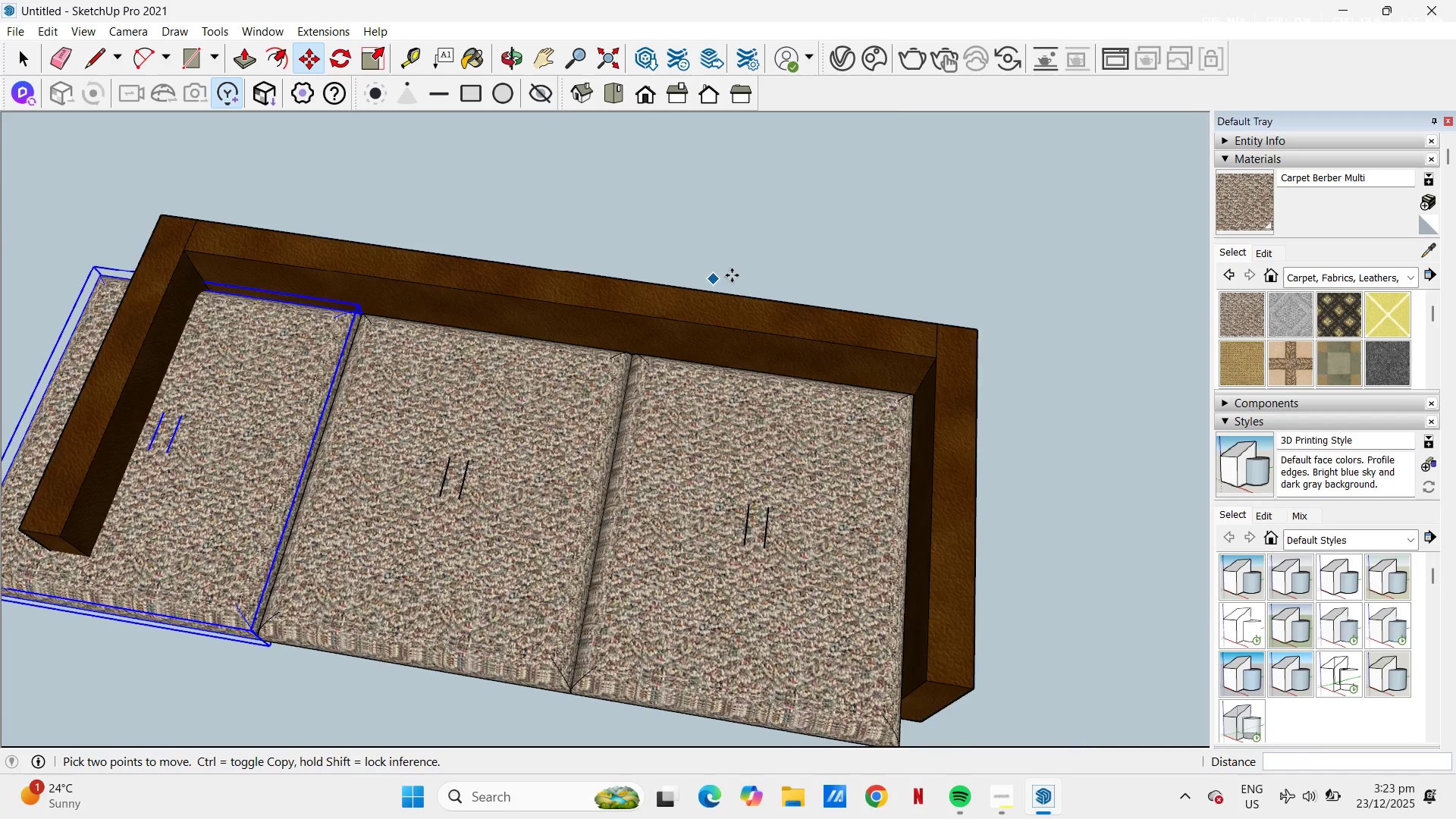 
scroll: coordinate [711, 394], scroll_direction: down, amount: 11.0
 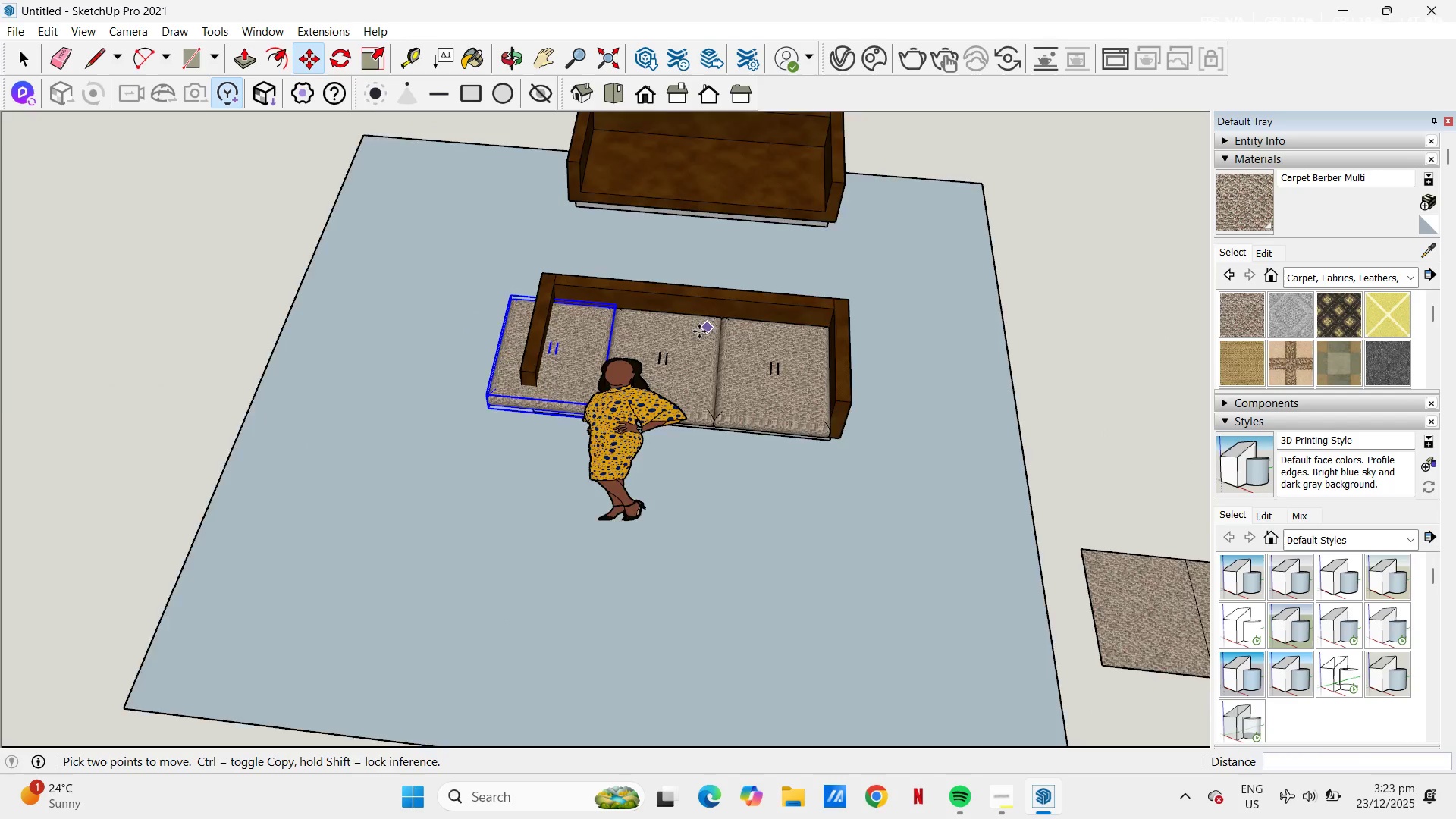 
key(Space)
 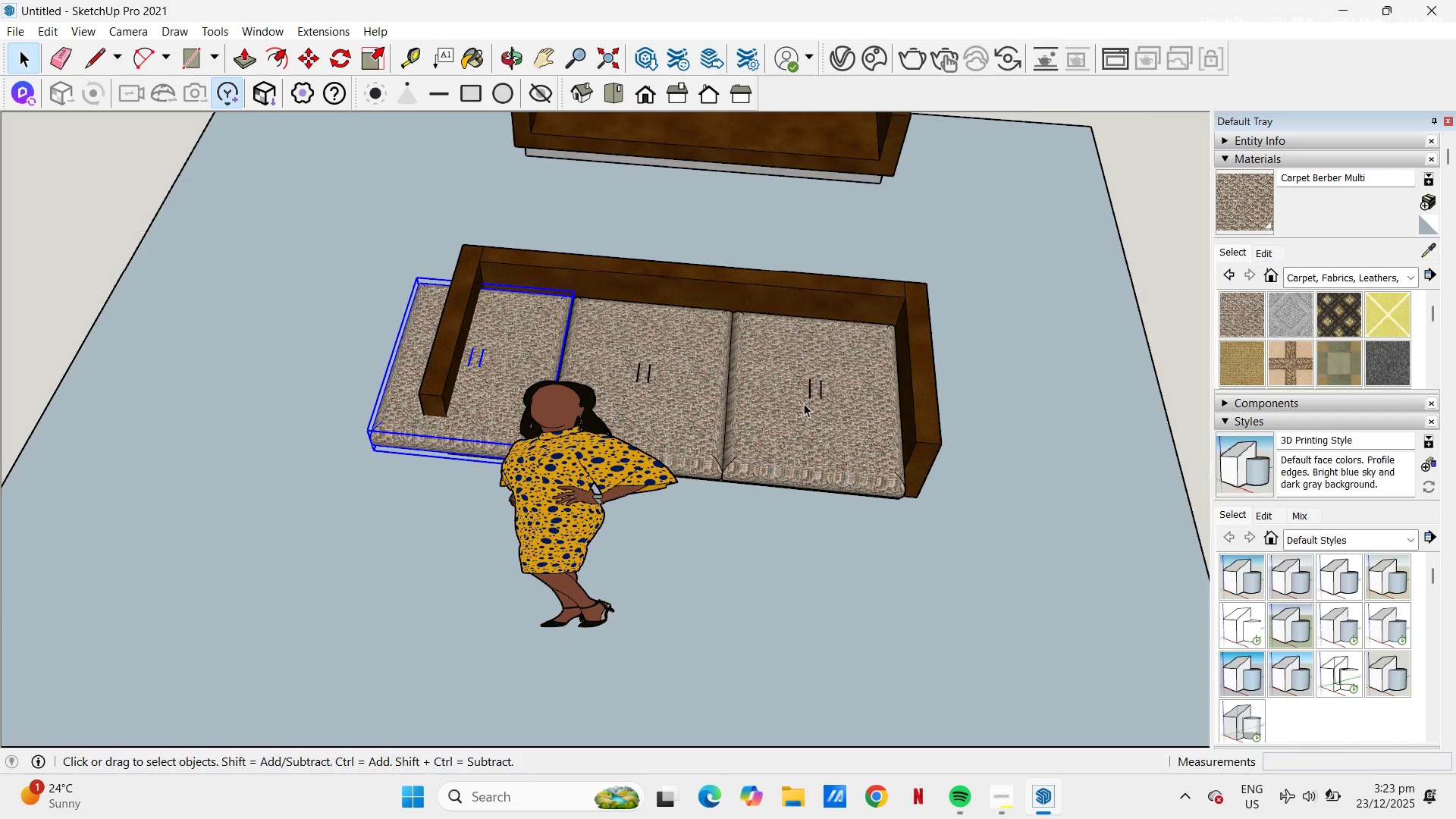 
scroll: coordinate [699, 331], scroll_direction: up, amount: 4.0
 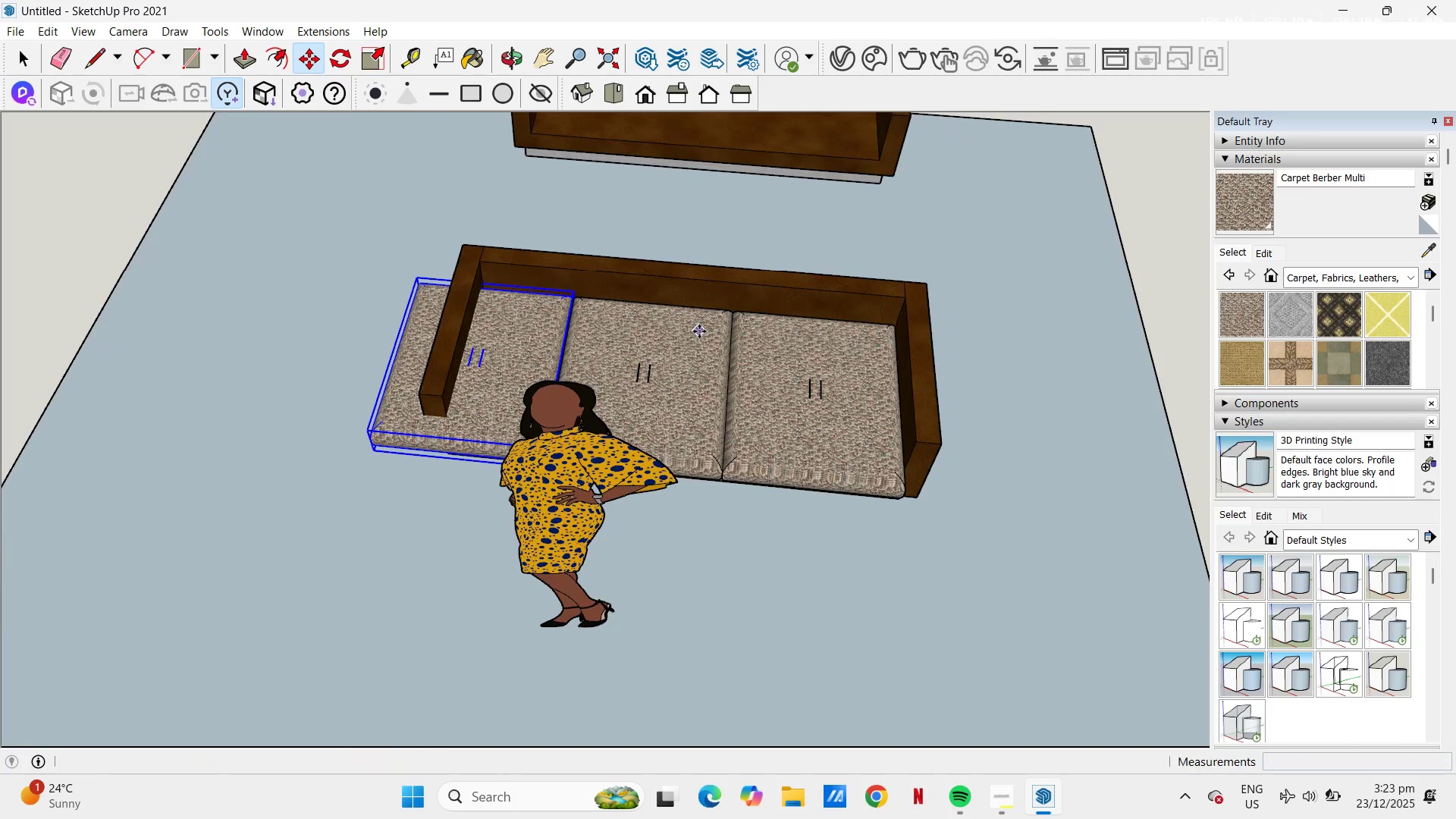 
left_click([804, 403])
 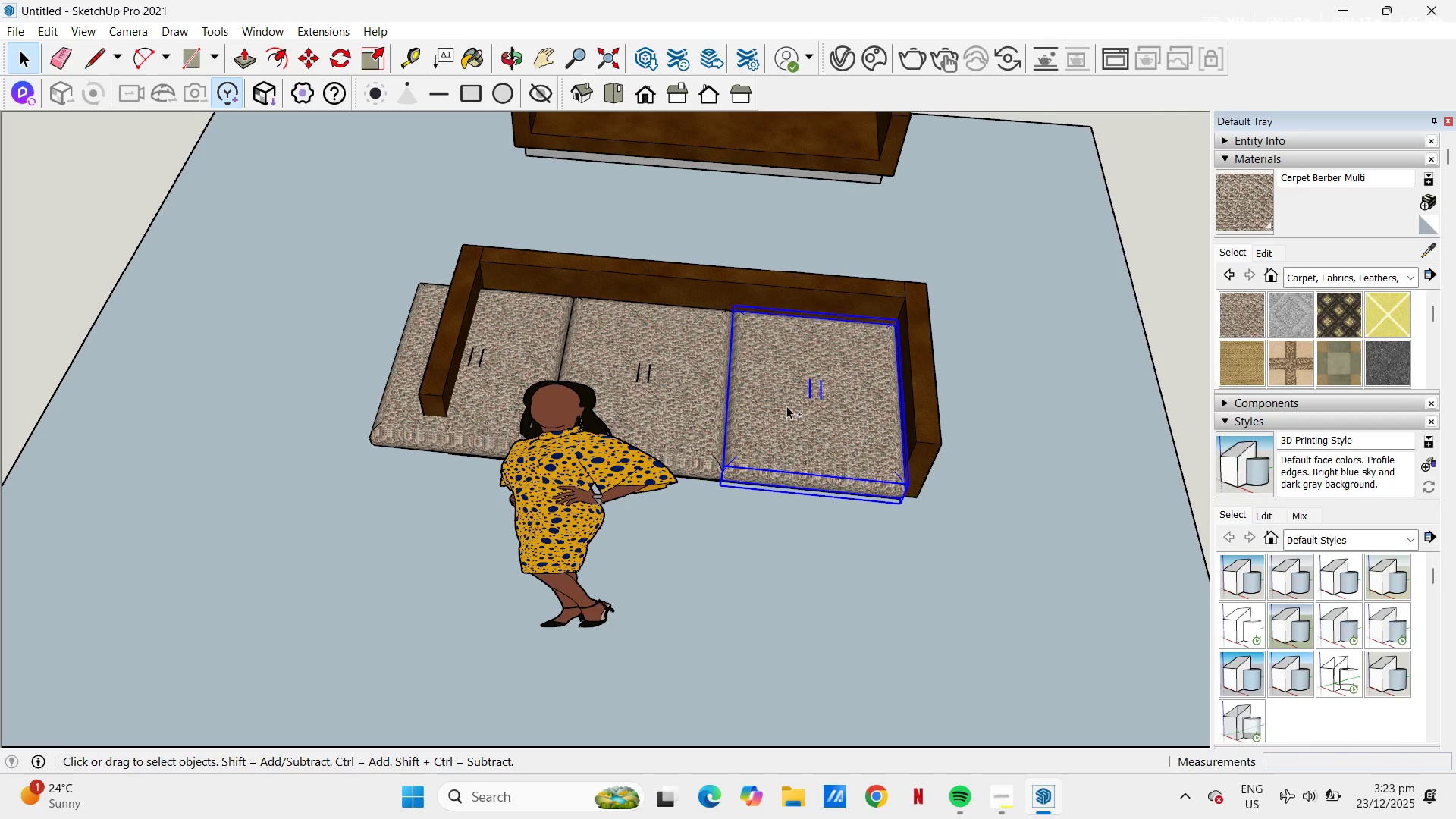 
hold_key(key=ControlLeft, duration=1.12)
double_click([678, 407])
 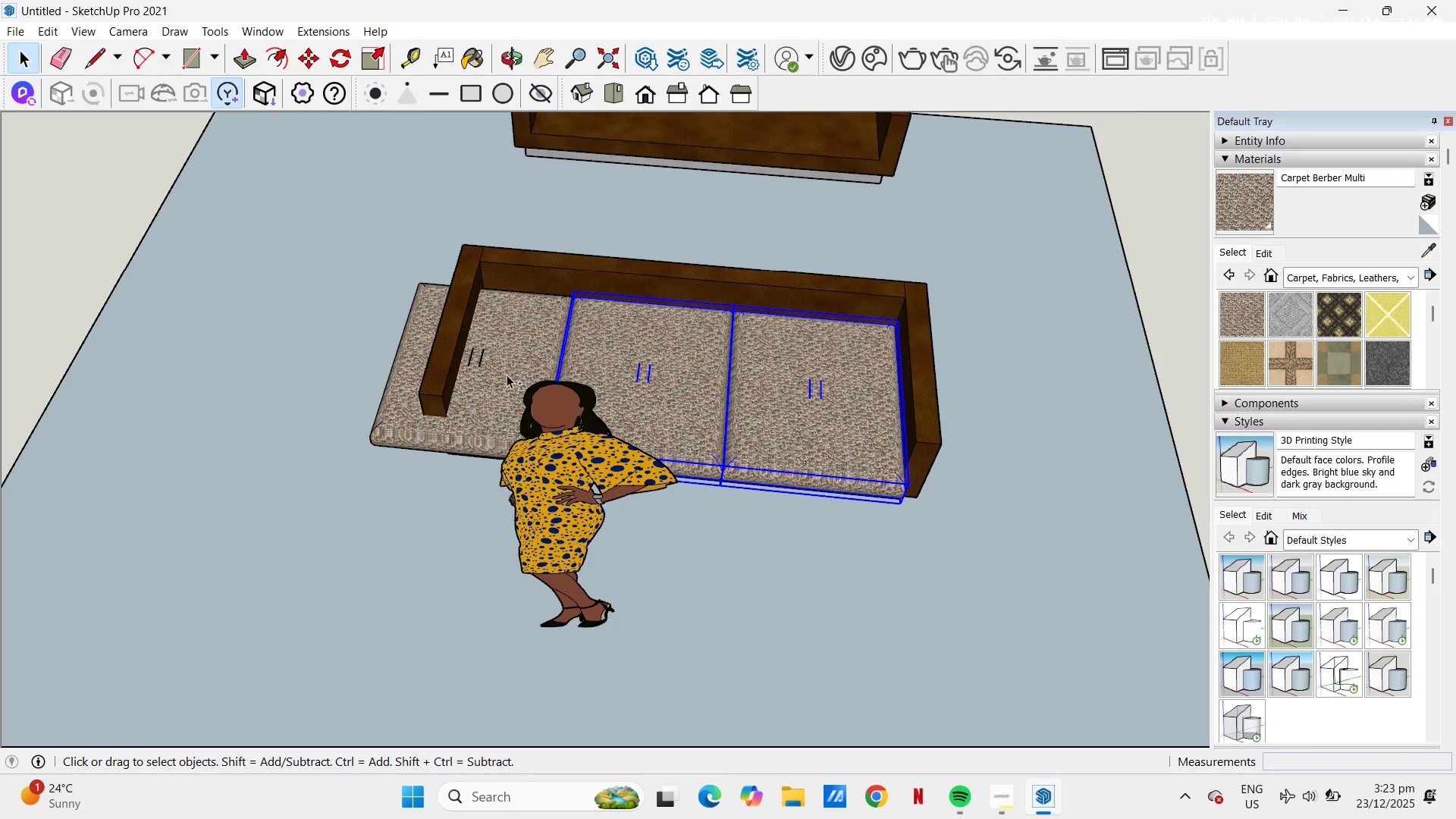 
left_click([505, 375])
 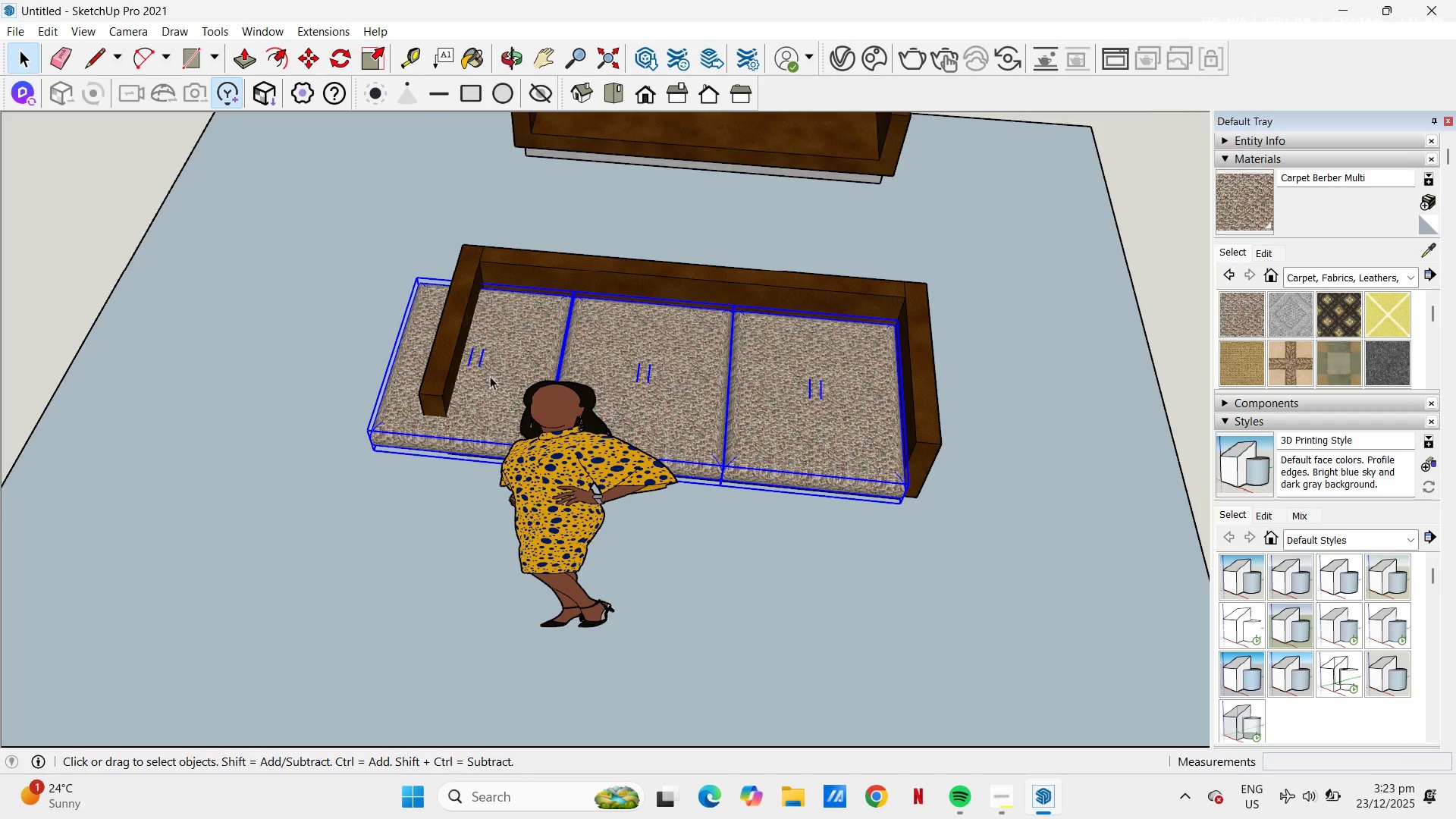 
key(S)
 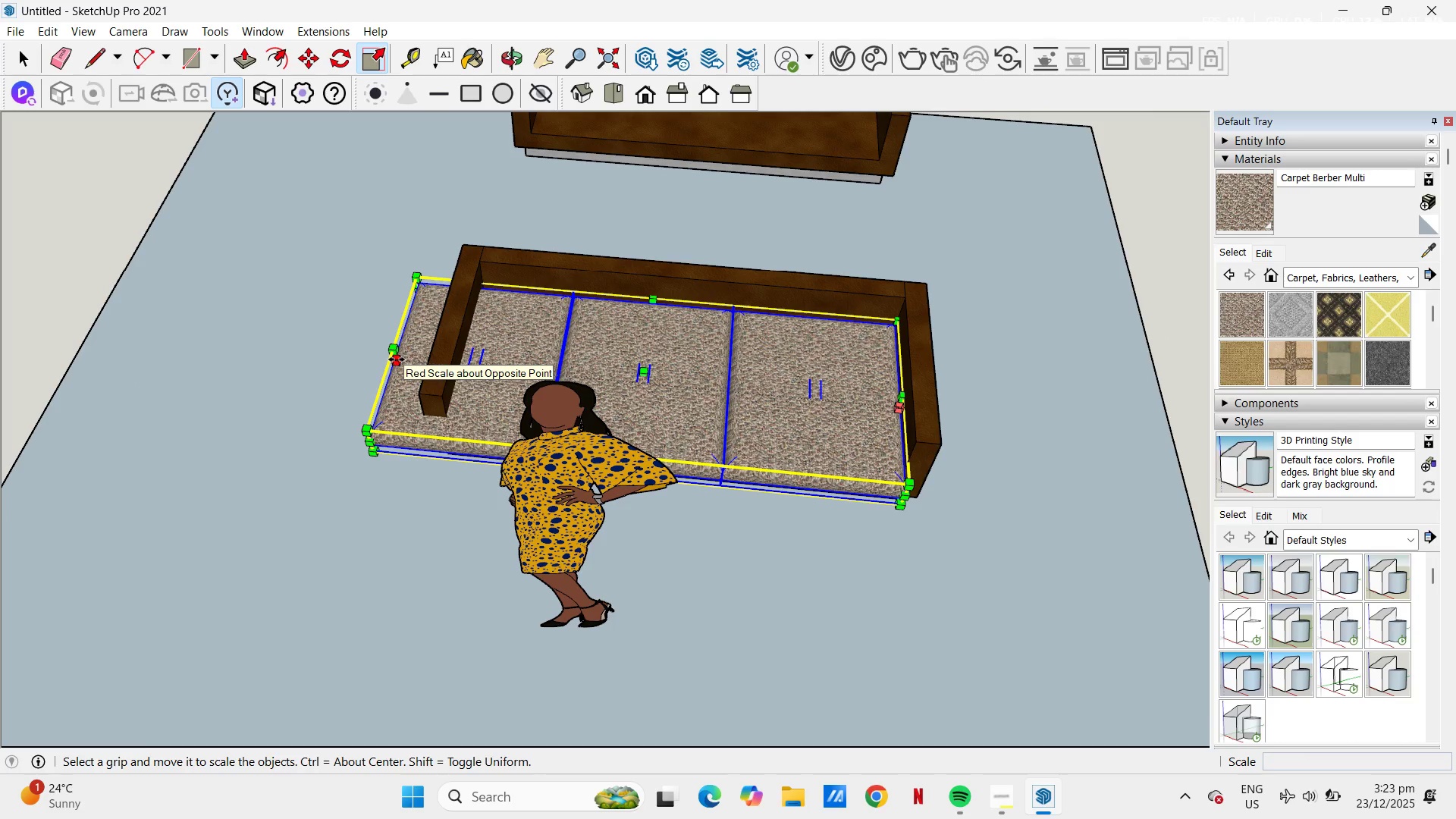 
left_click([397, 359])
 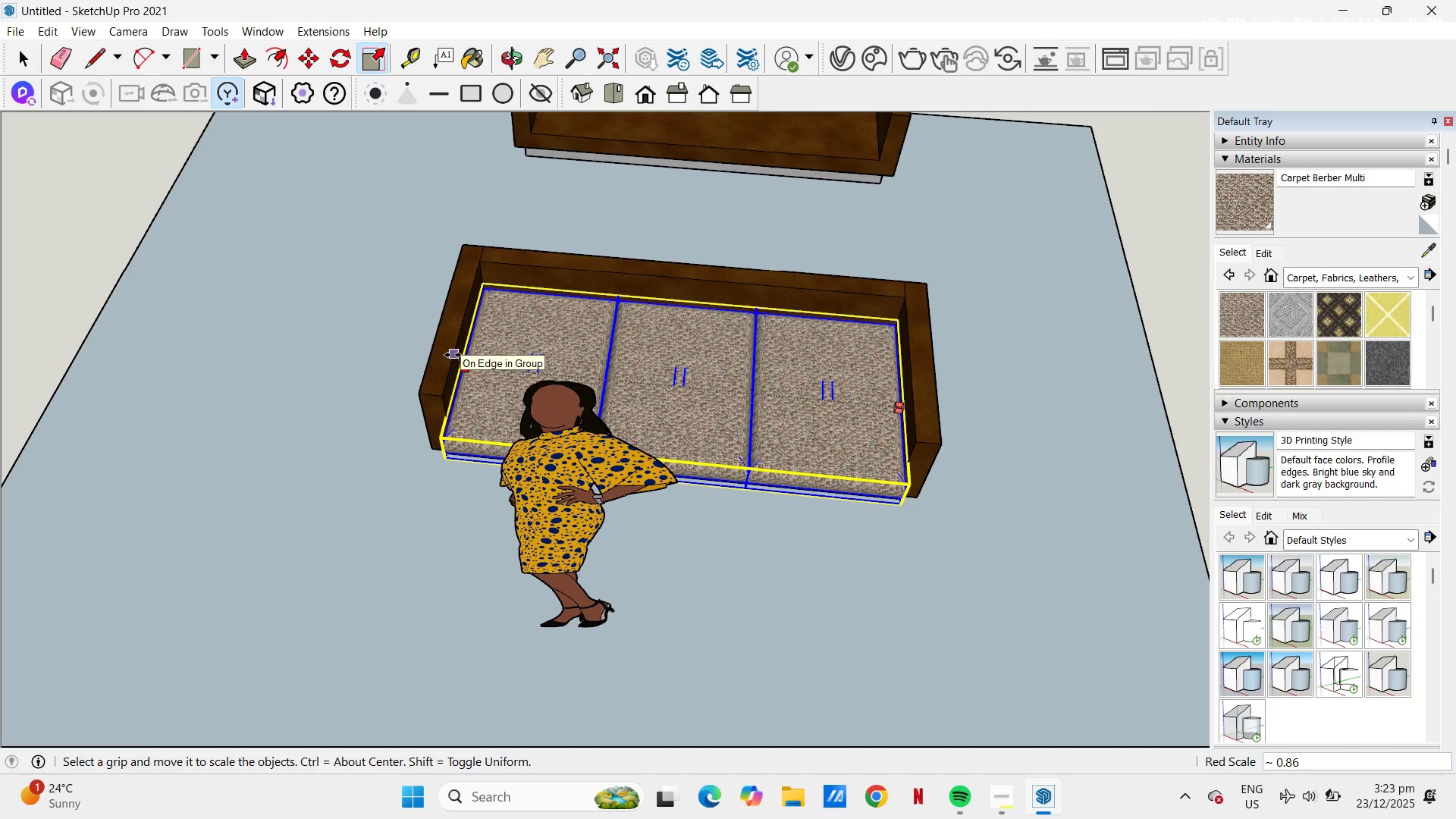 
left_click([453, 355])
 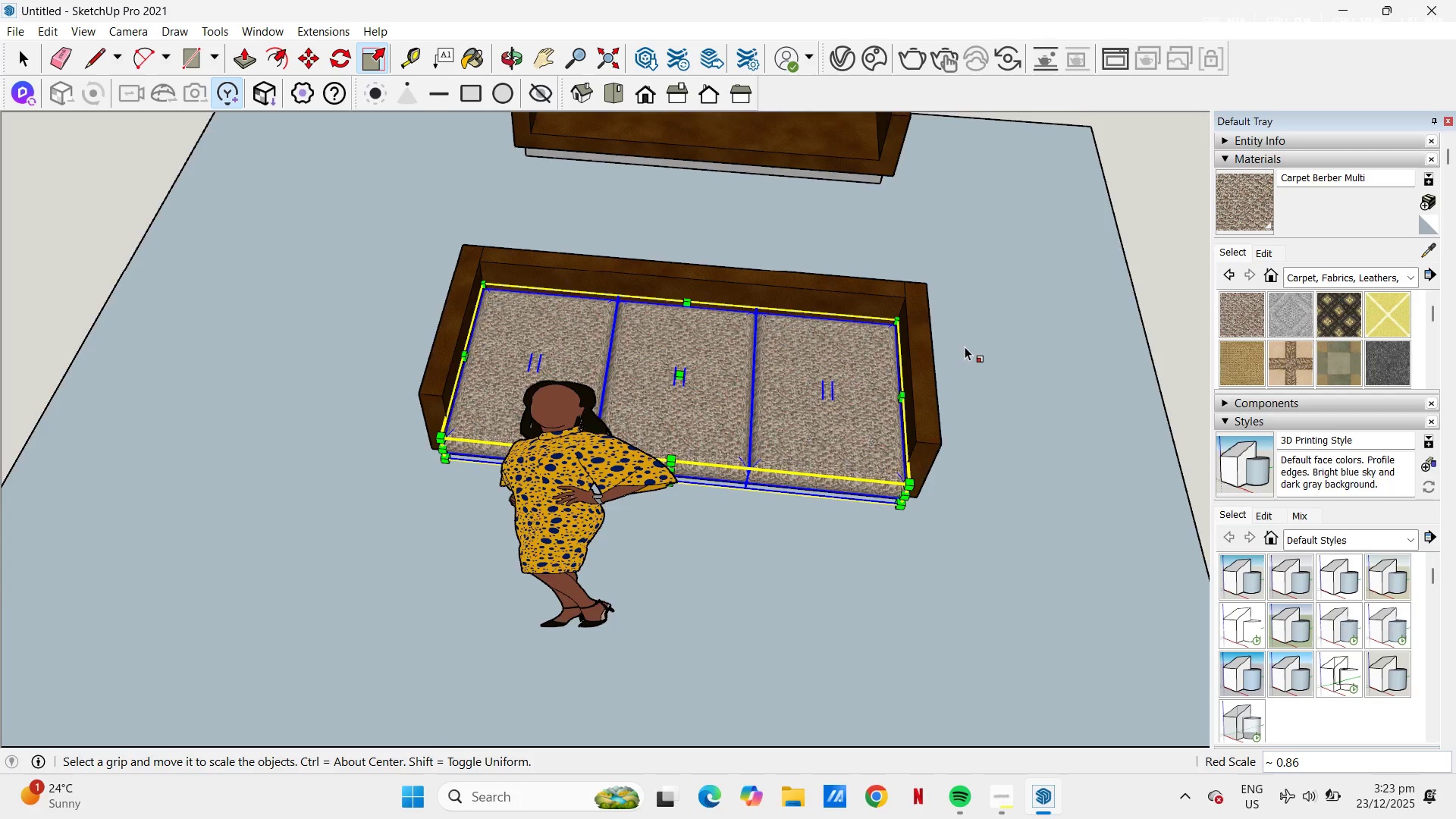 
scroll: coordinate [817, 425], scroll_direction: up, amount: 6.0
 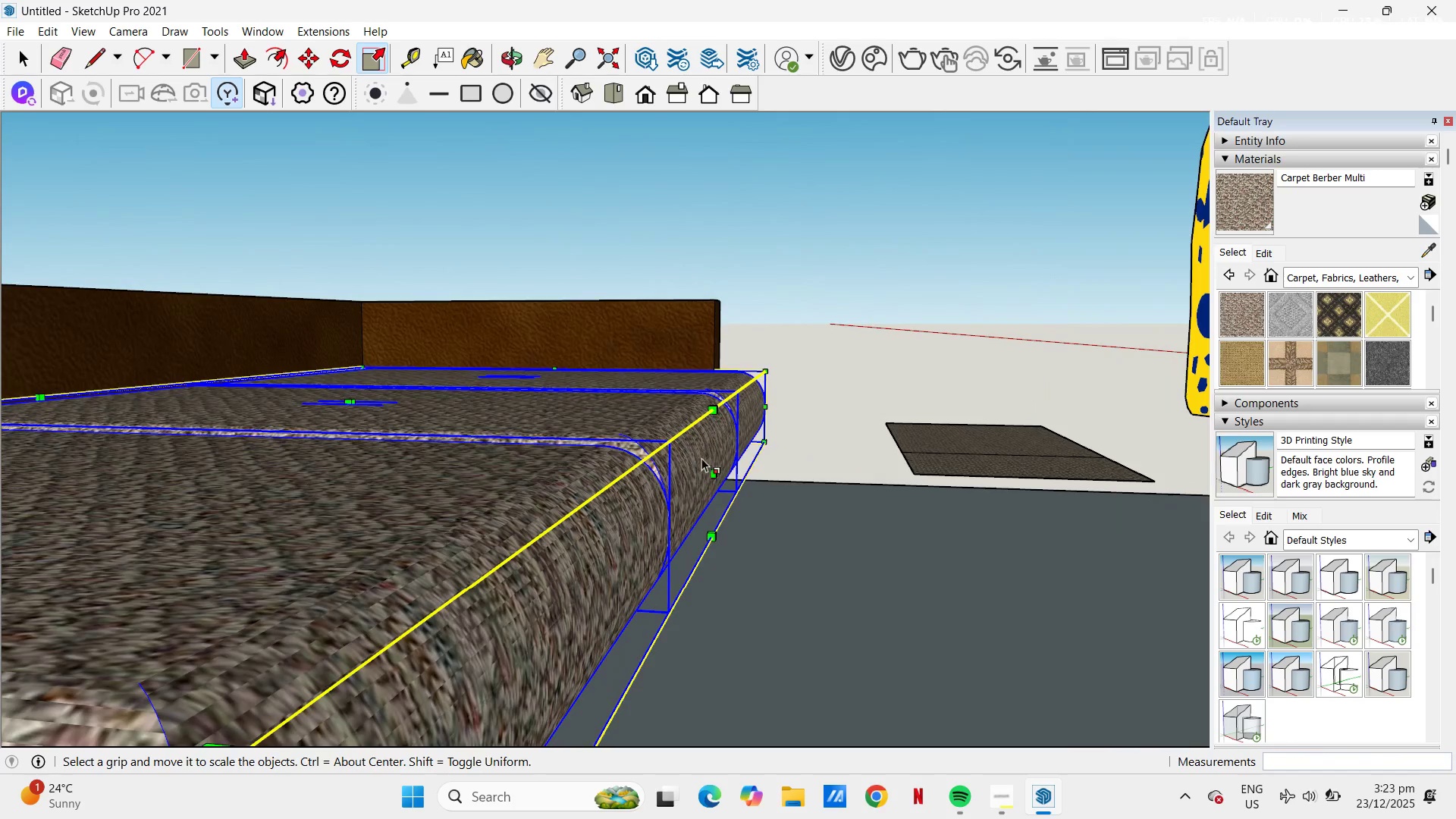 
scroll: coordinate [706, 454], scroll_direction: down, amount: 2.0
 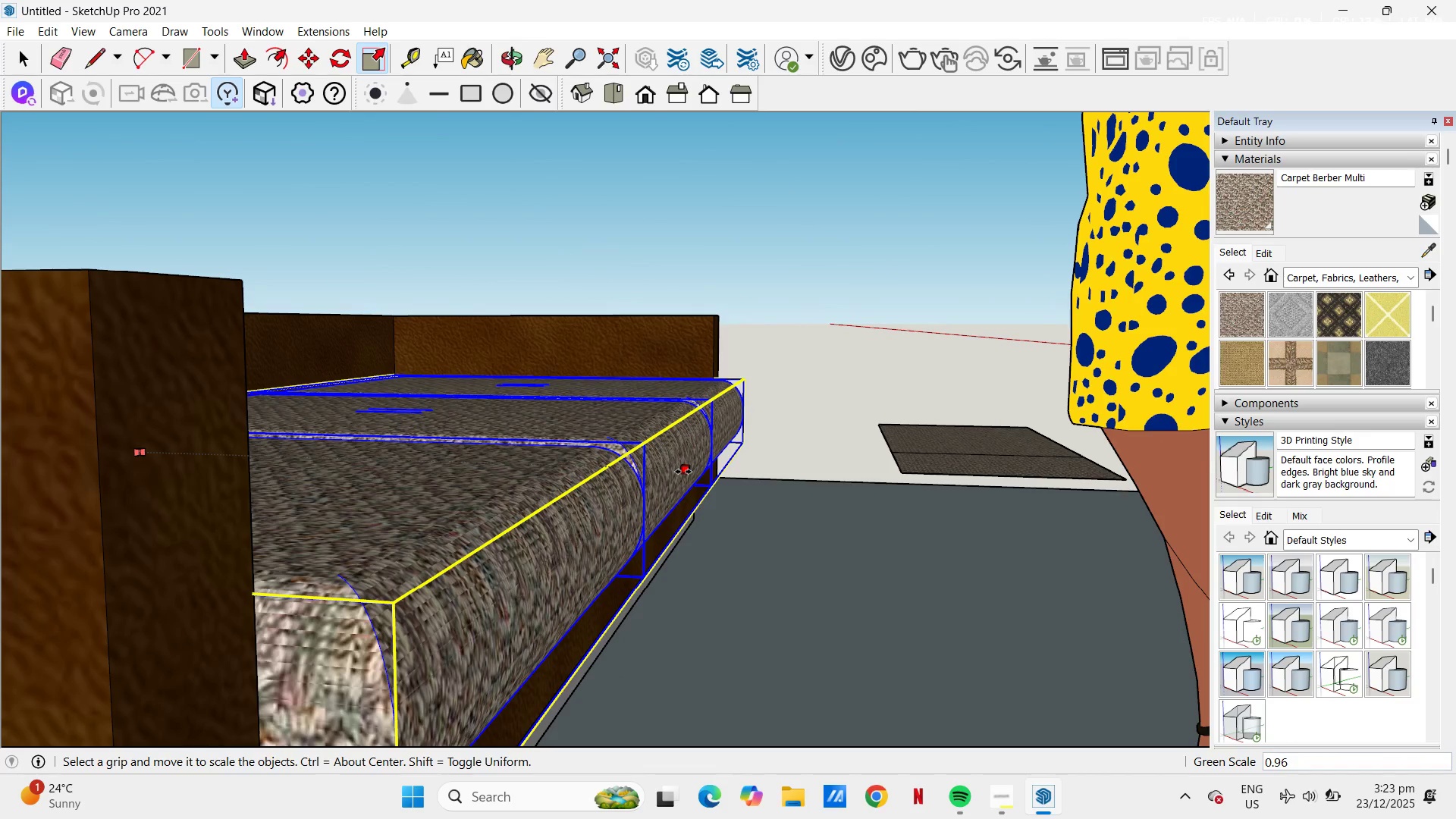 
left_click([683, 472])
 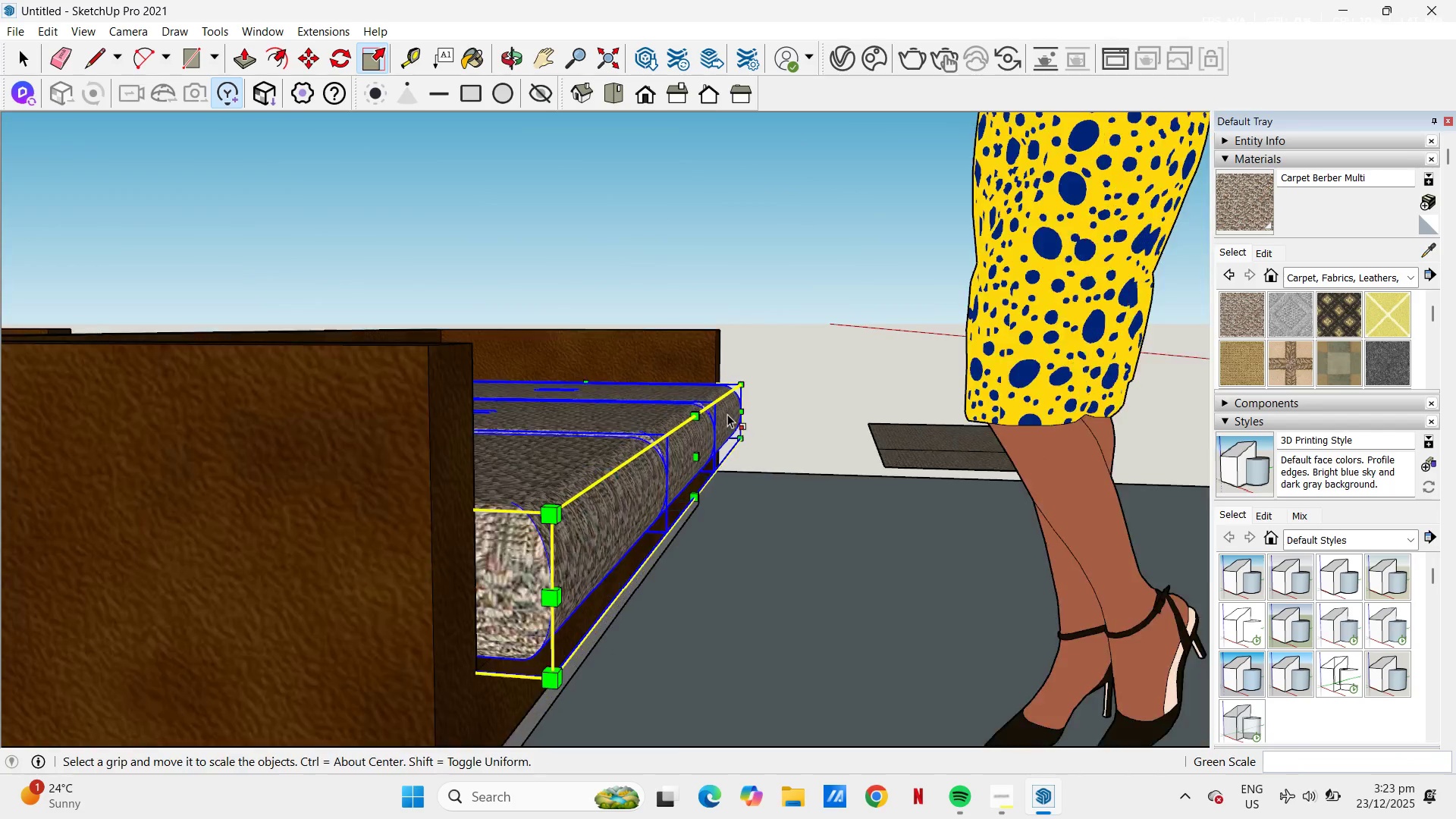 
scroll: coordinate [674, 408], scroll_direction: down, amount: 5.0
 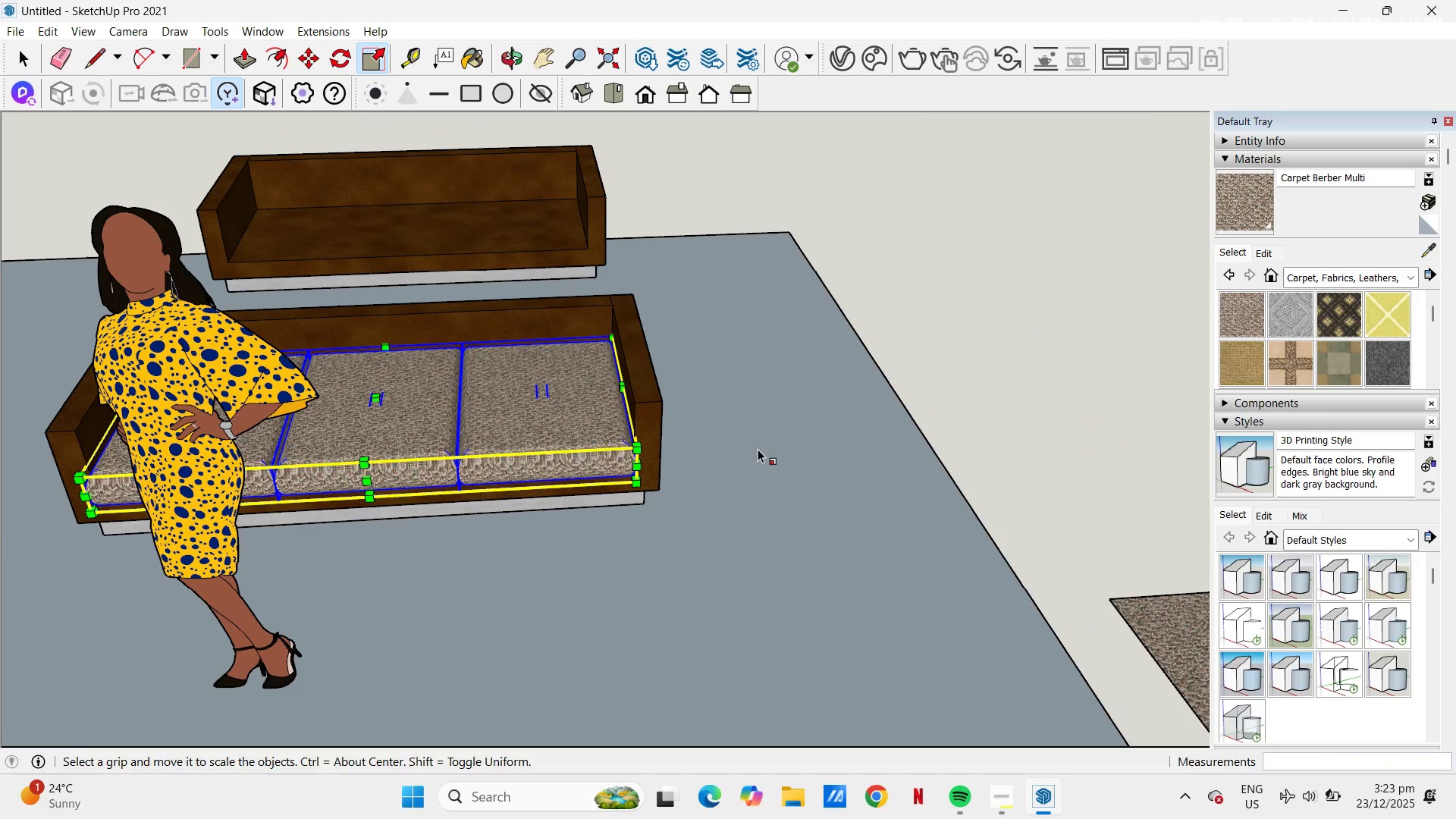 
key(H)
 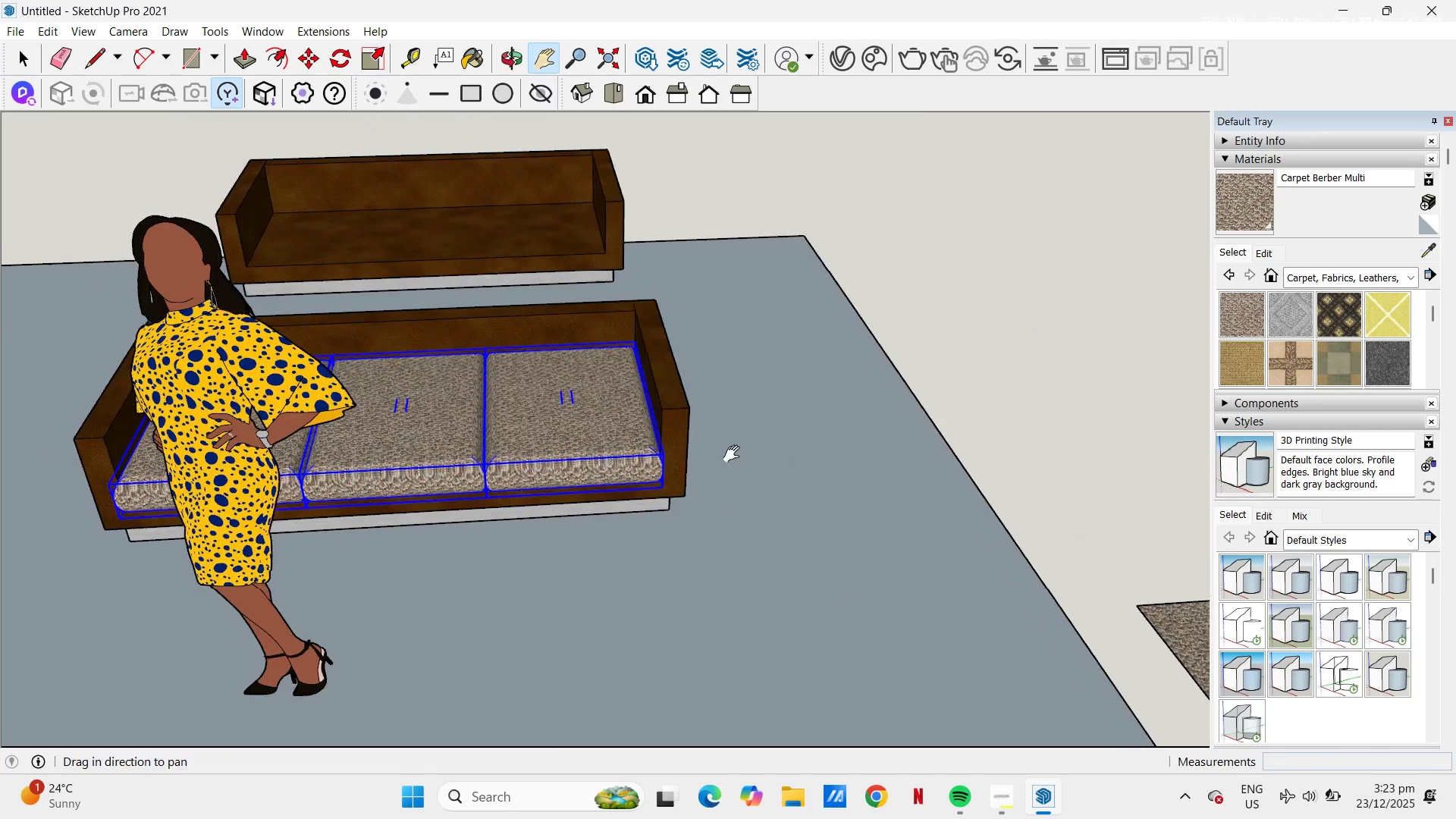 
left_click_drag(start_coordinate=[683, 442], to_coordinate=[924, 493])
 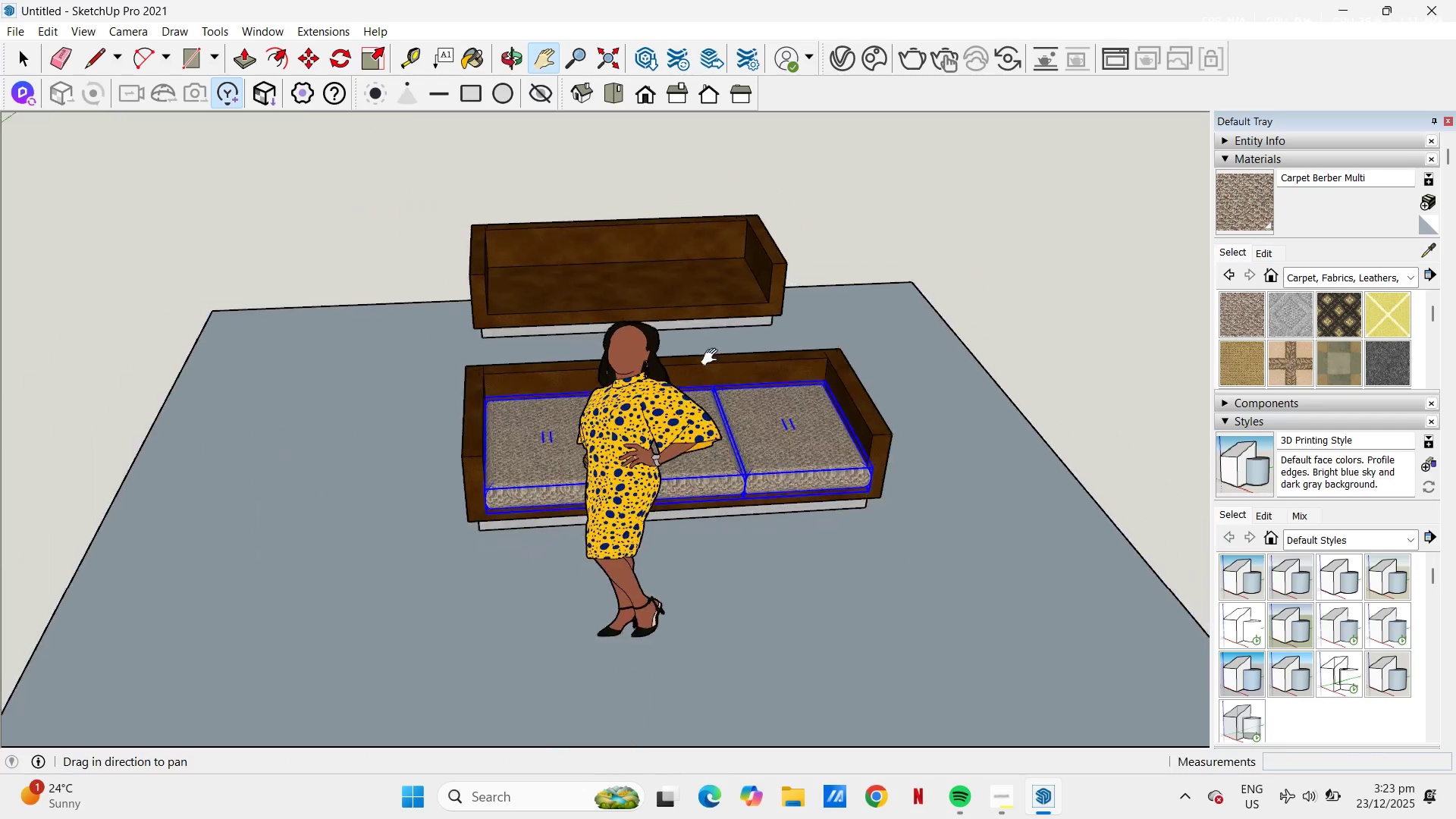 
scroll: coordinate [714, 356], scroll_direction: down, amount: 3.0
 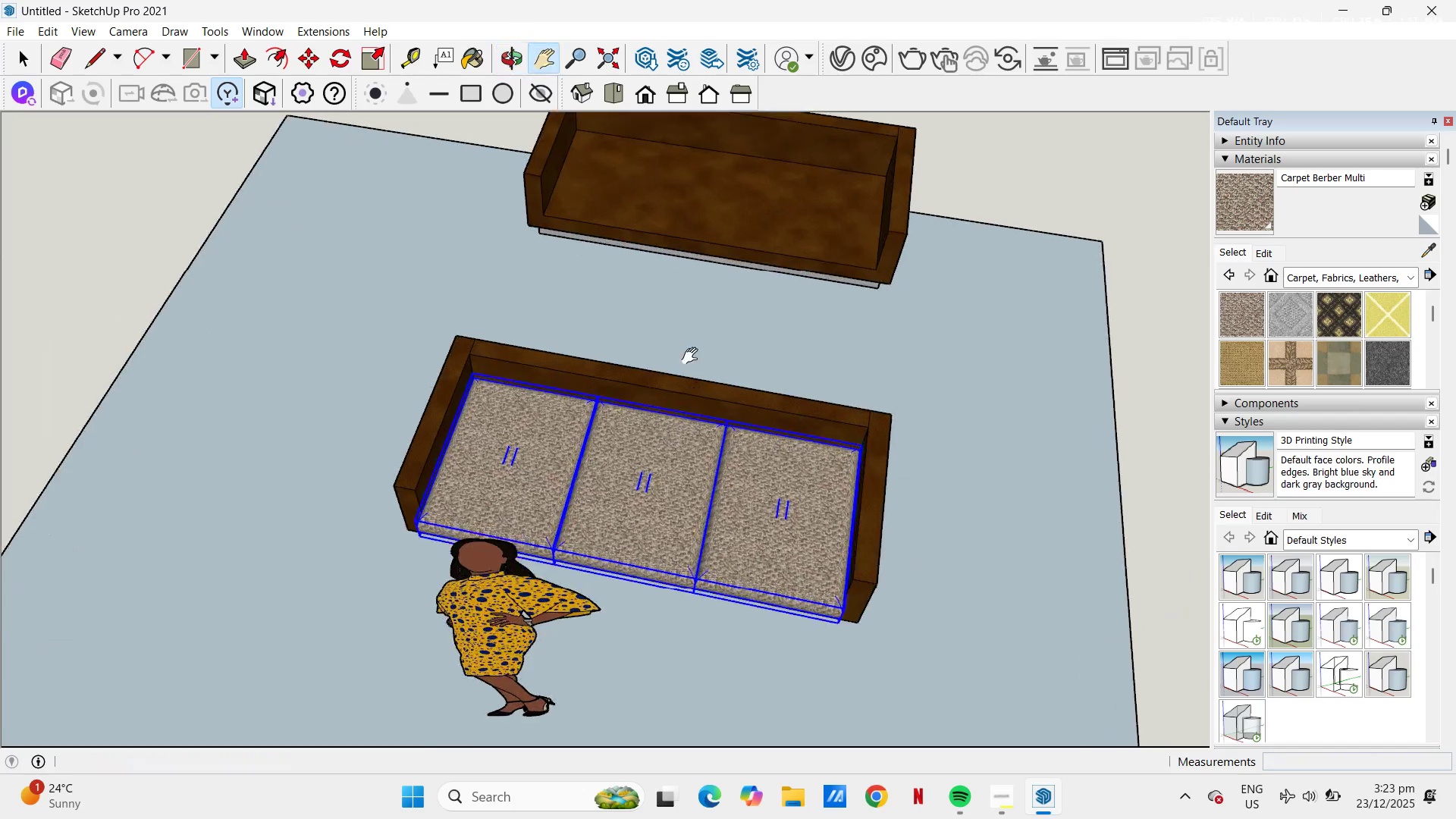 
scroll: coordinate [666, 461], scroll_direction: up, amount: 5.0
 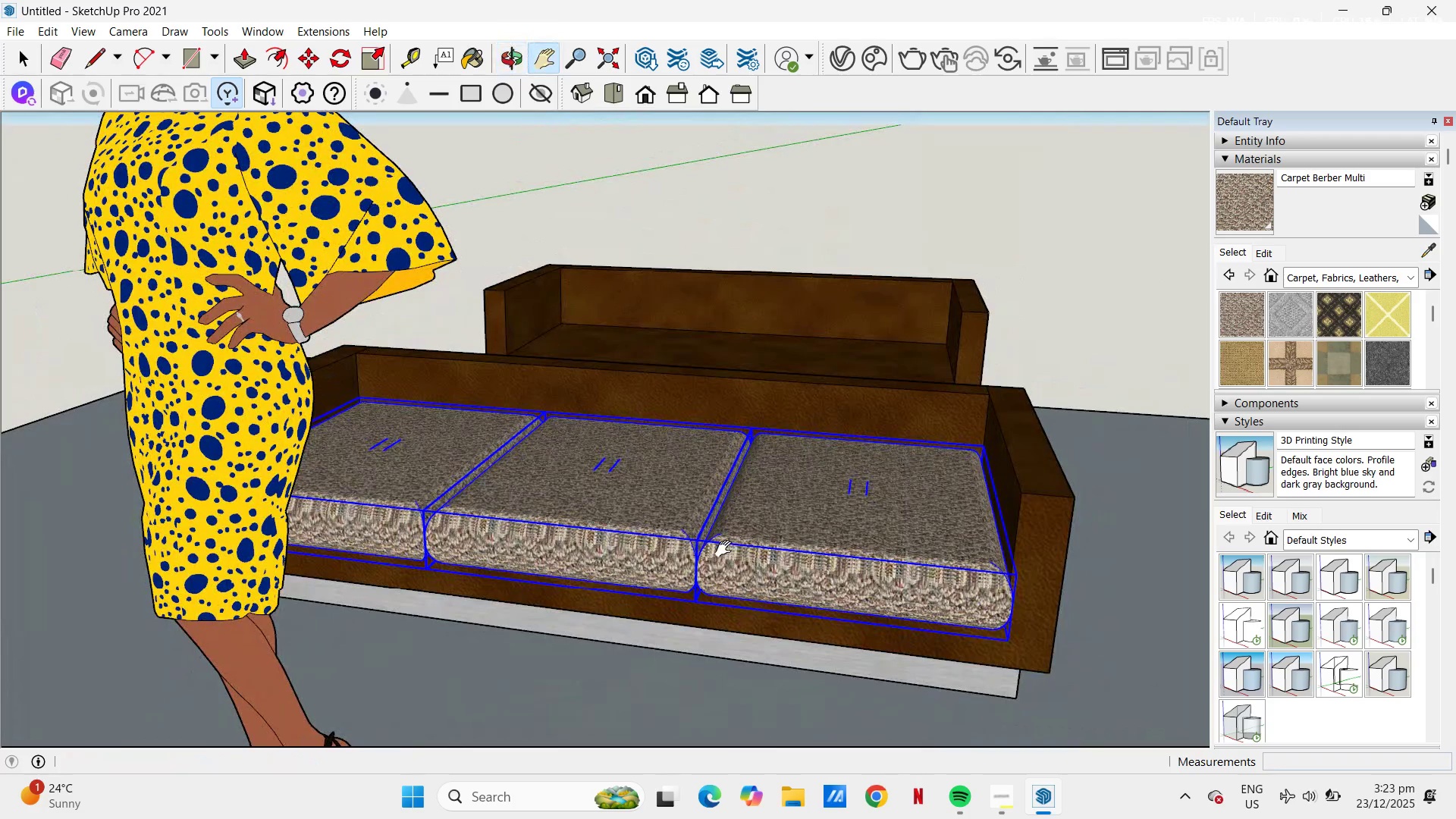 
key(T)
 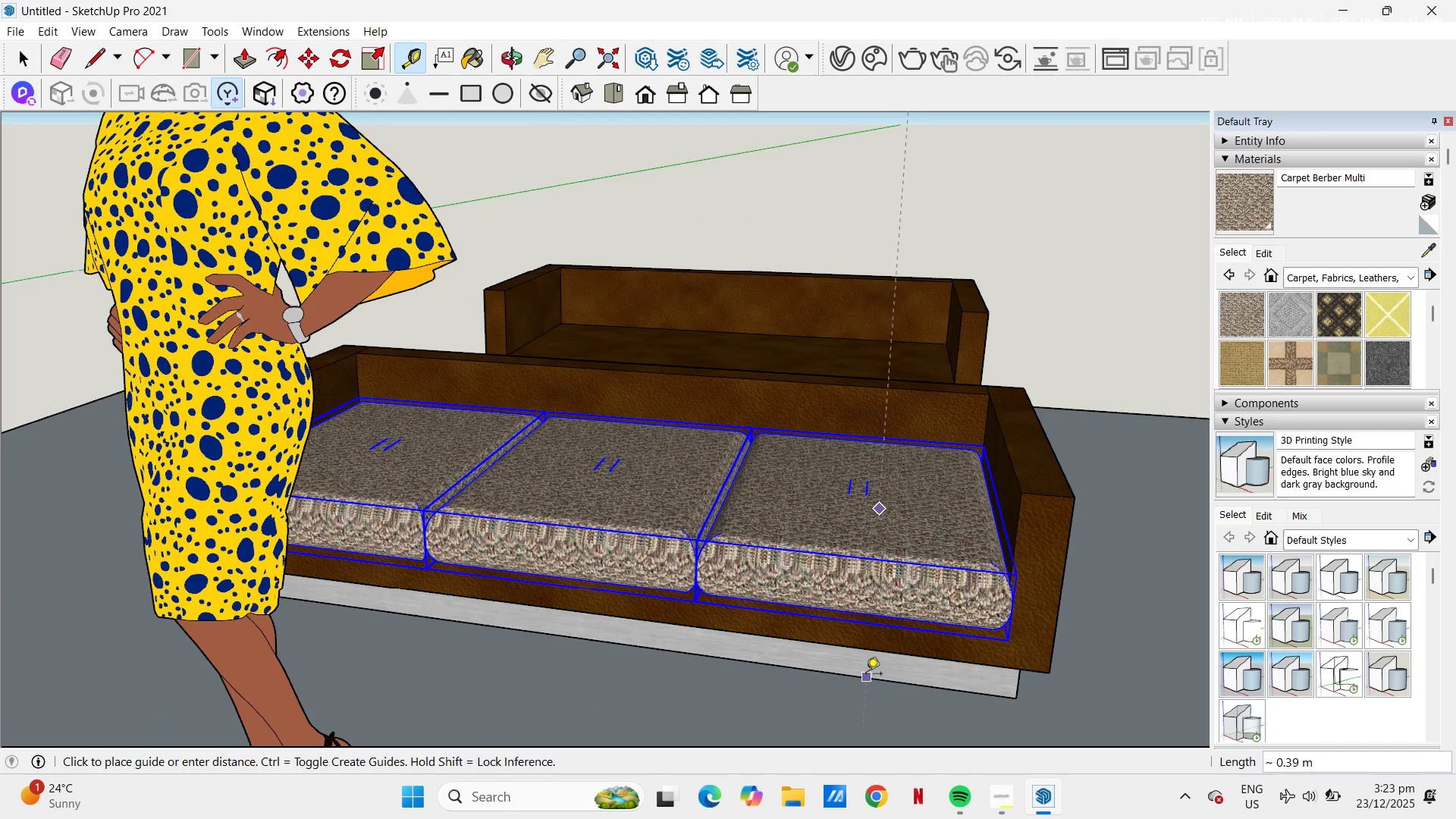 
wait(7.17)
 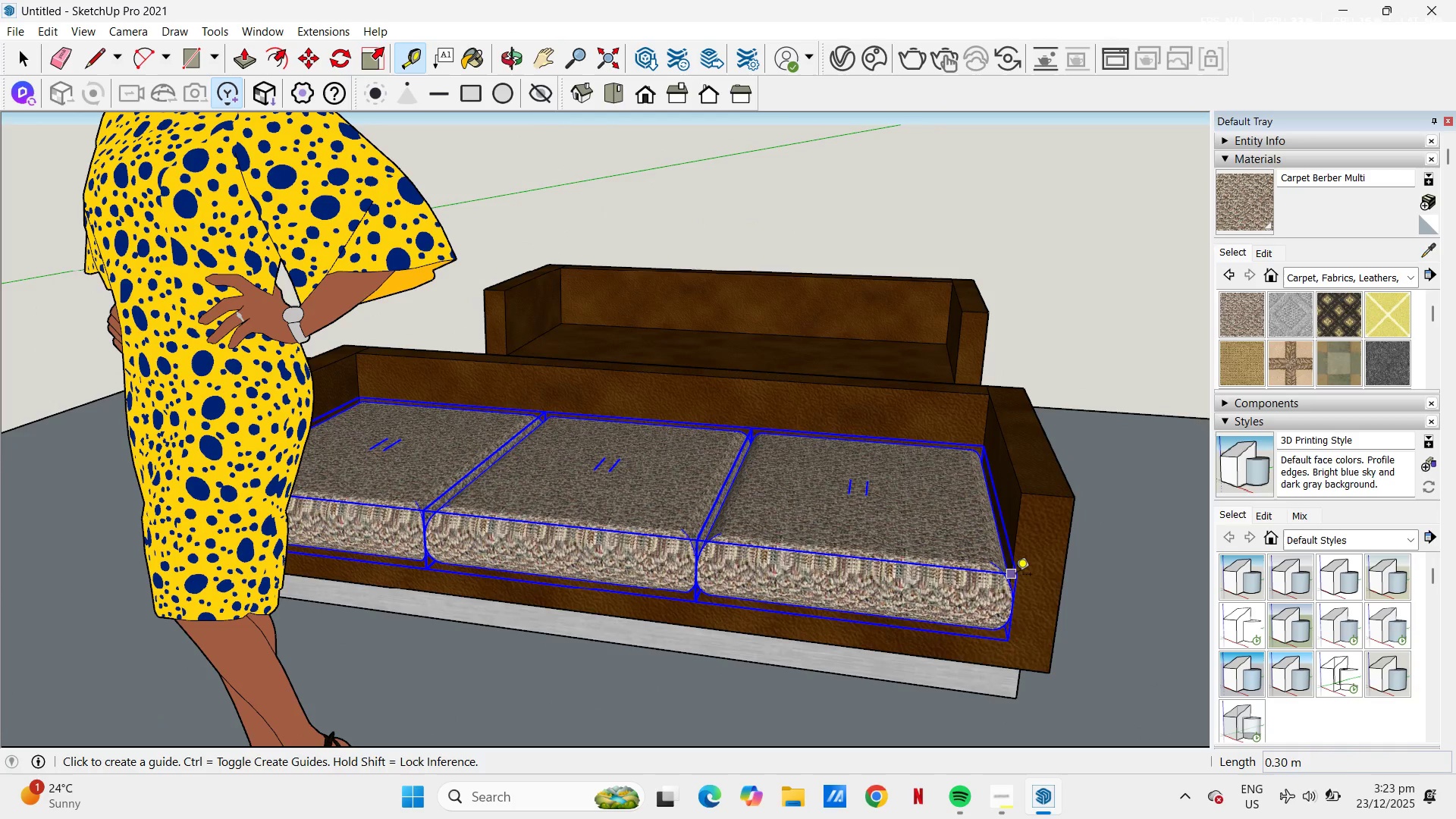 
key(Escape)
 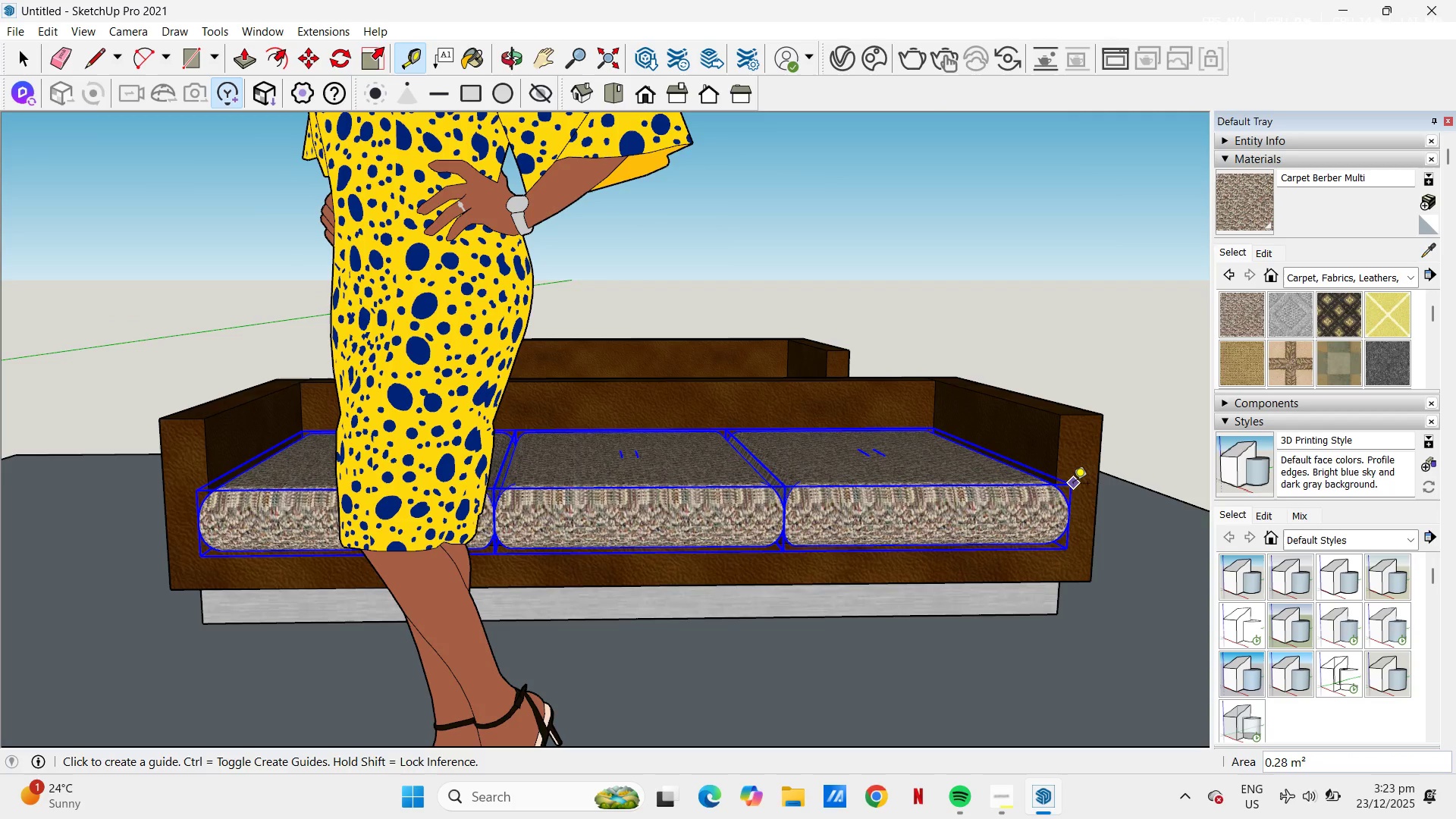 
scroll: coordinate [1063, 491], scroll_direction: up, amount: 5.0
 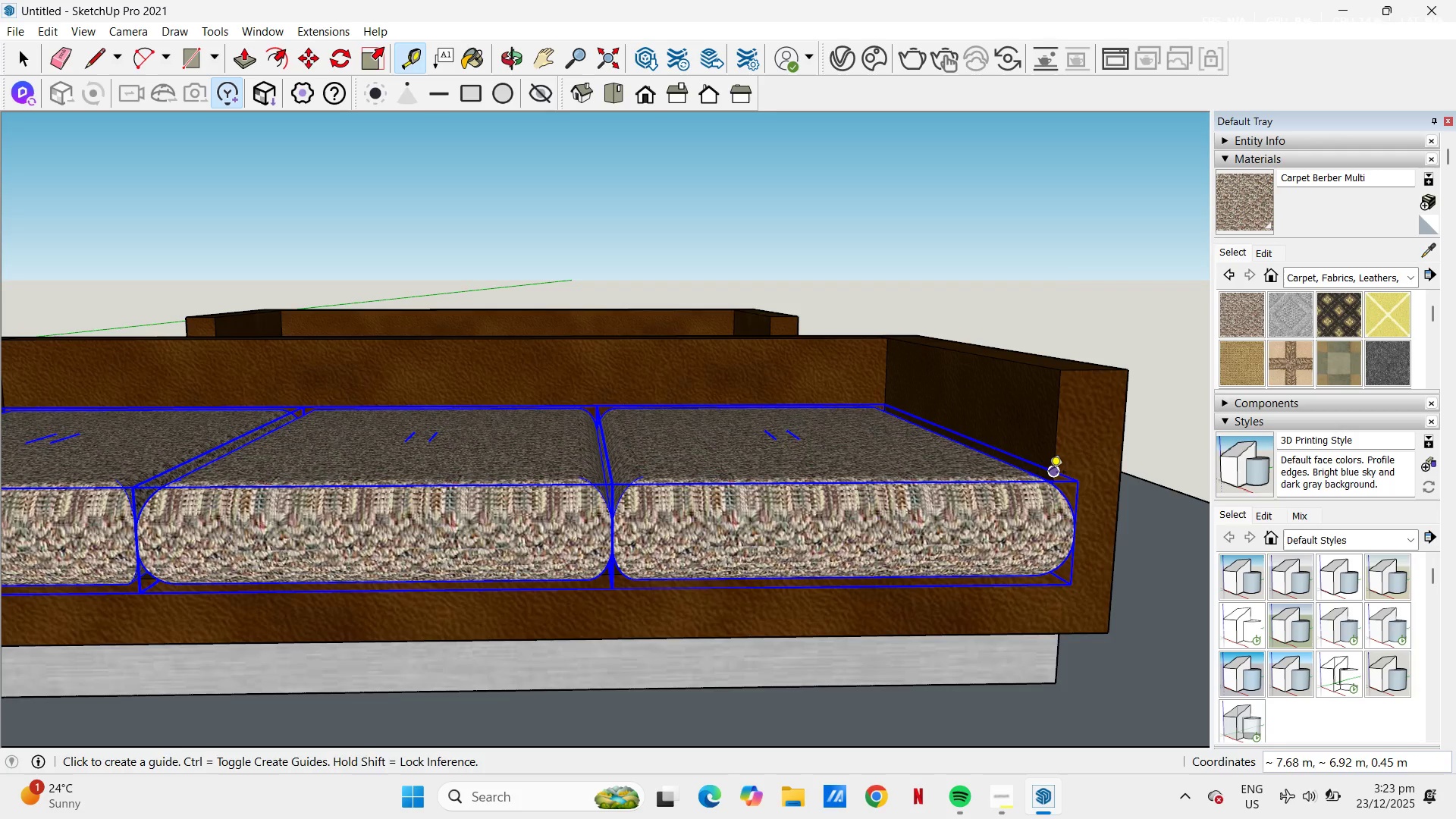 
left_click_drag(start_coordinate=[1049, 472], to_coordinate=[1051, 475])
 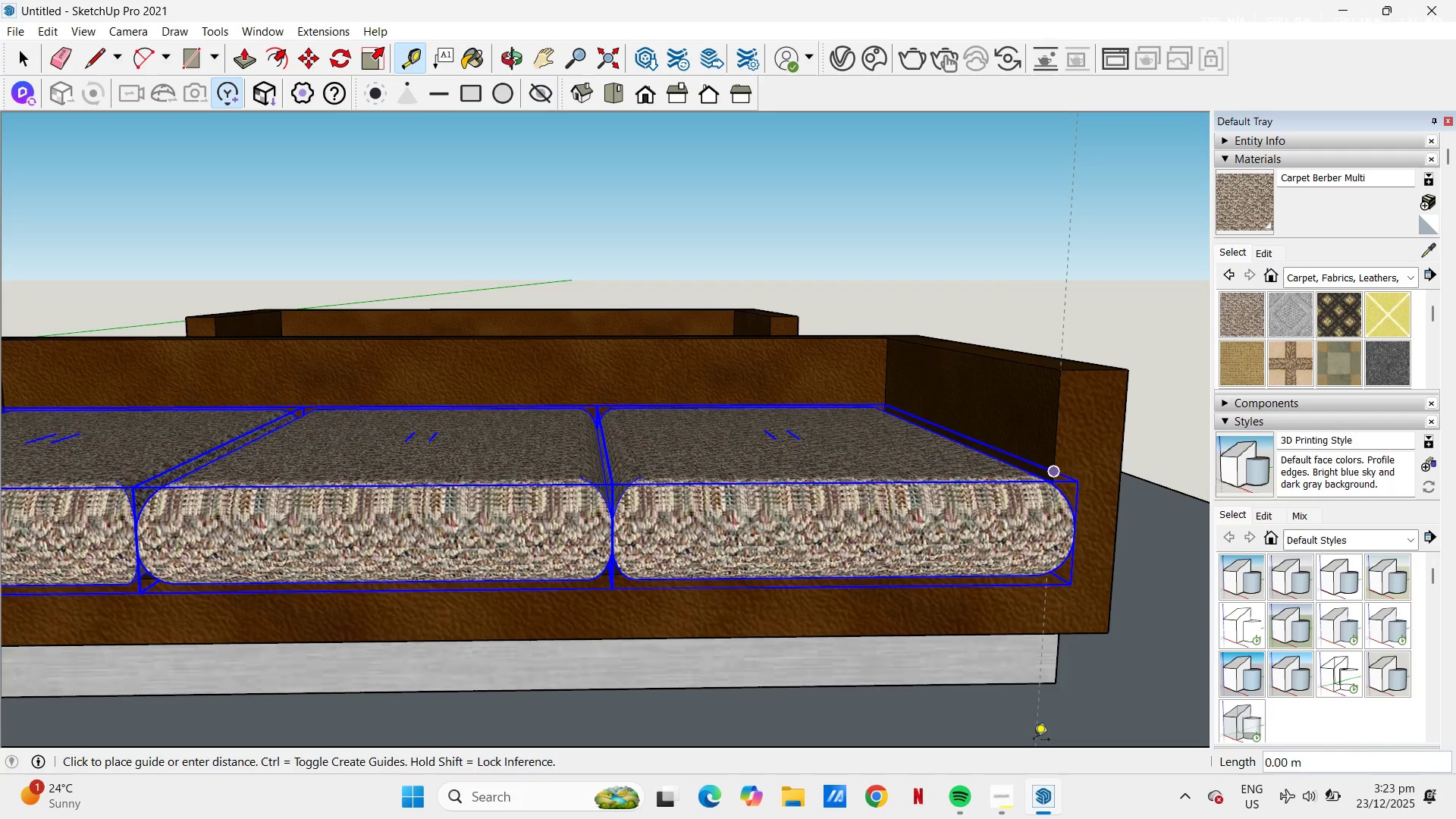 
scroll: coordinate [1003, 457], scroll_direction: down, amount: 5.0
 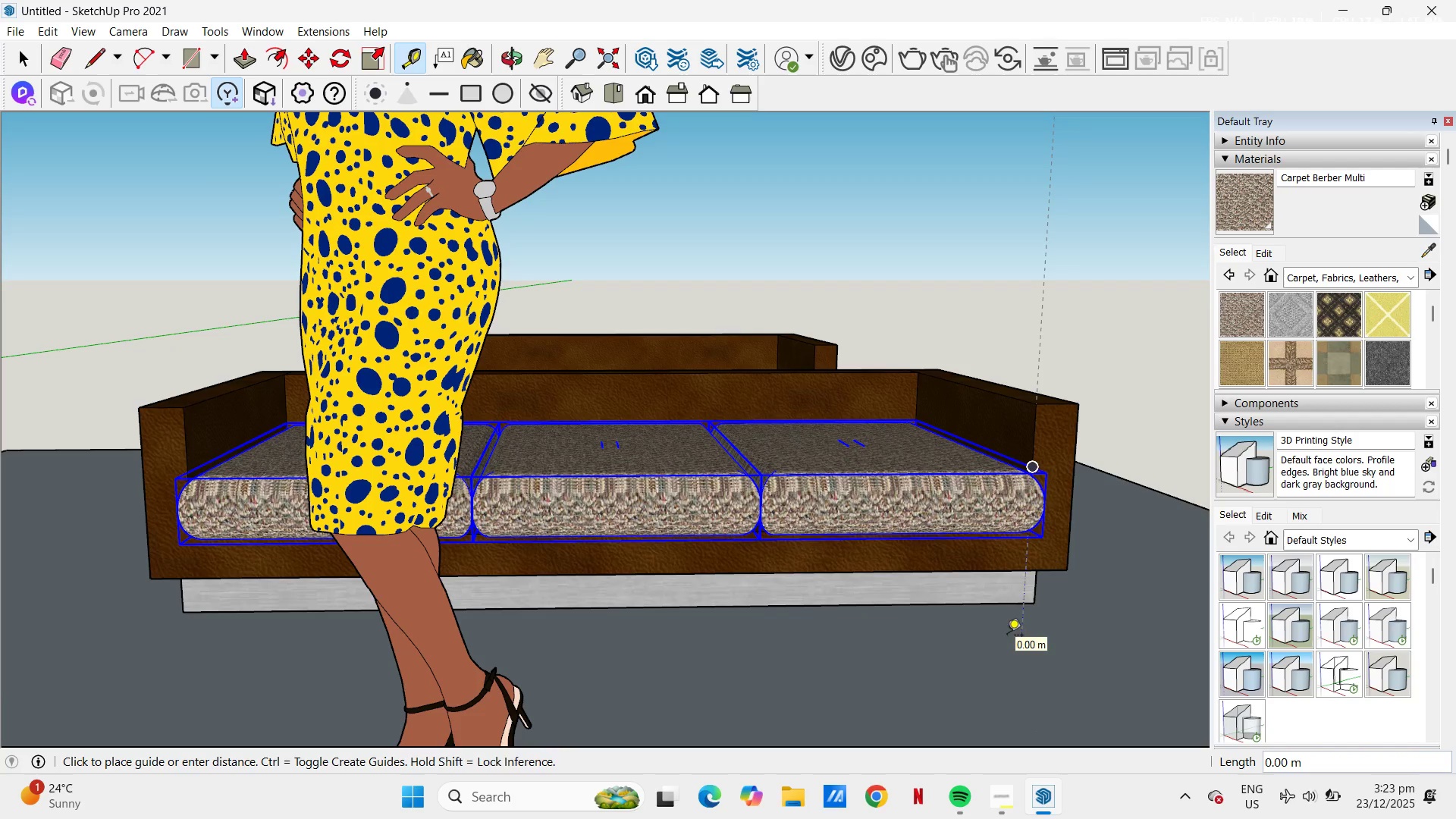 
key(L)
 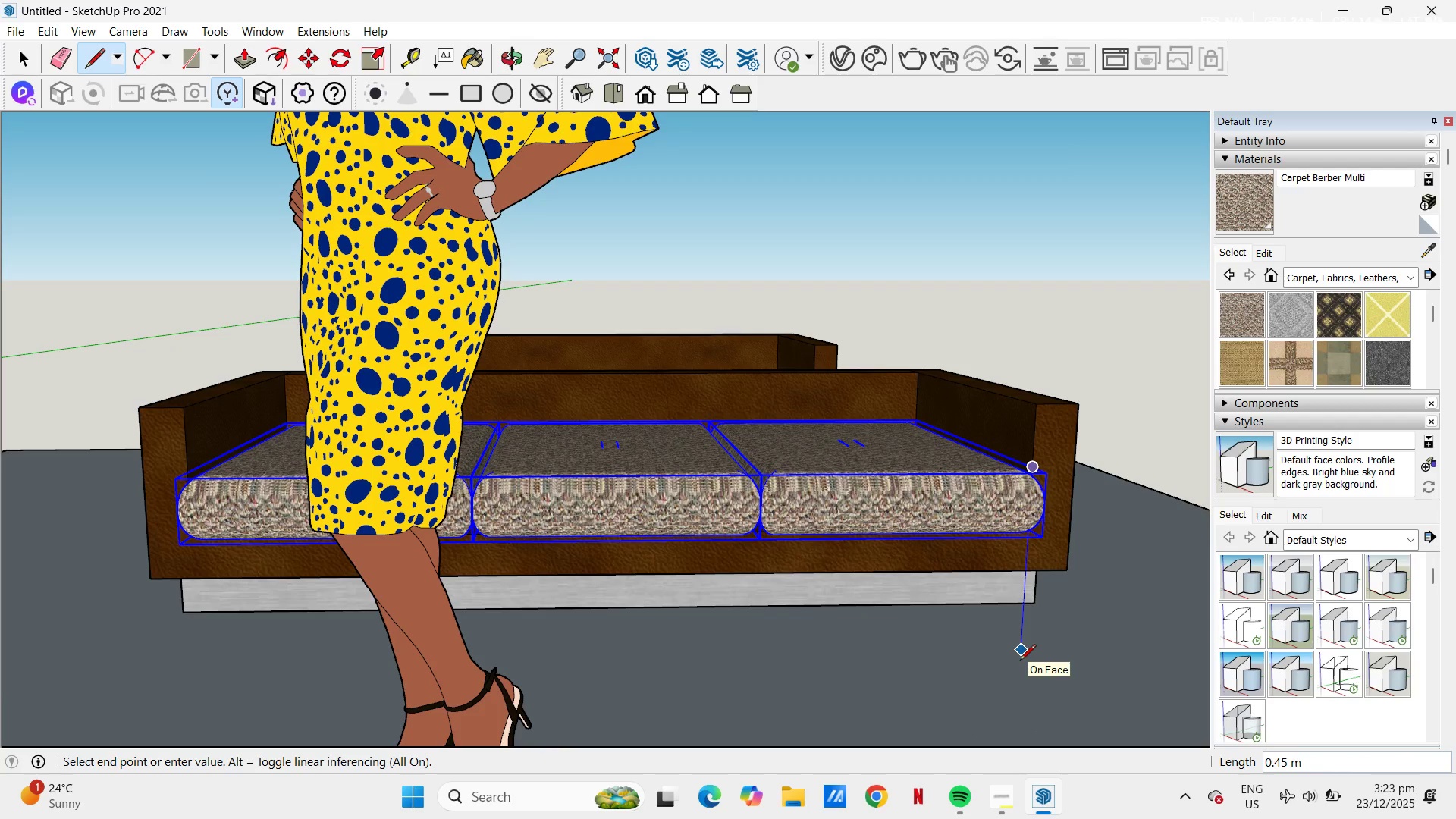 
key(Escape)
 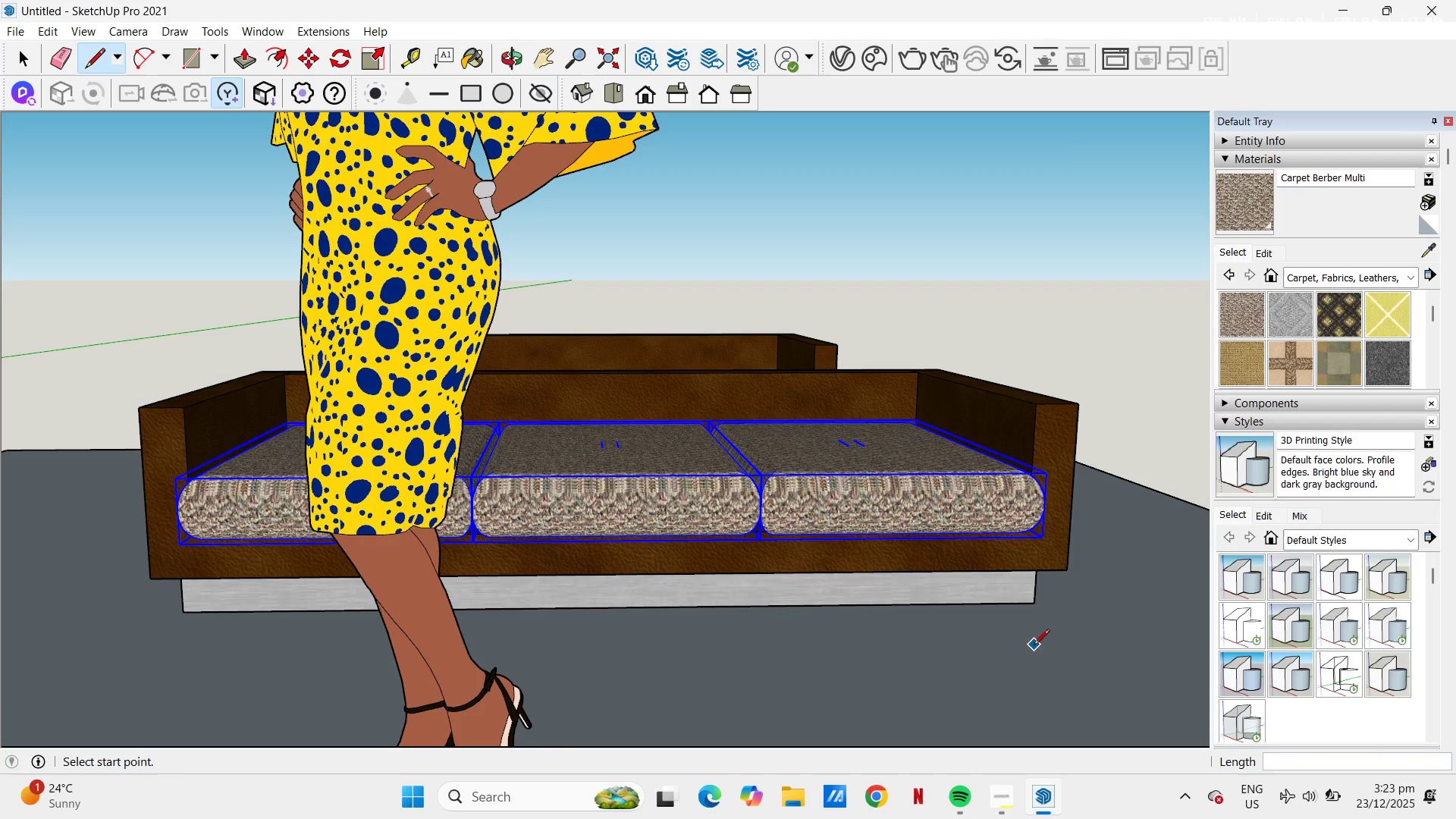 
key(H)
 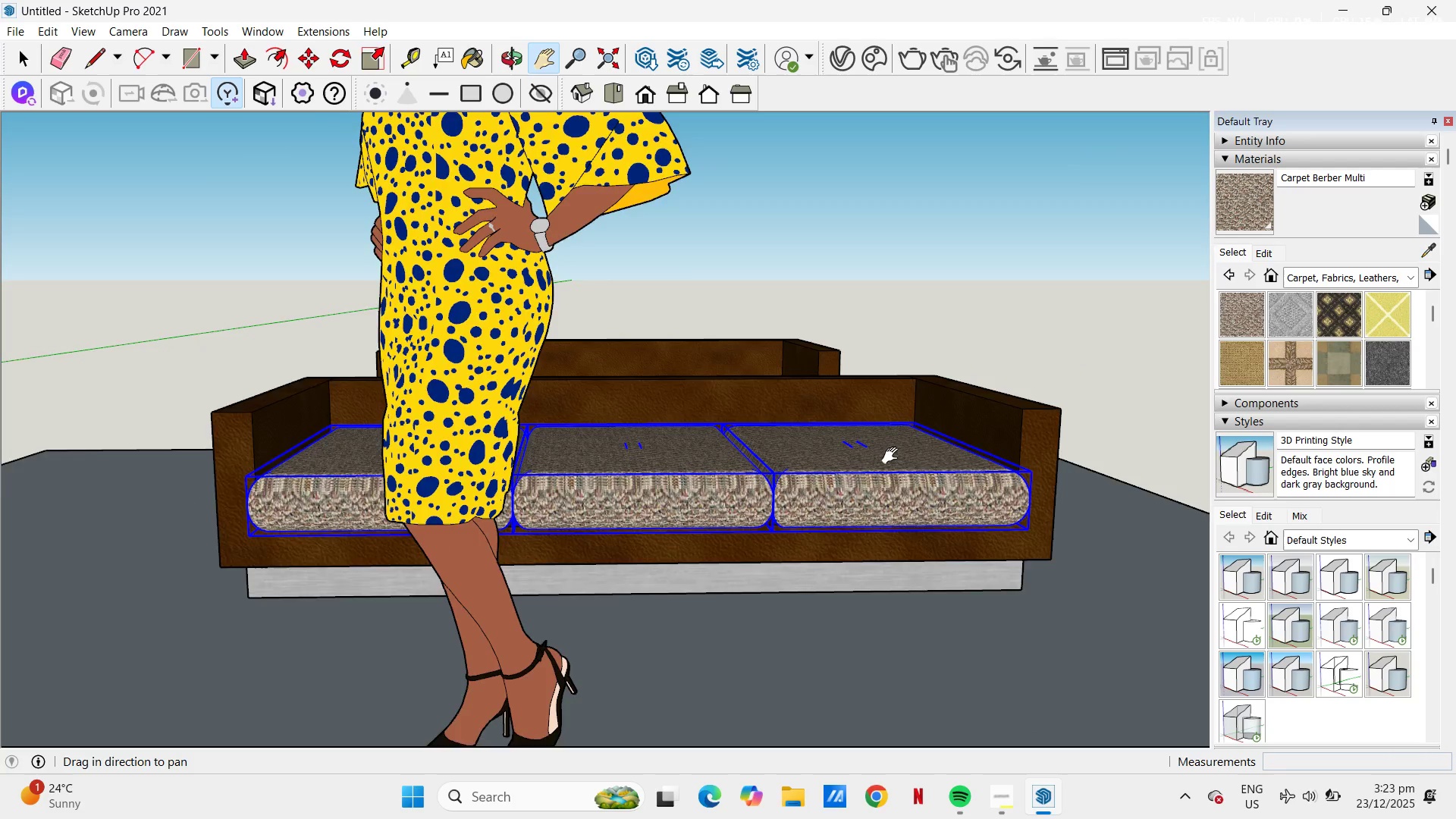 
scroll: coordinate [902, 446], scroll_direction: down, amount: 6.0
 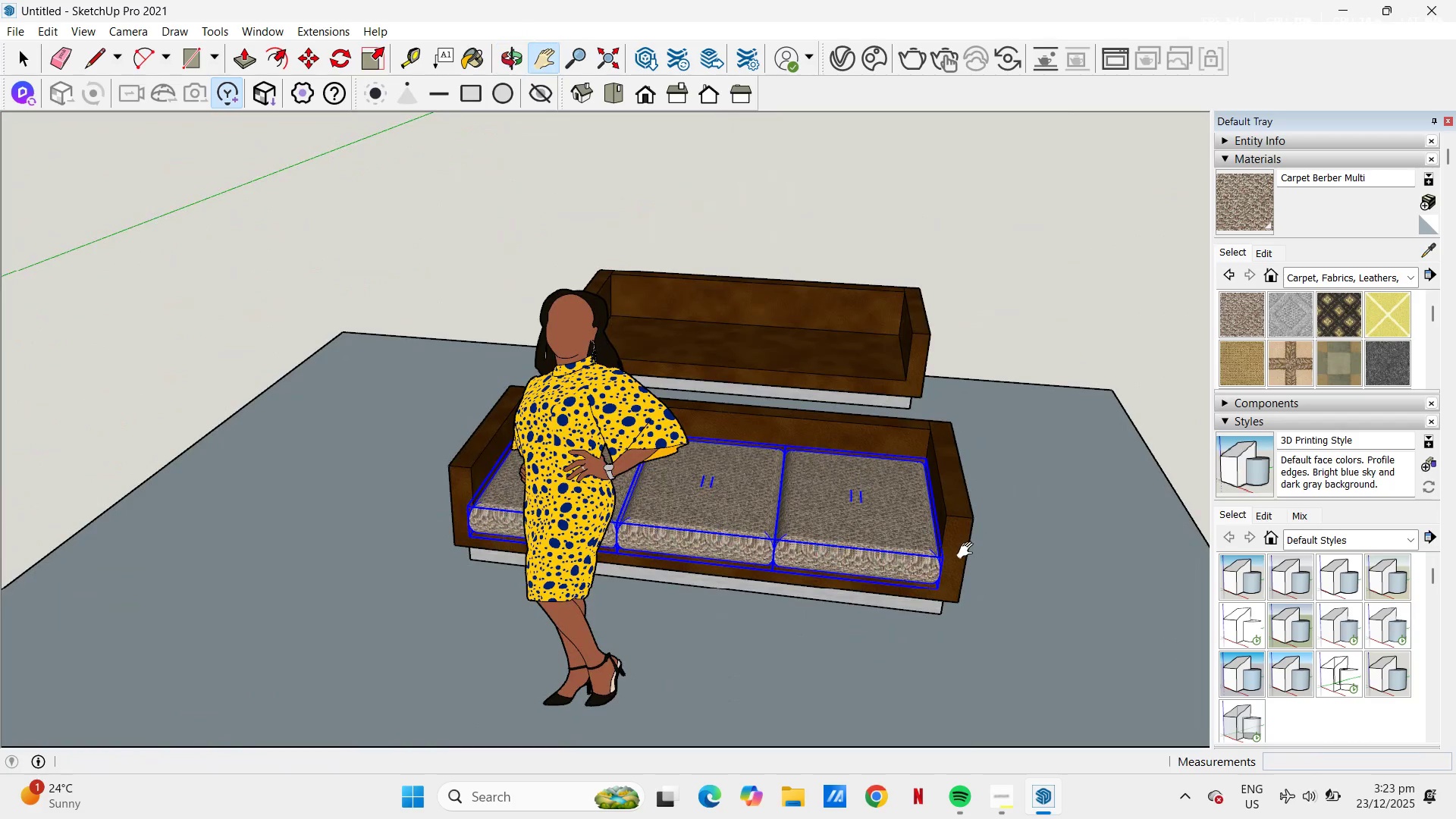 
key(Space)
 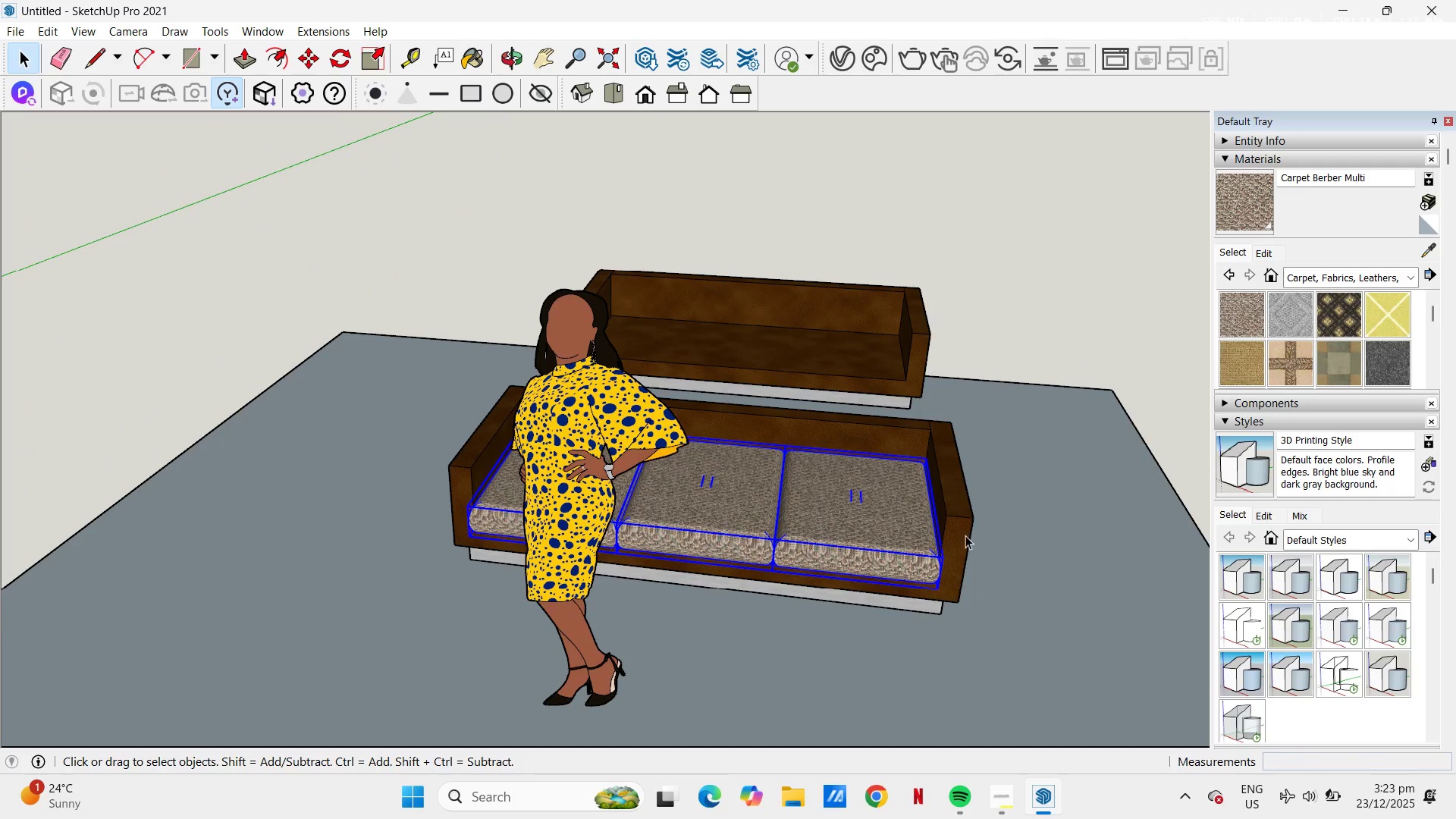 
left_click([962, 535])
 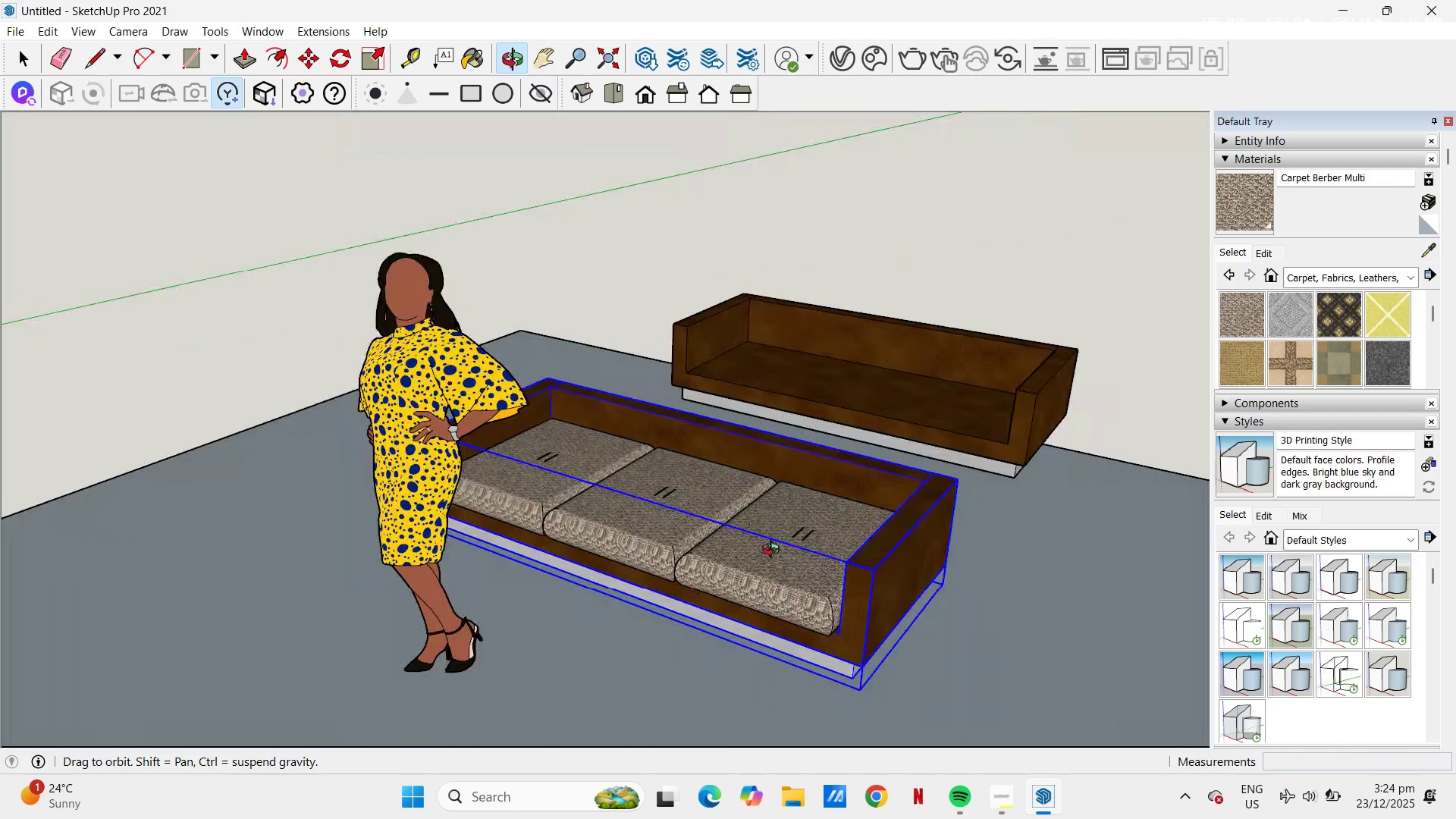 
key(Control+ControlLeft)
 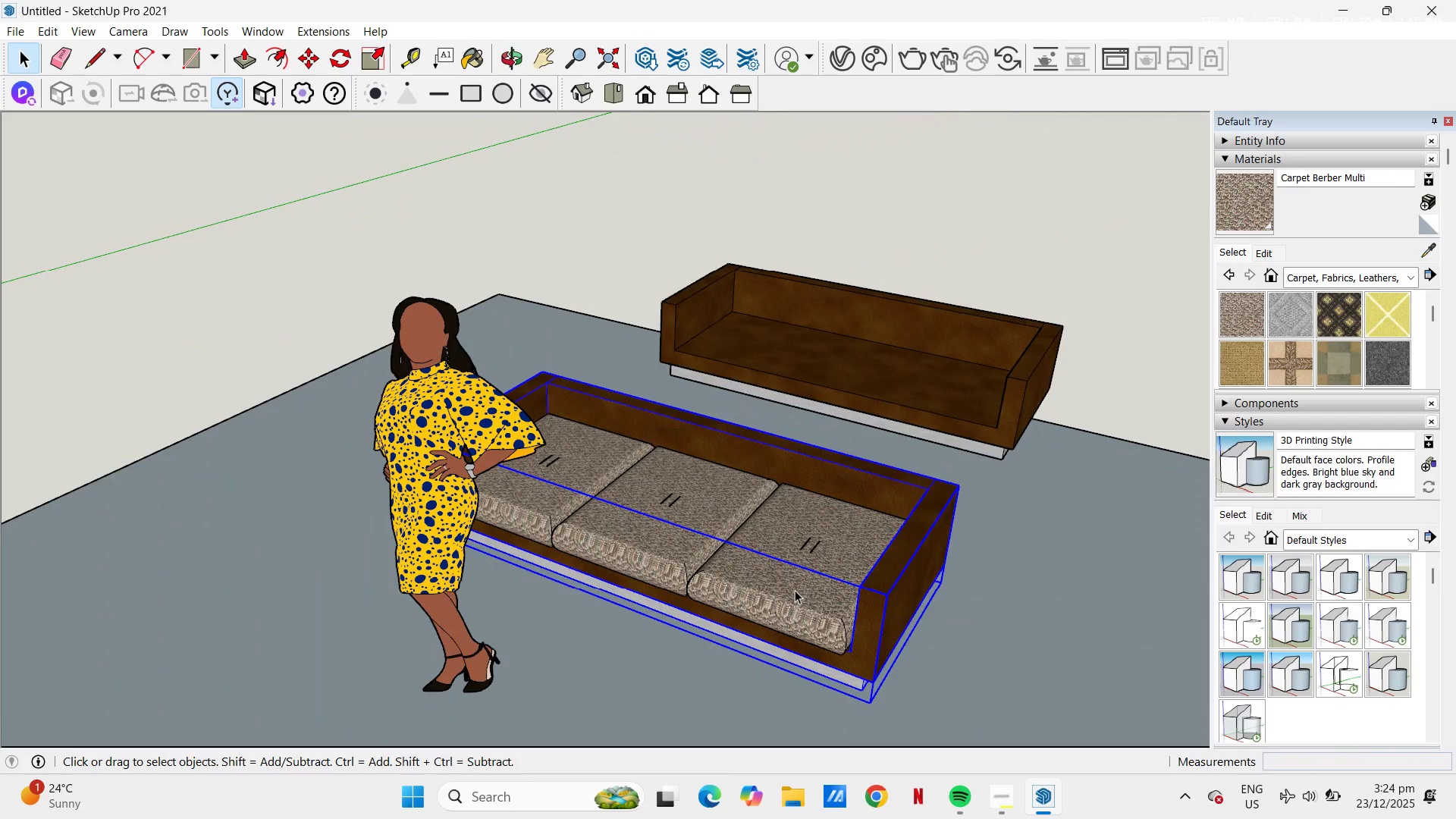 
left_click([795, 590])
 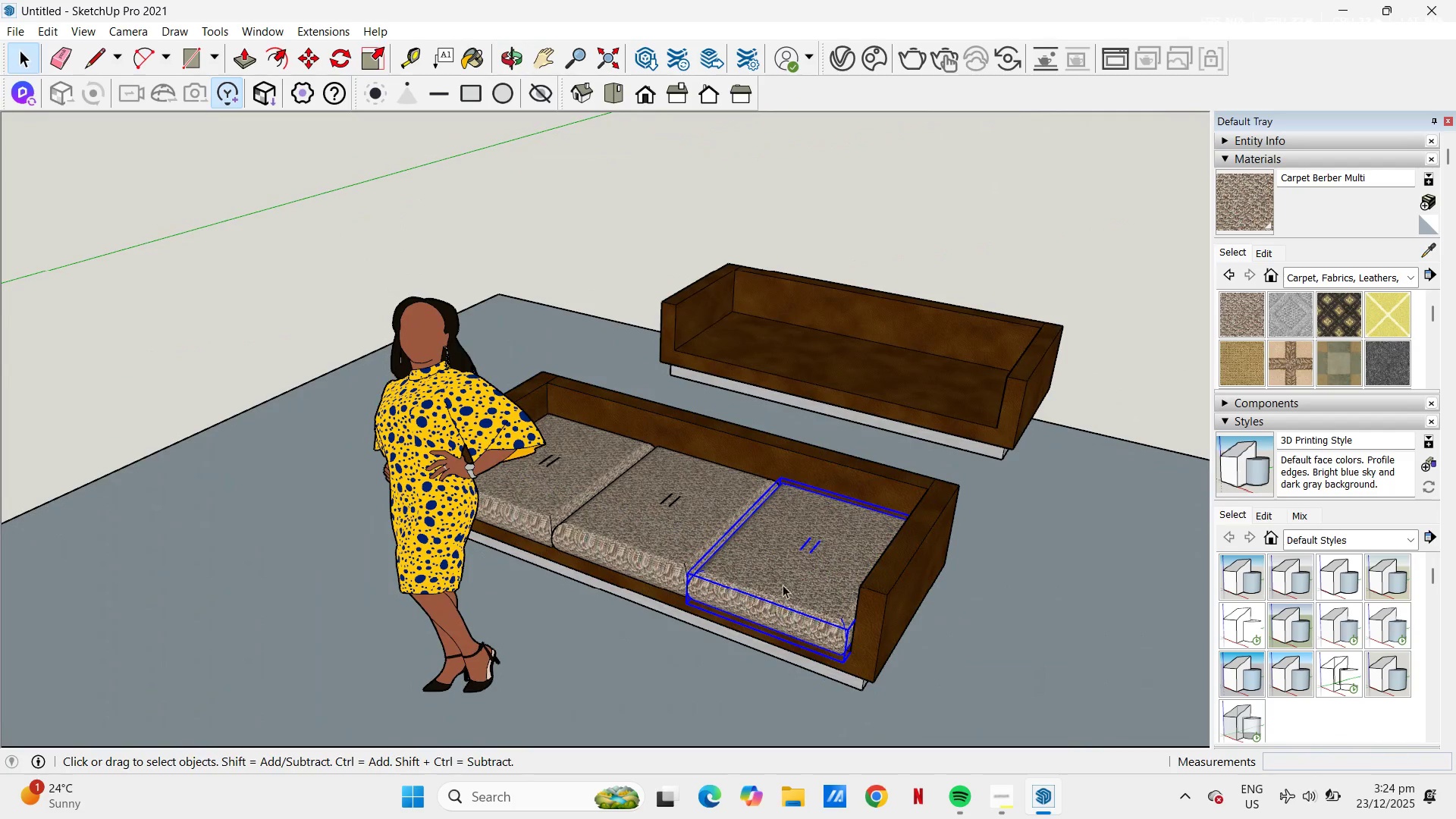 
hold_key(key=ControlLeft, duration=0.92)
double_click([579, 457])
 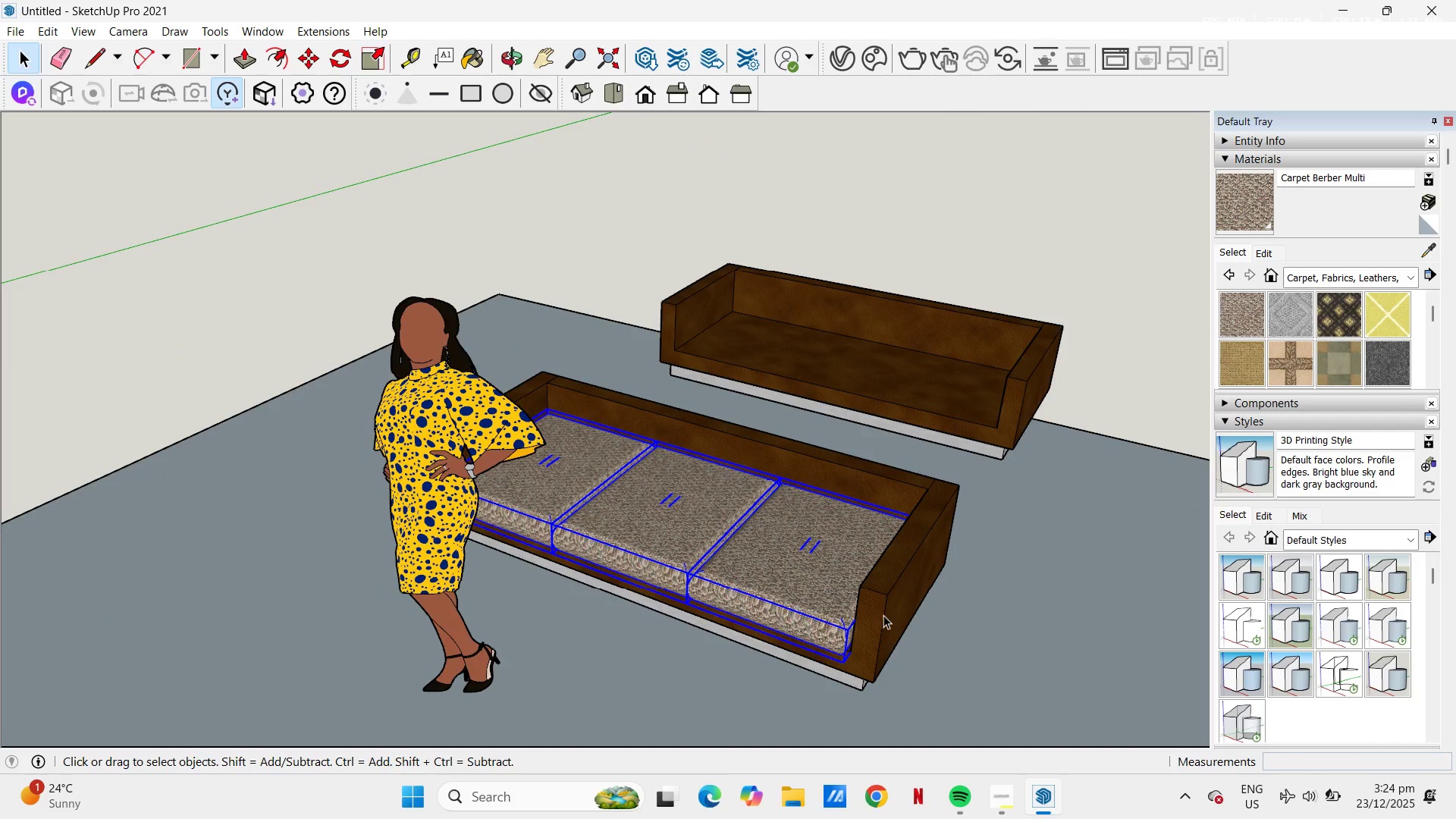 
hold_key(key=ControlLeft, duration=0.33)
left_click([887, 615])
 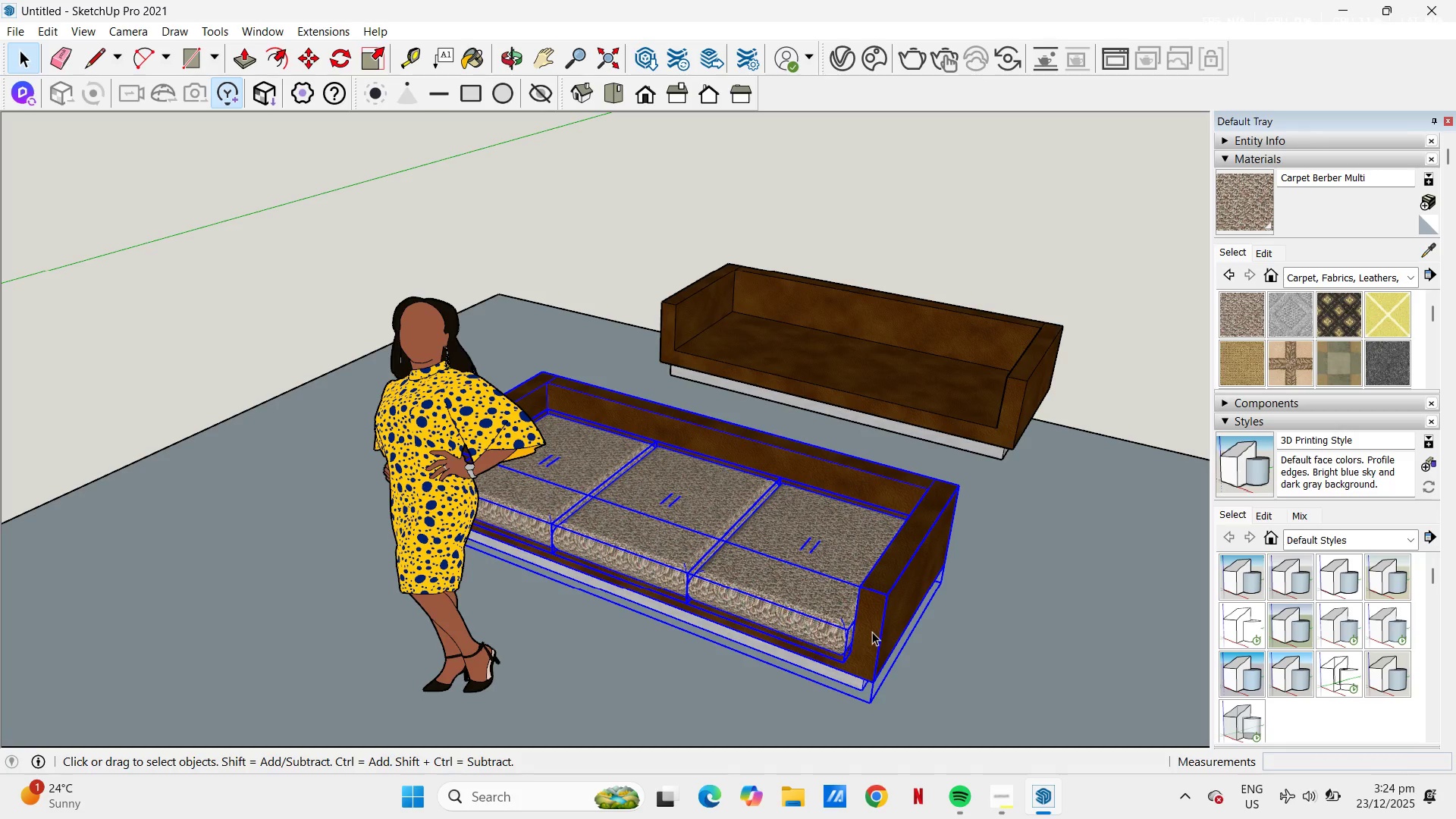 
key(M)
 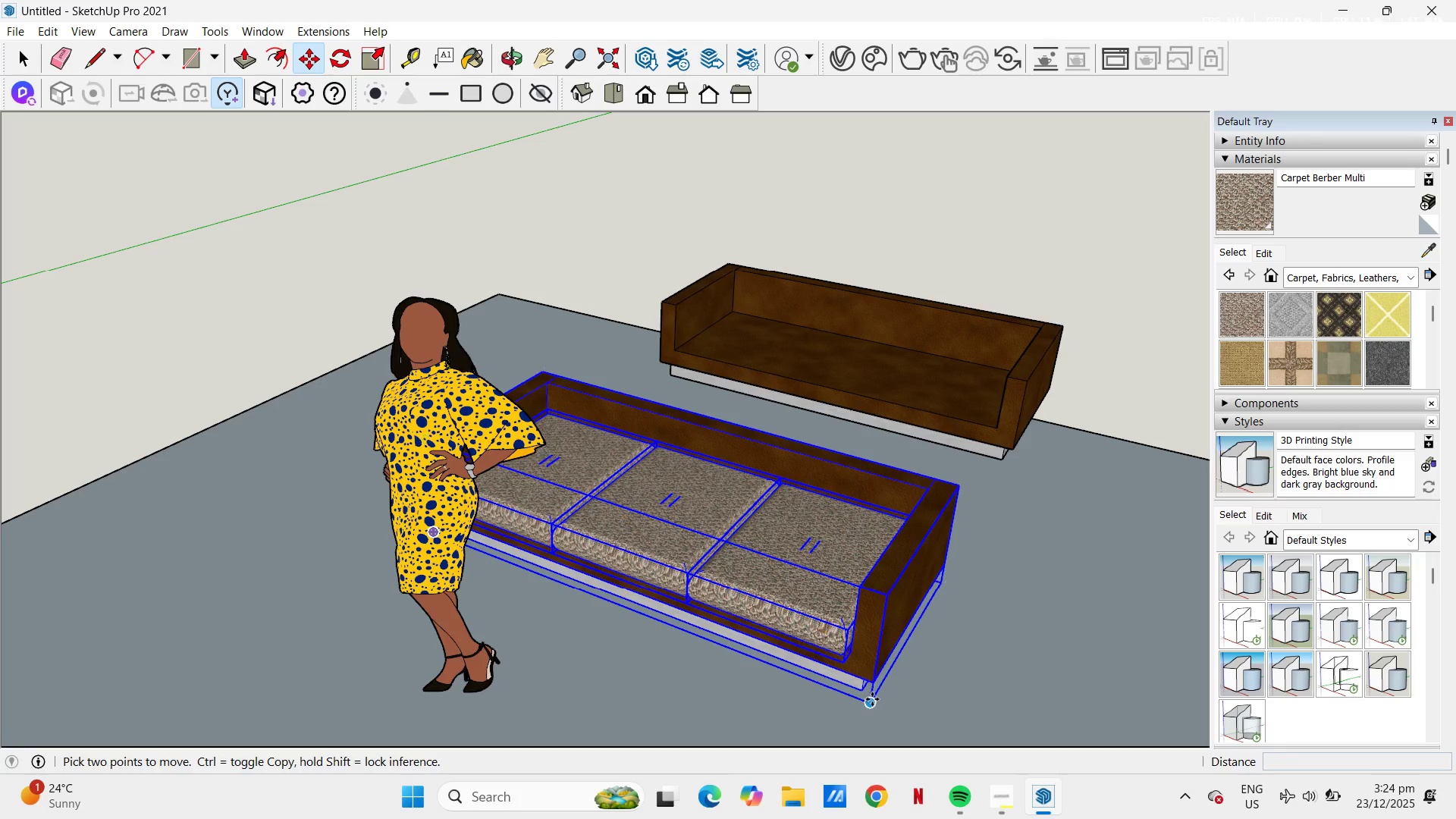 
middle_click([871, 698])
 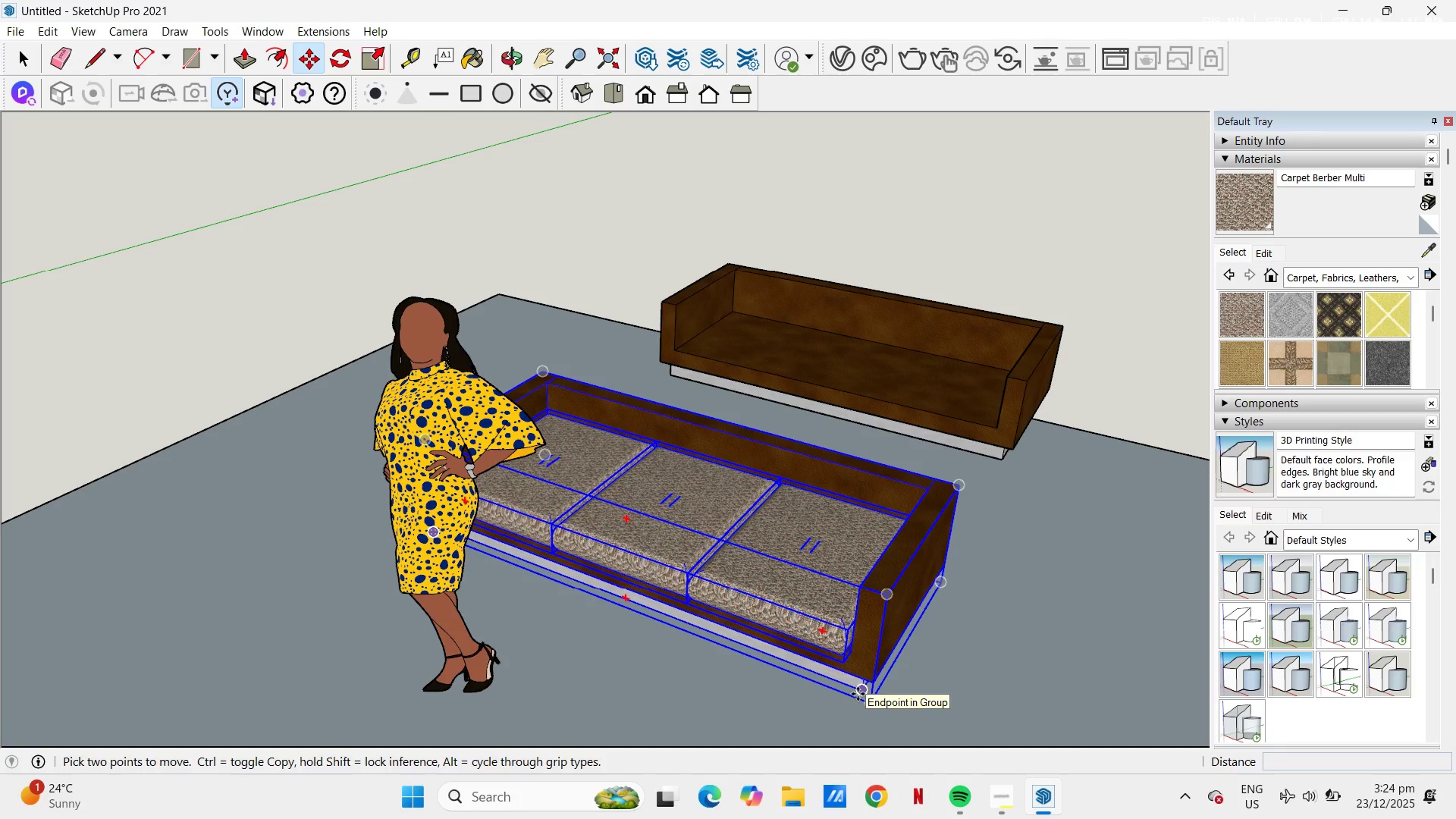 
scroll: coordinate [913, 532], scroll_direction: down, amount: 9.0
 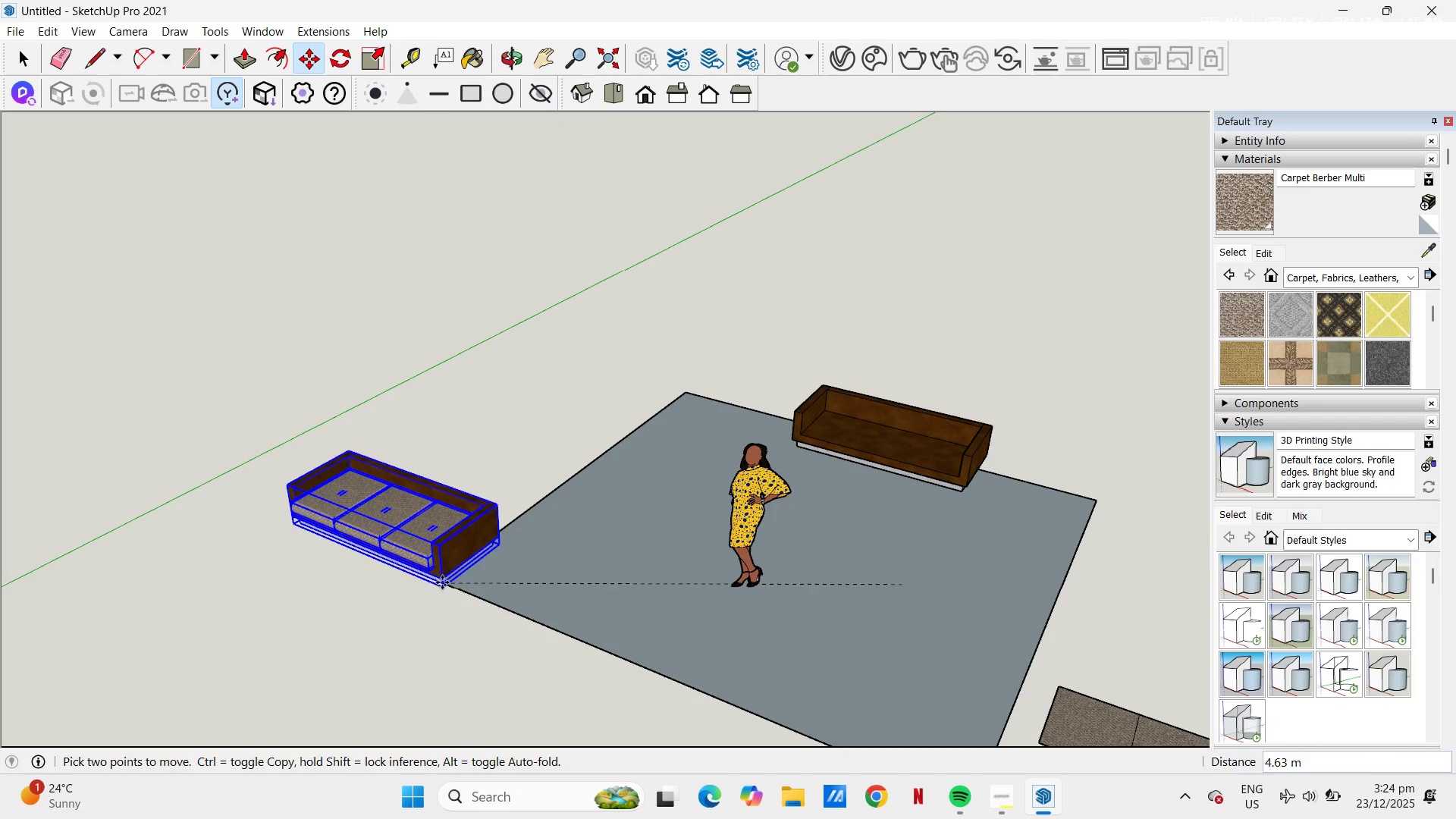 
scroll: coordinate [538, 566], scroll_direction: up, amount: 4.0
 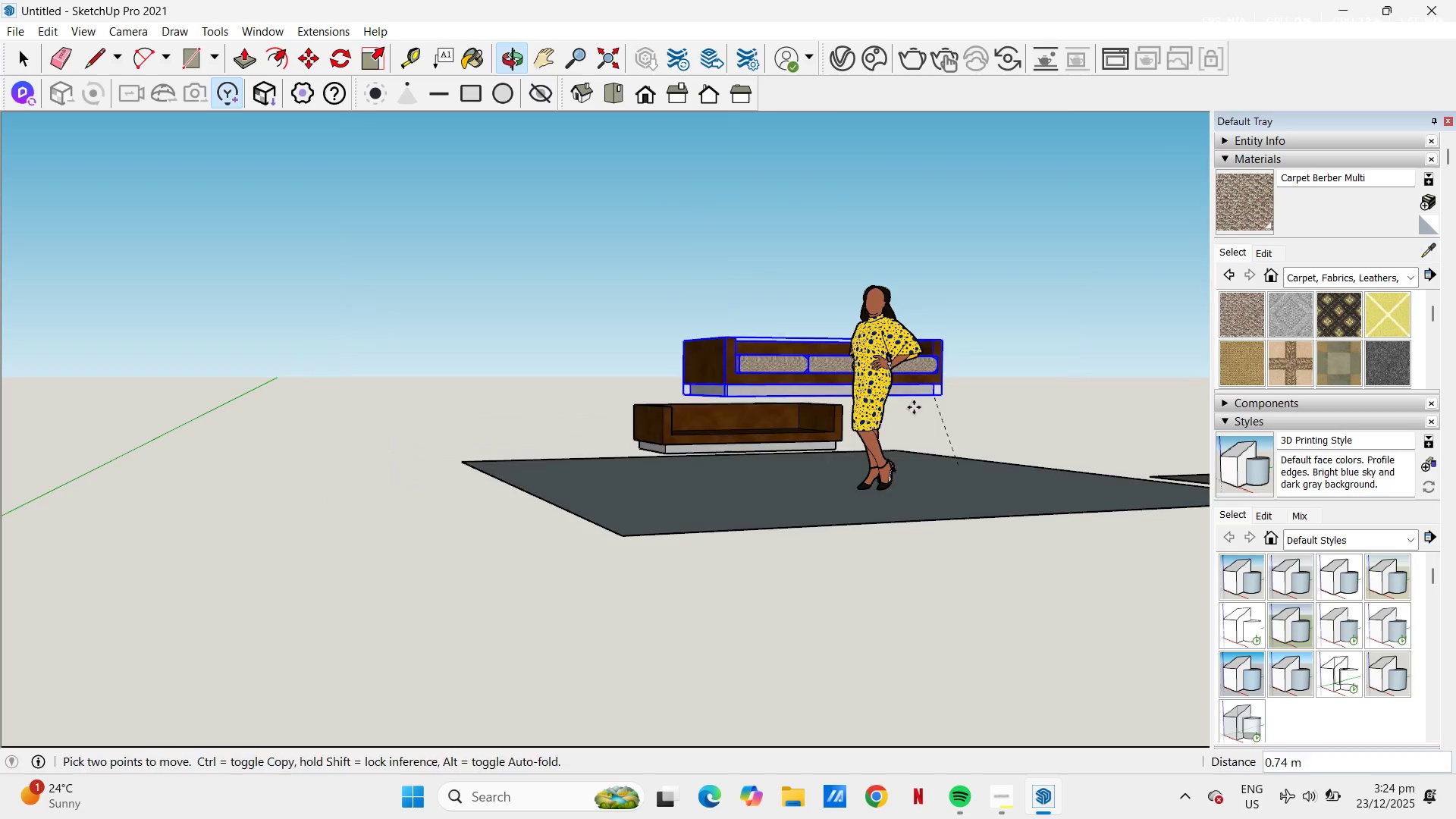 
key(Control+ControlLeft)
 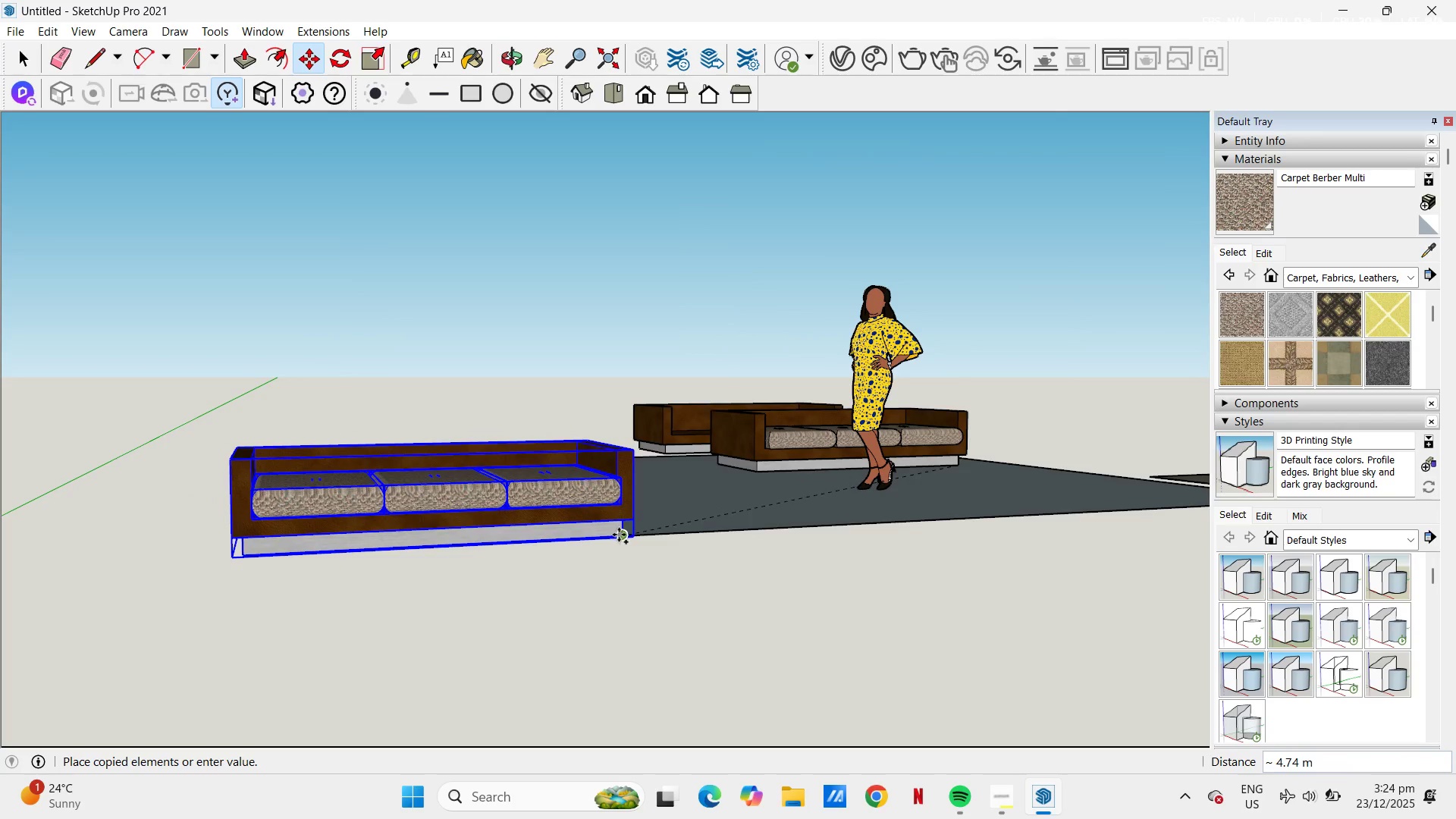 
left_click([624, 535])
 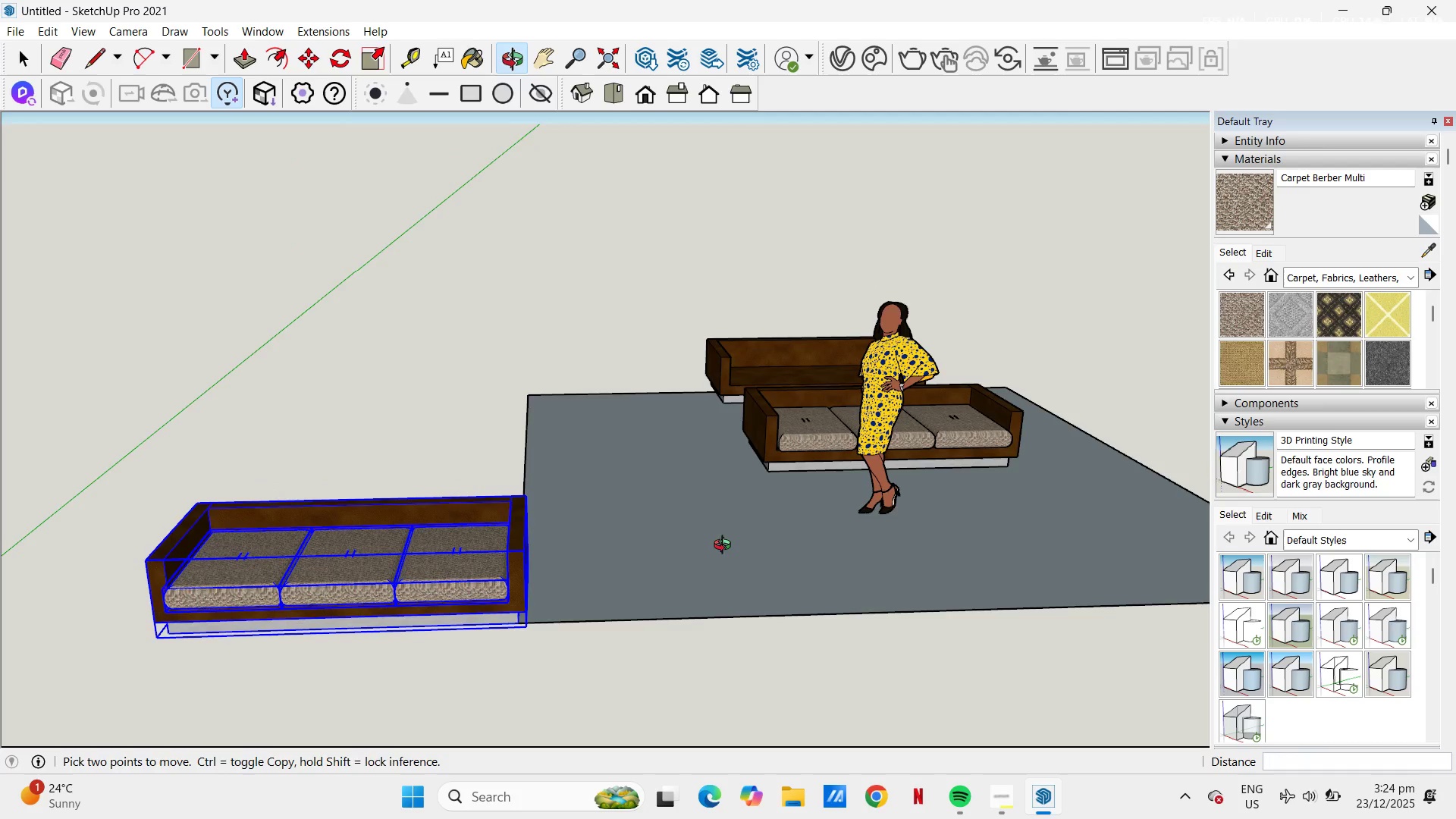 
key(Space)
 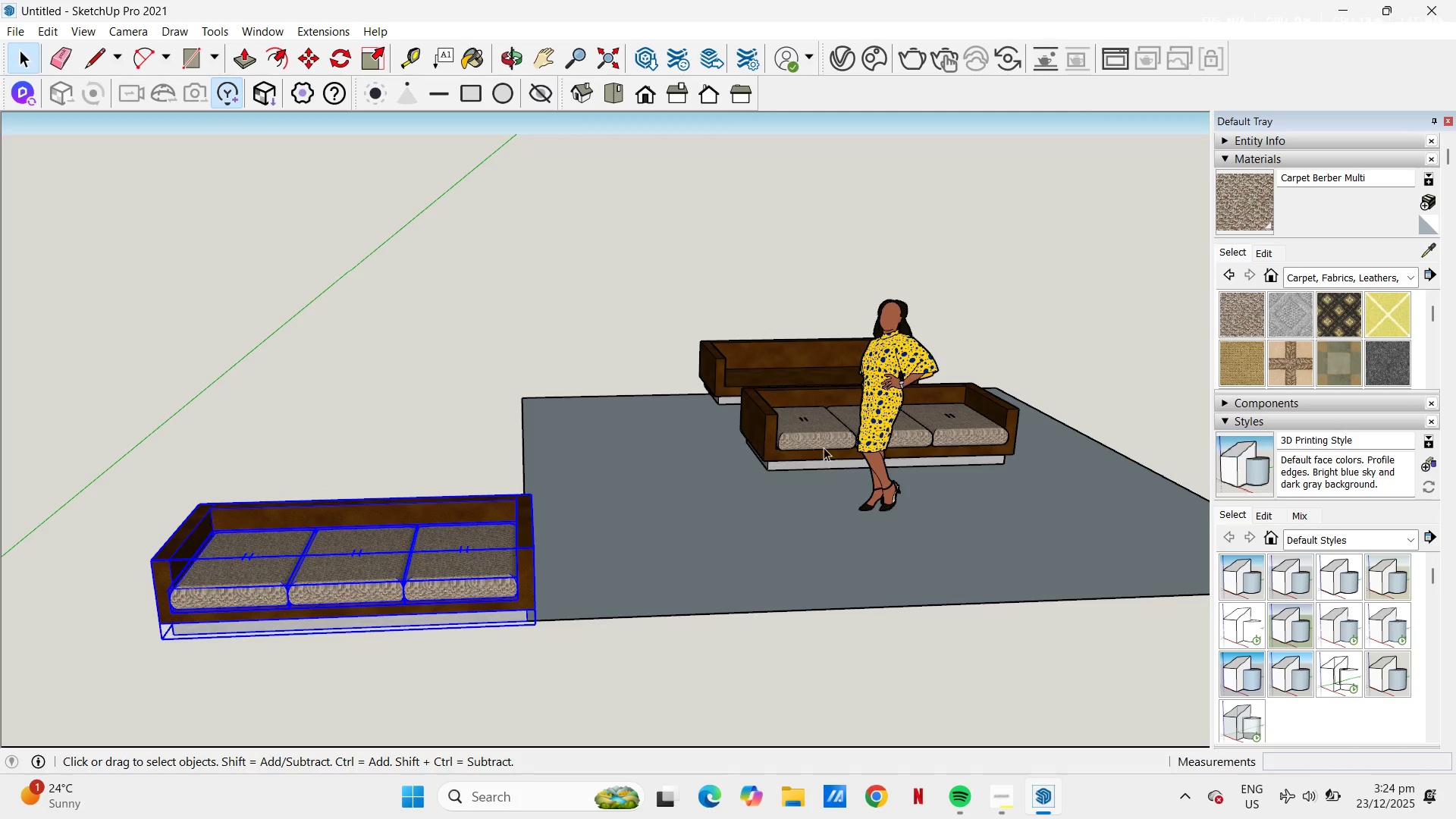 
left_click([824, 447])
 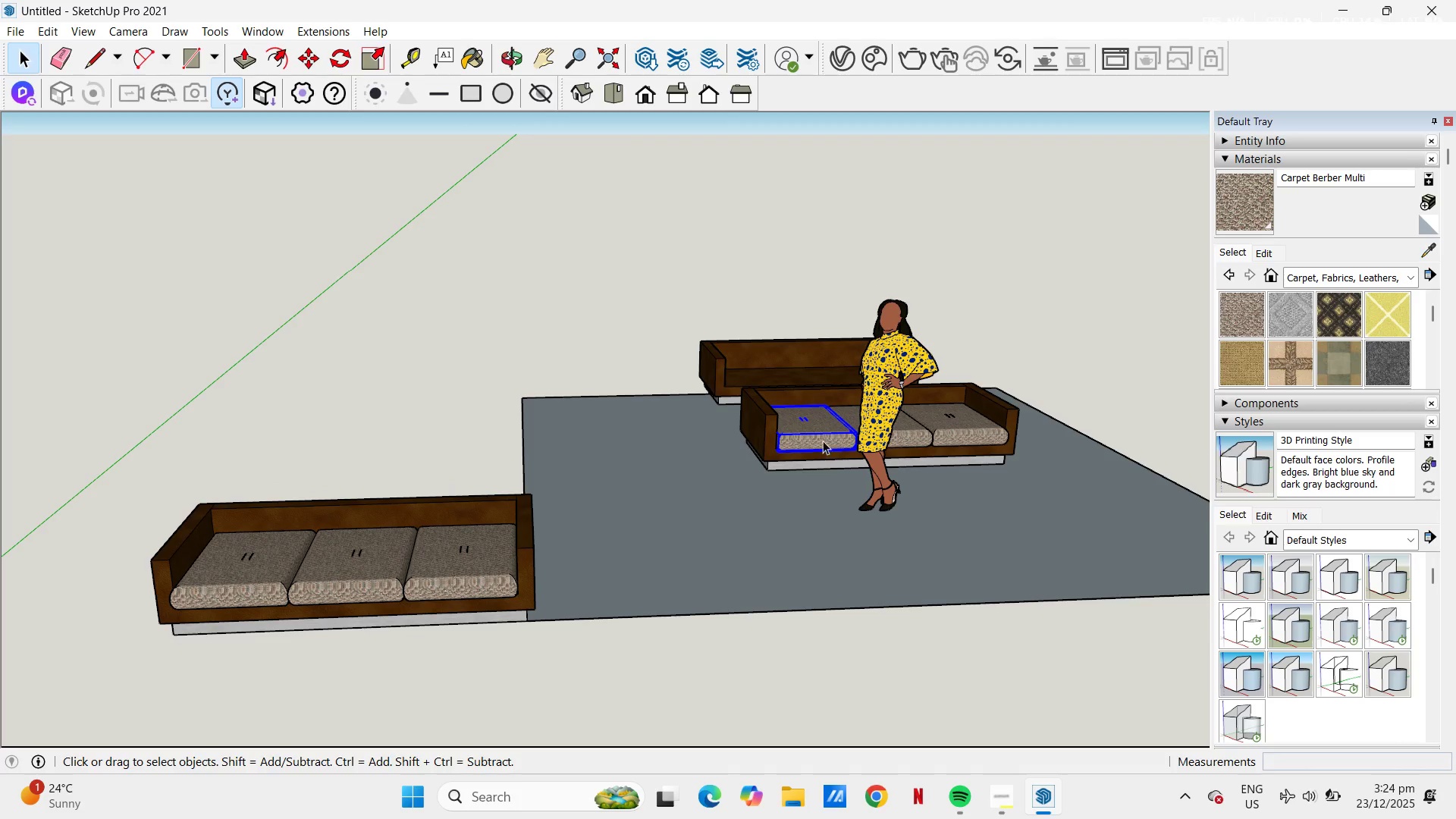 
key(Control+ControlLeft)
 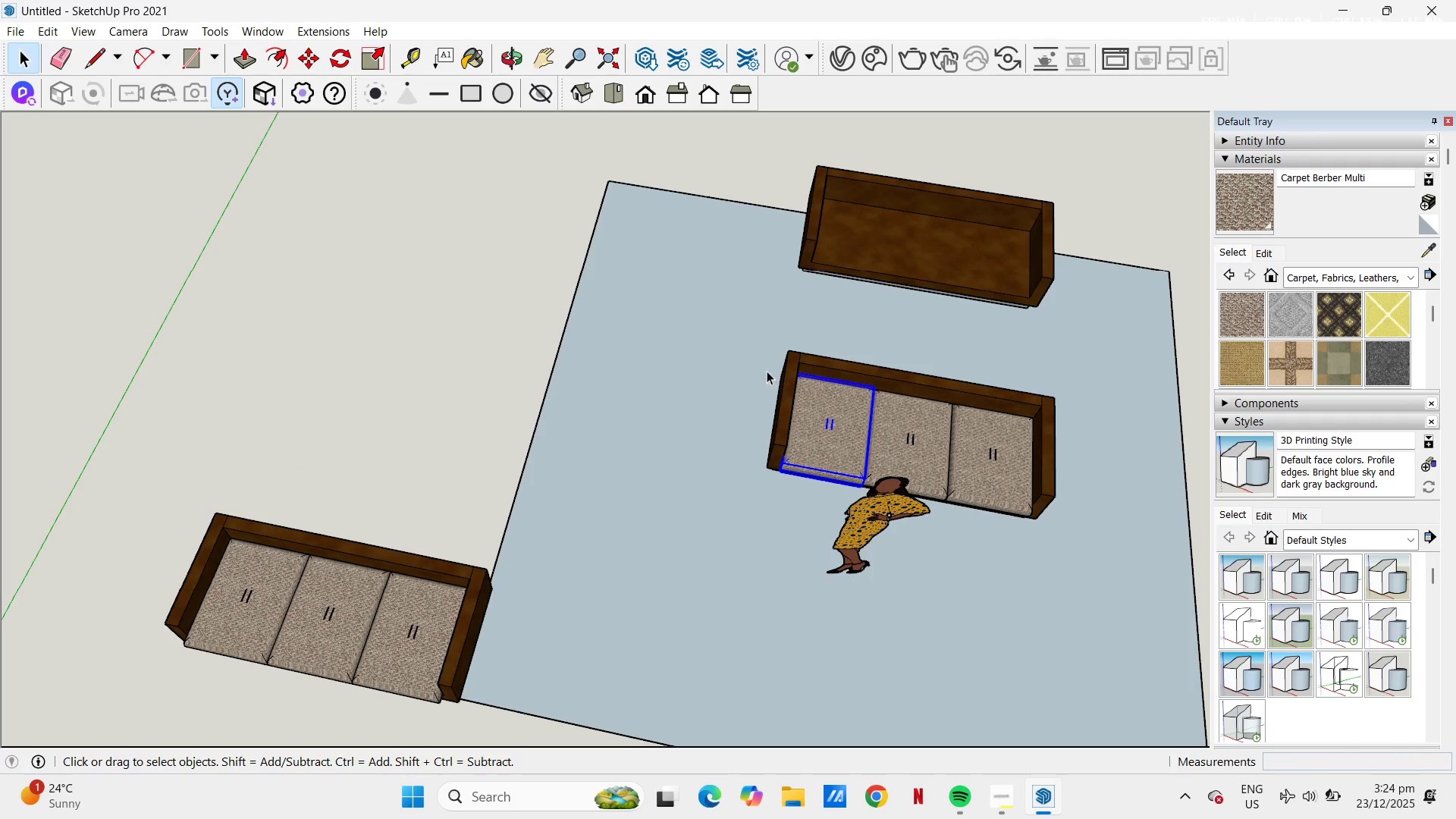 
left_click_drag(start_coordinate=[751, 328], to_coordinate=[1114, 598])
 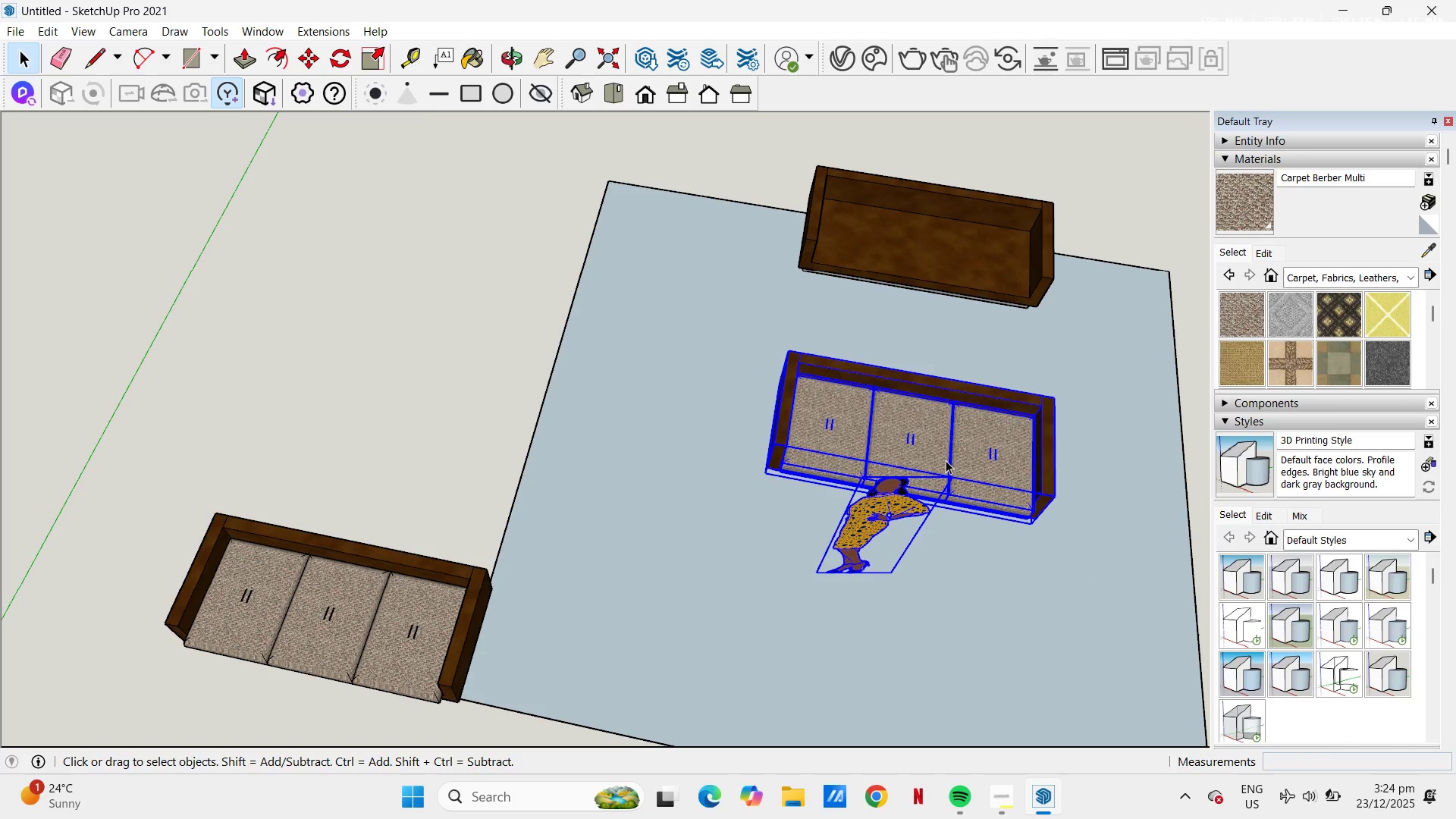 
hold_key(key=ControlLeft, duration=0.77)
left_click([879, 560])
 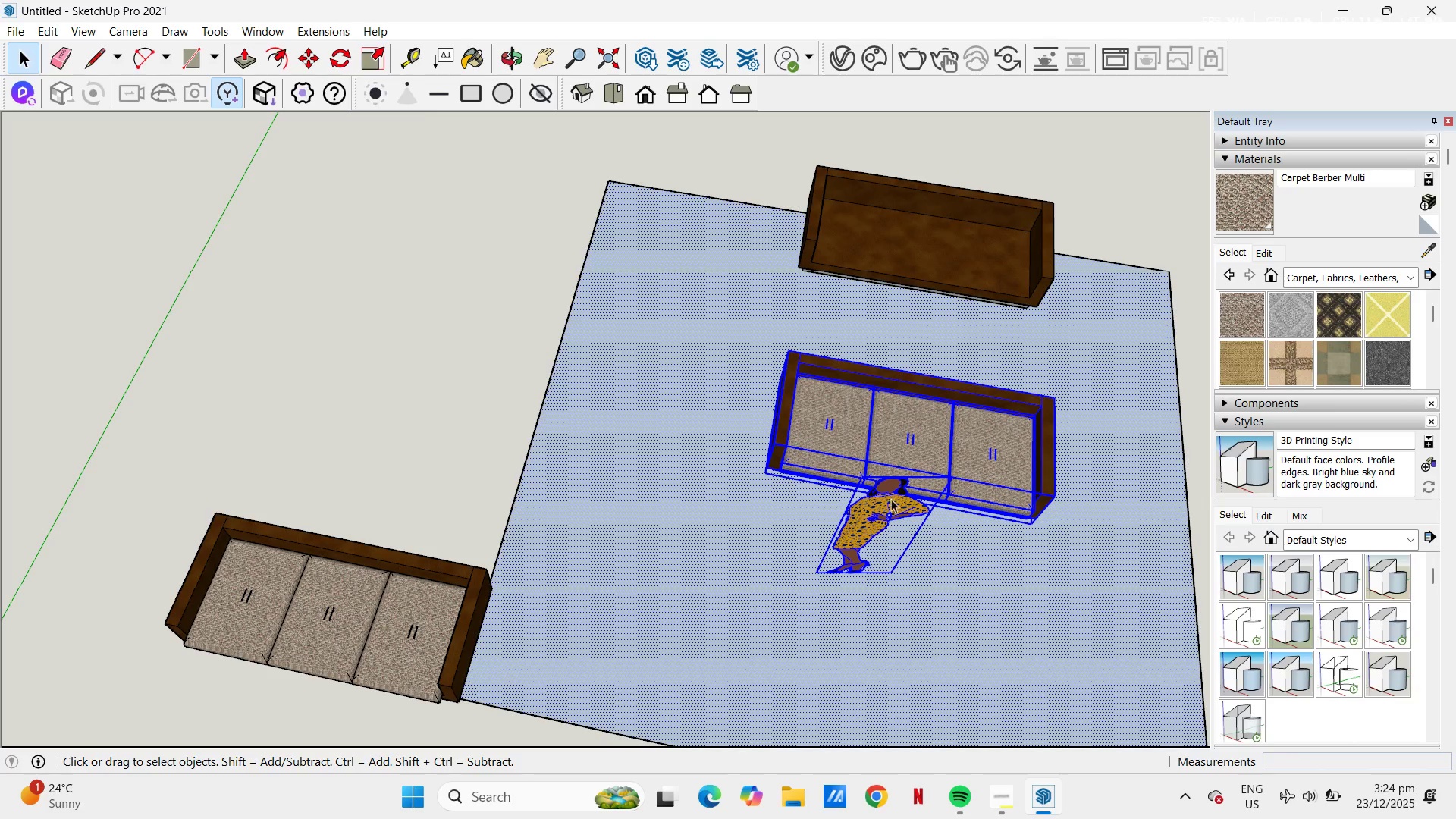 
left_click([895, 492])
 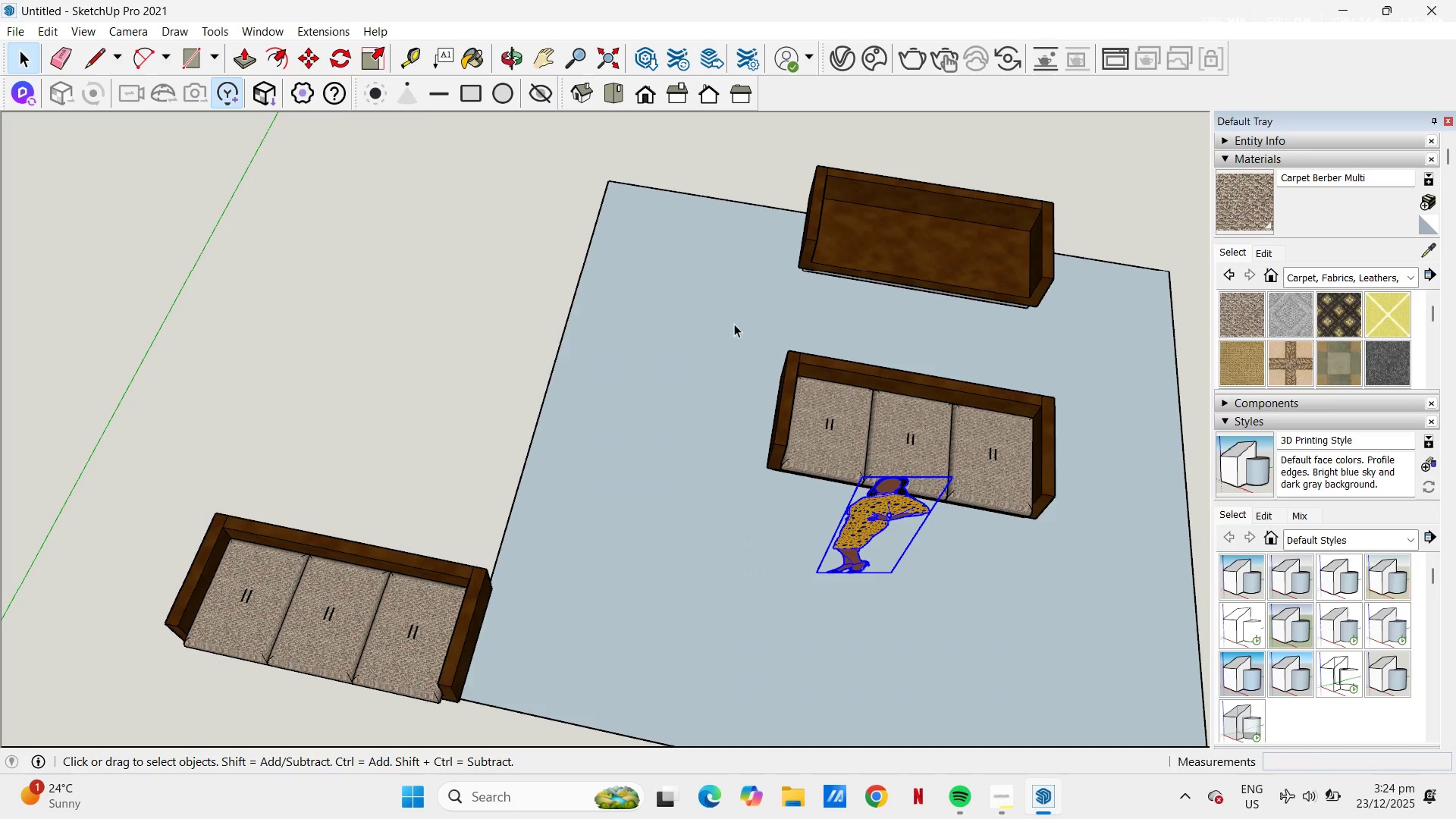 
left_click_drag(start_coordinate=[743, 323], to_coordinate=[1097, 573])
 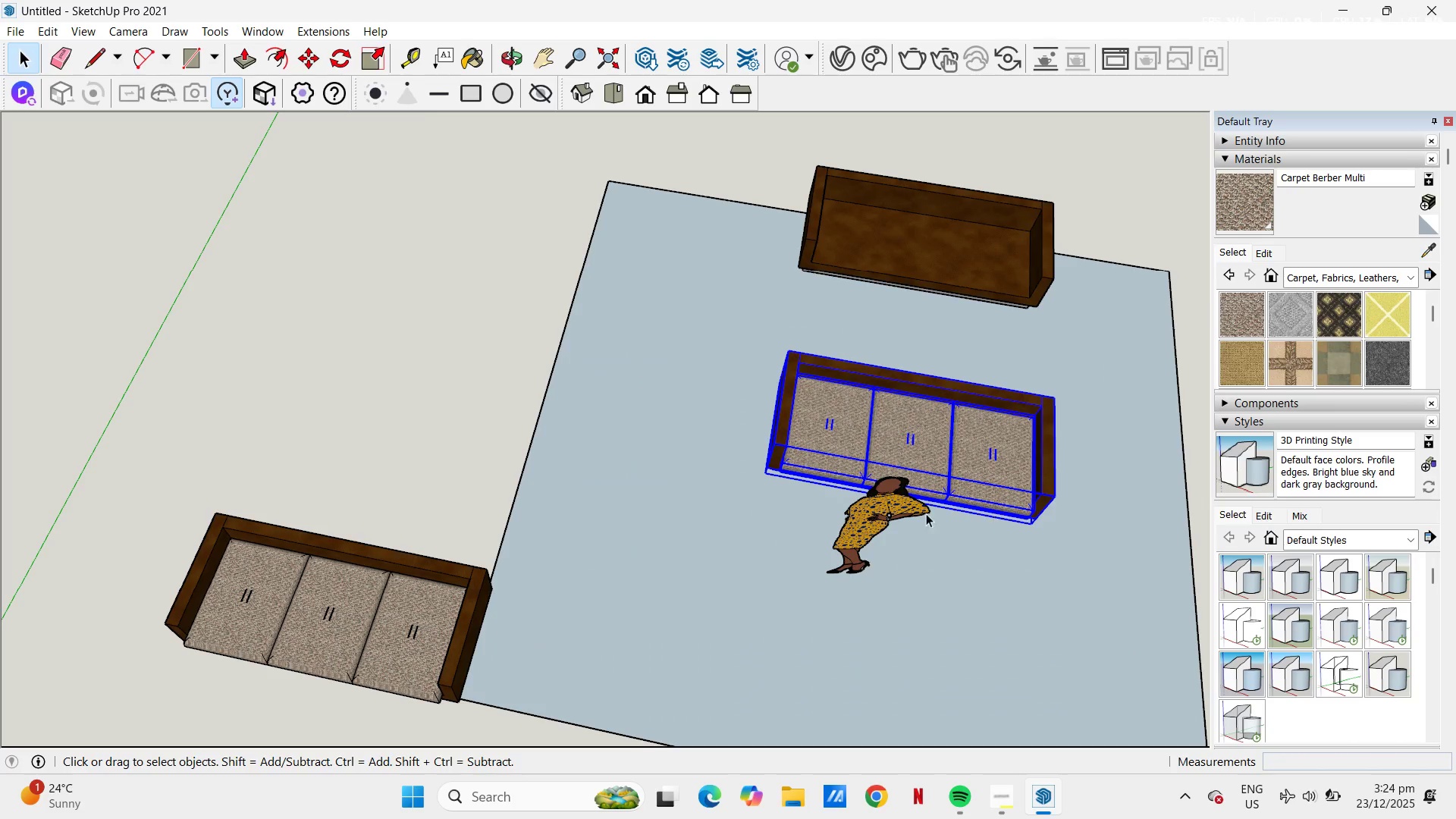 
key(Control+ControlLeft)
 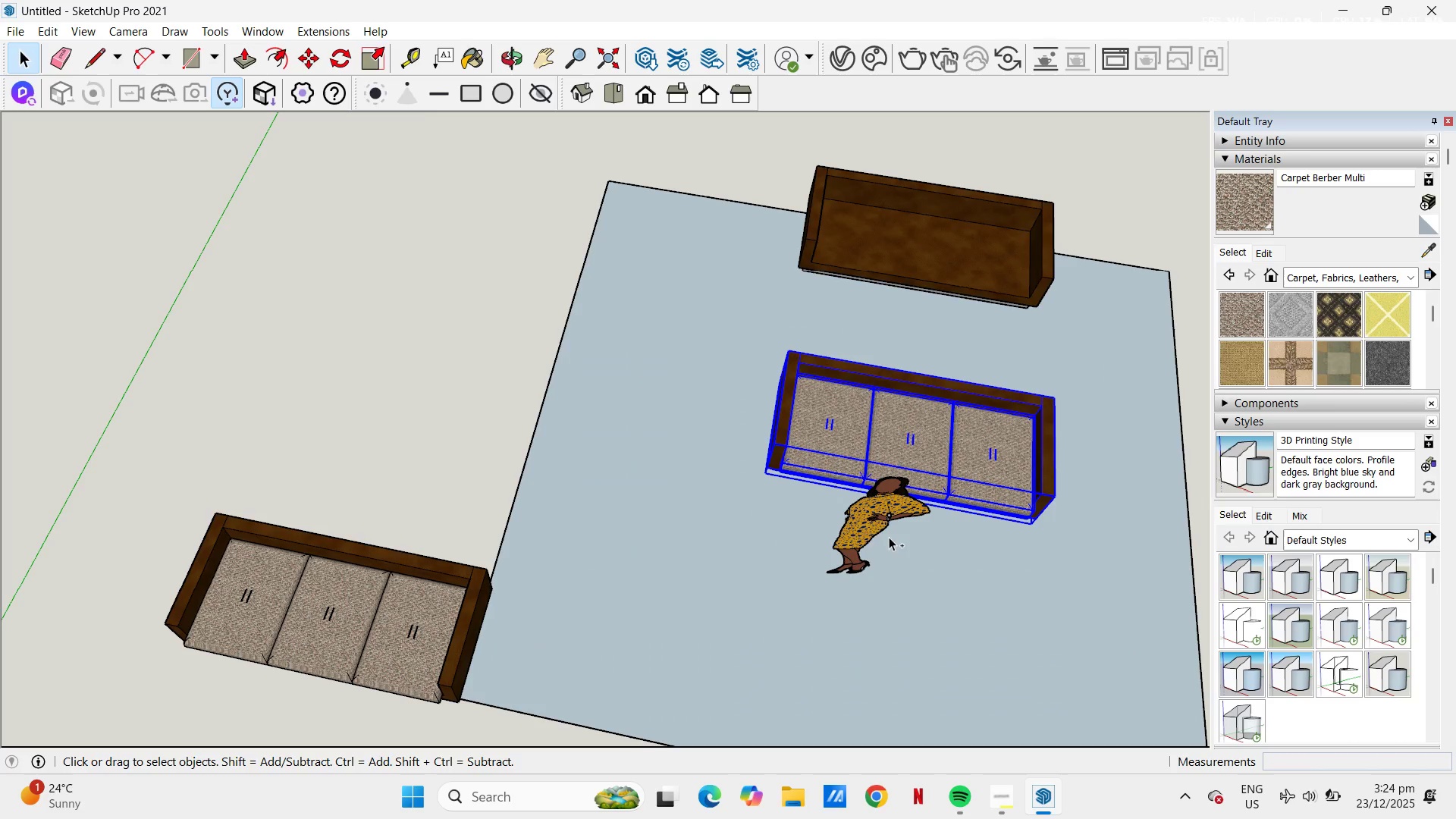 
hold_key(key=ControlLeft, duration=0.48)
 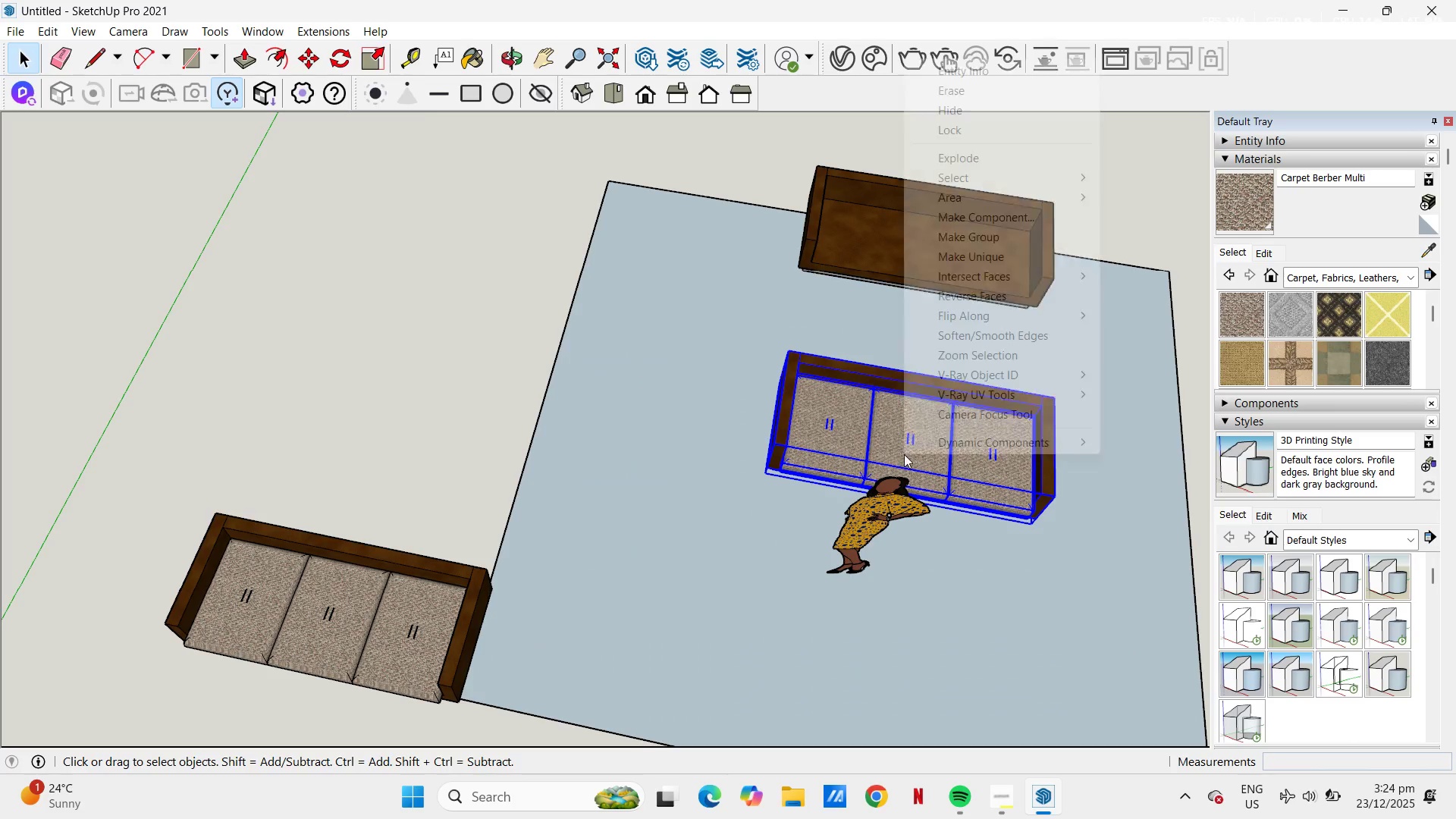 
right_click([904, 454])
 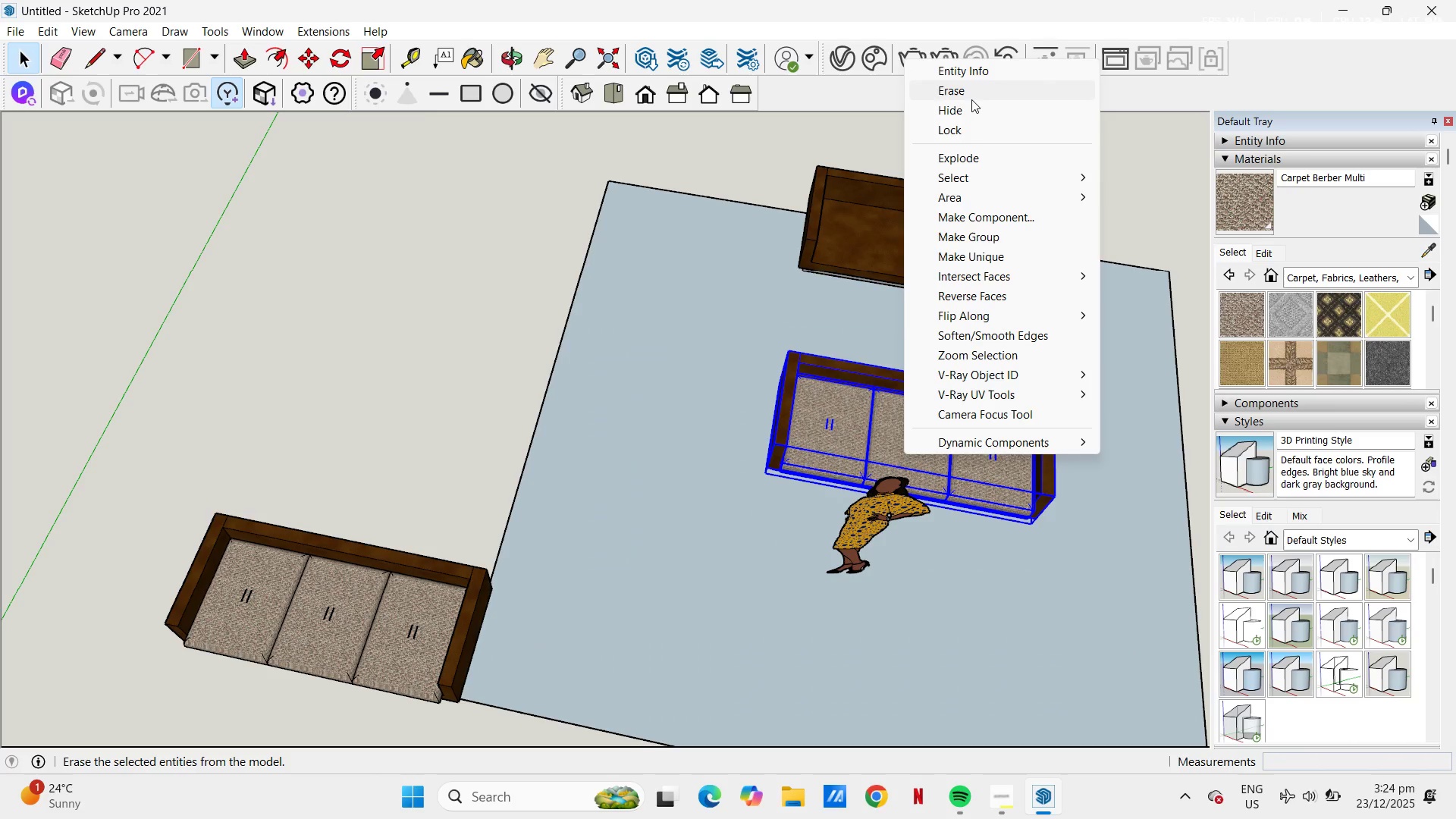 
left_click([971, 99])
 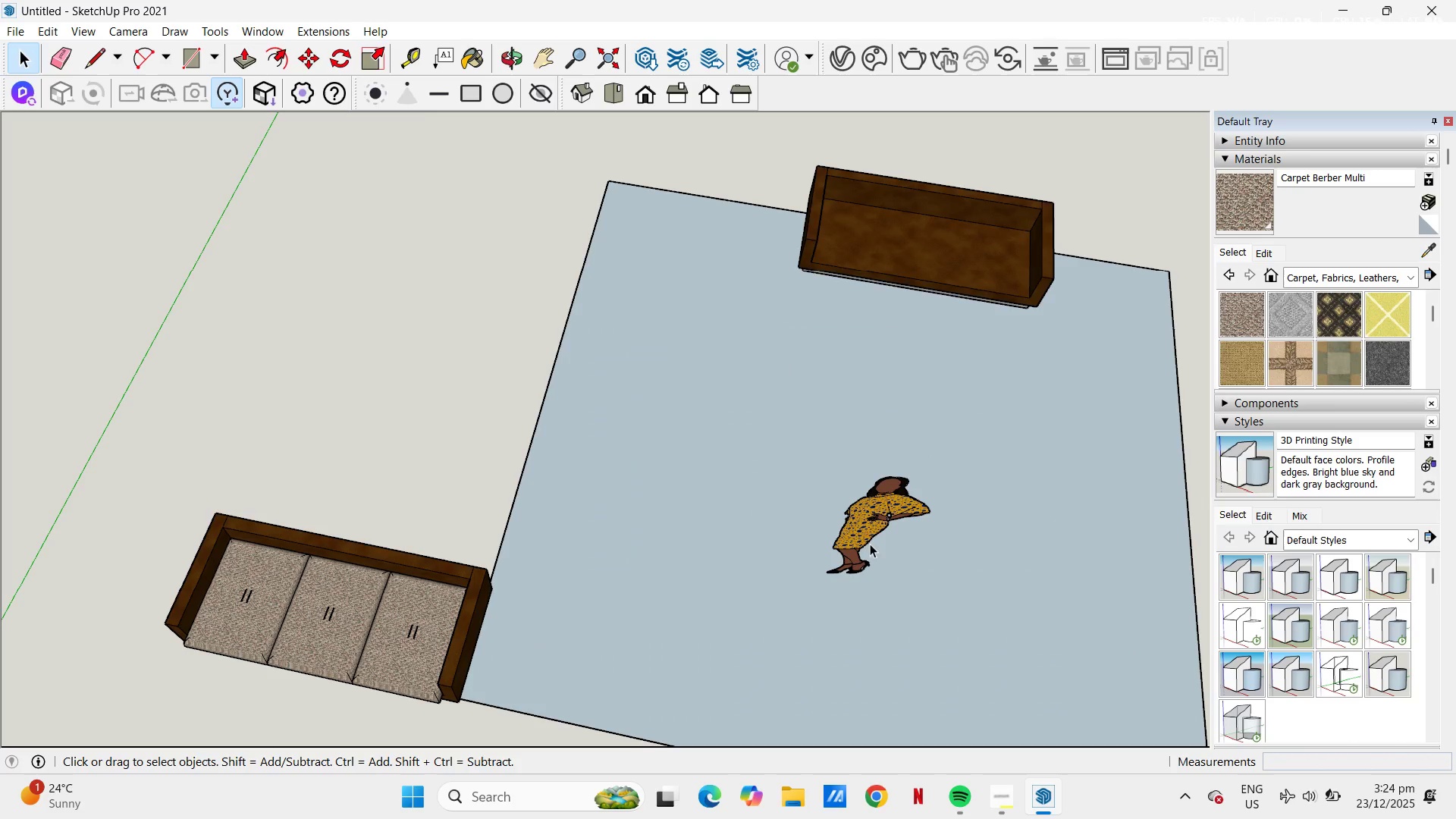 
left_click([868, 534])
 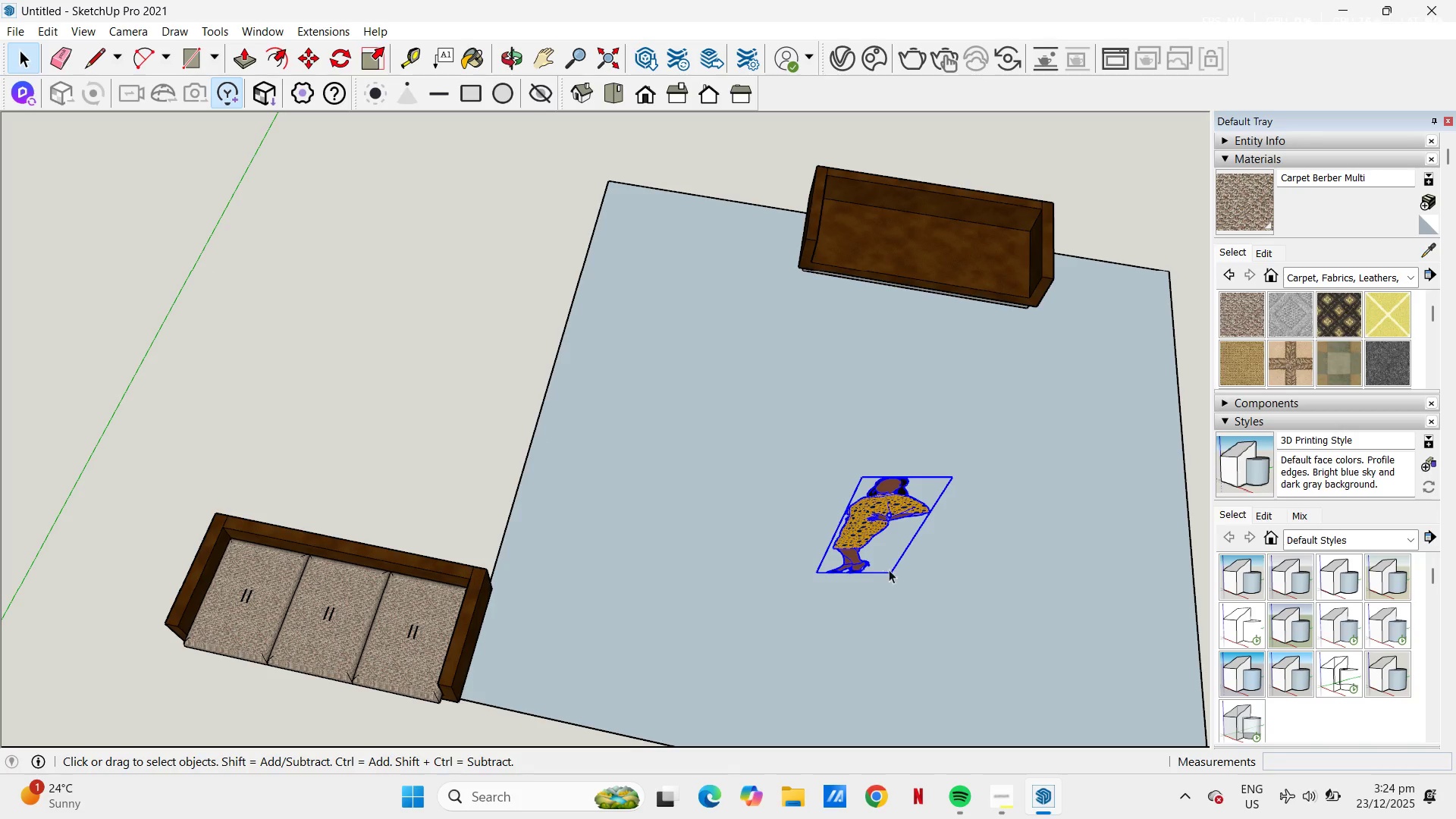 
key(Alt+AltRight)
 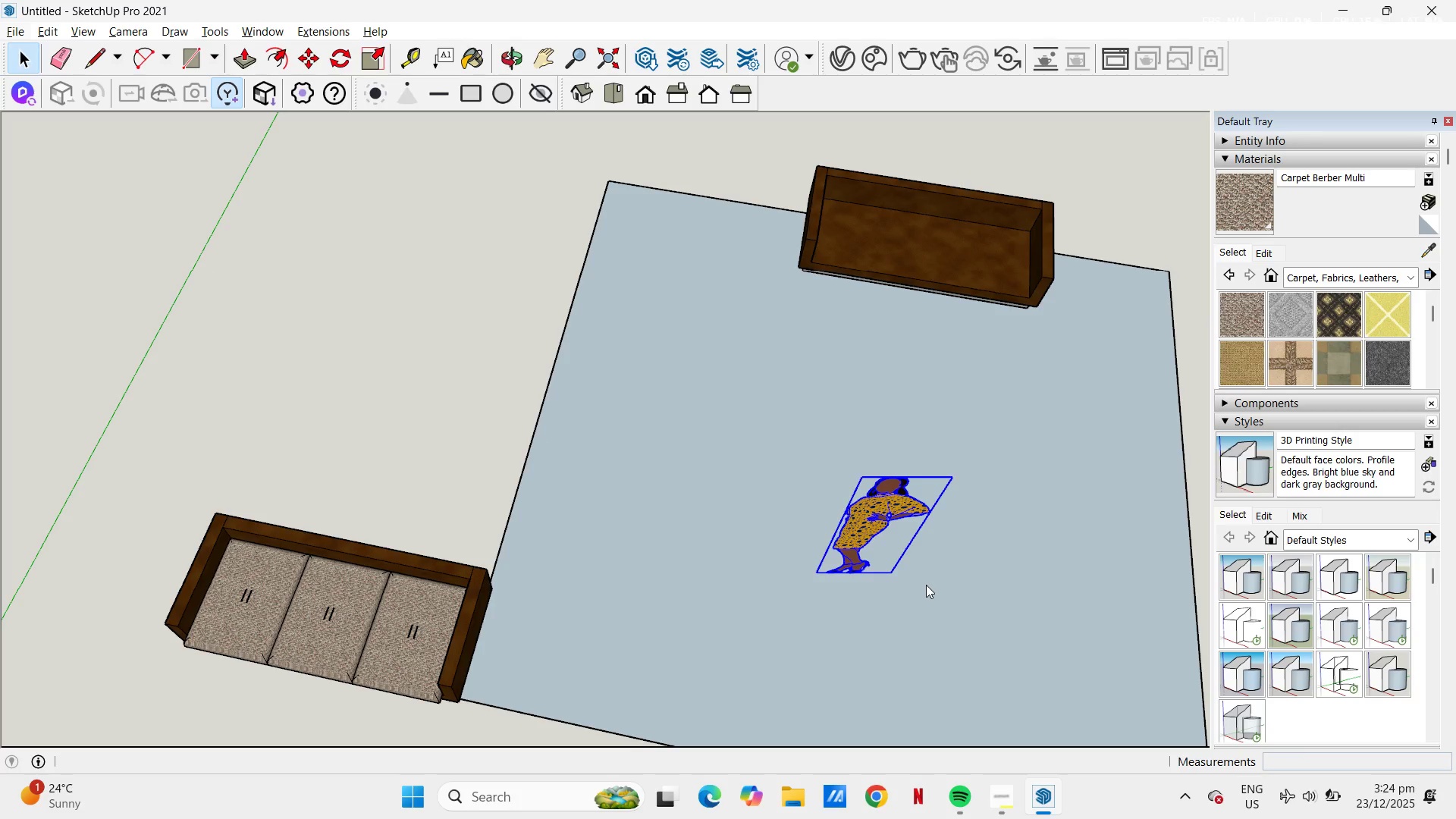 
left_click([926, 585])
 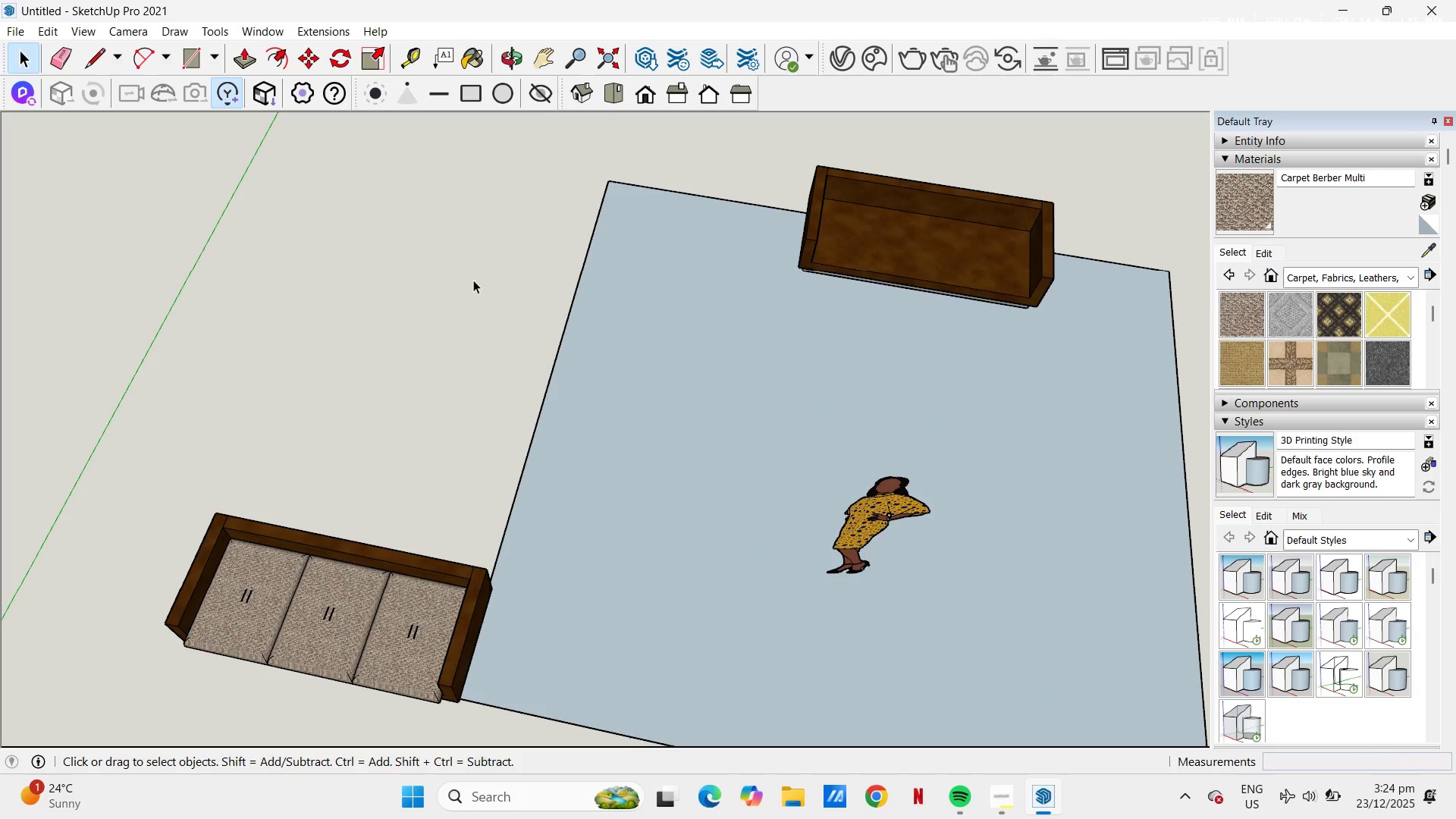 
key(H)
 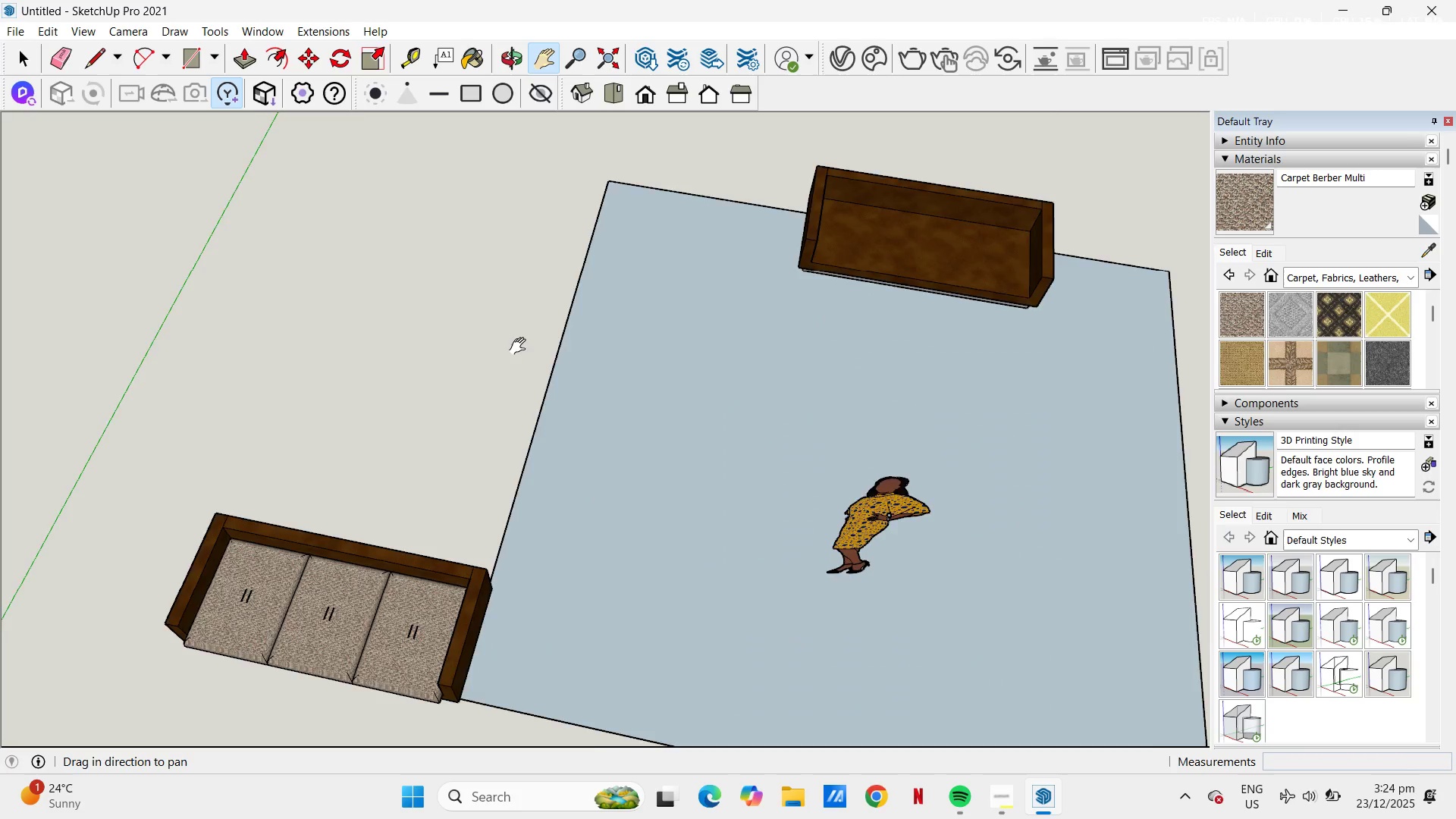 
left_click_drag(start_coordinate=[521, 347], to_coordinate=[592, 174])
 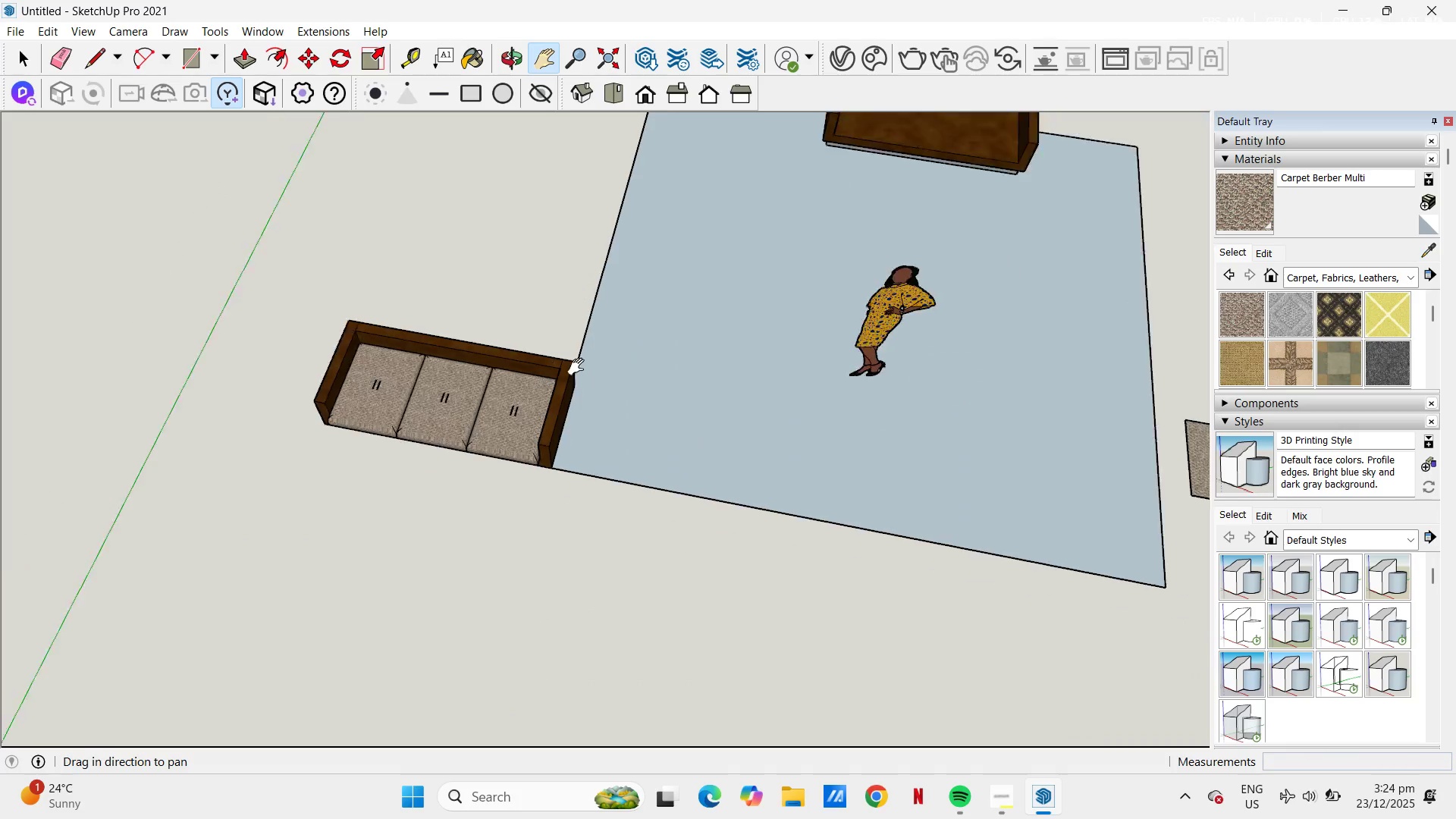 
scroll: coordinate [573, 375], scroll_direction: down, amount: 6.0
 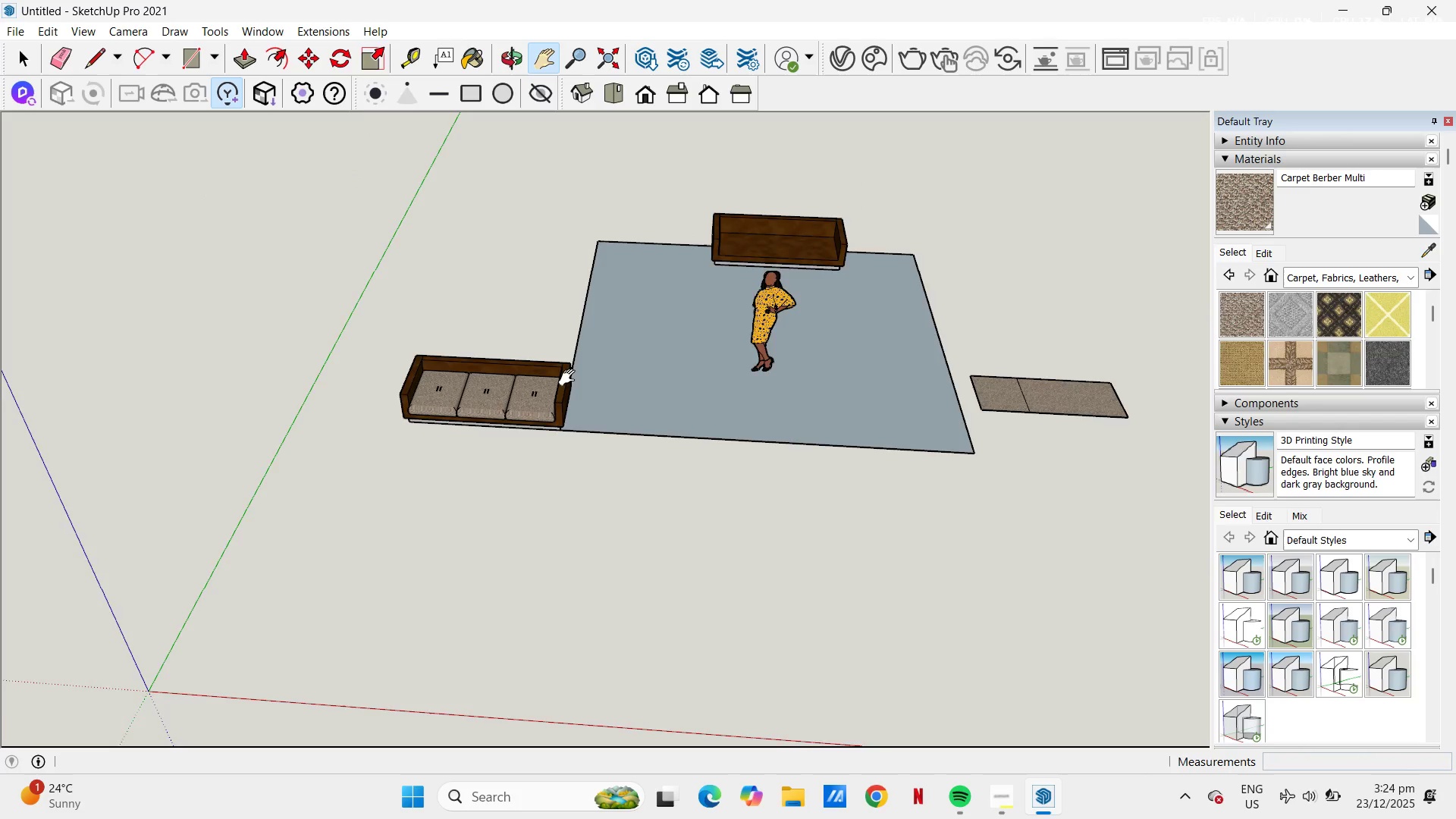 
scroll: coordinate [494, 376], scroll_direction: up, amount: 11.0
 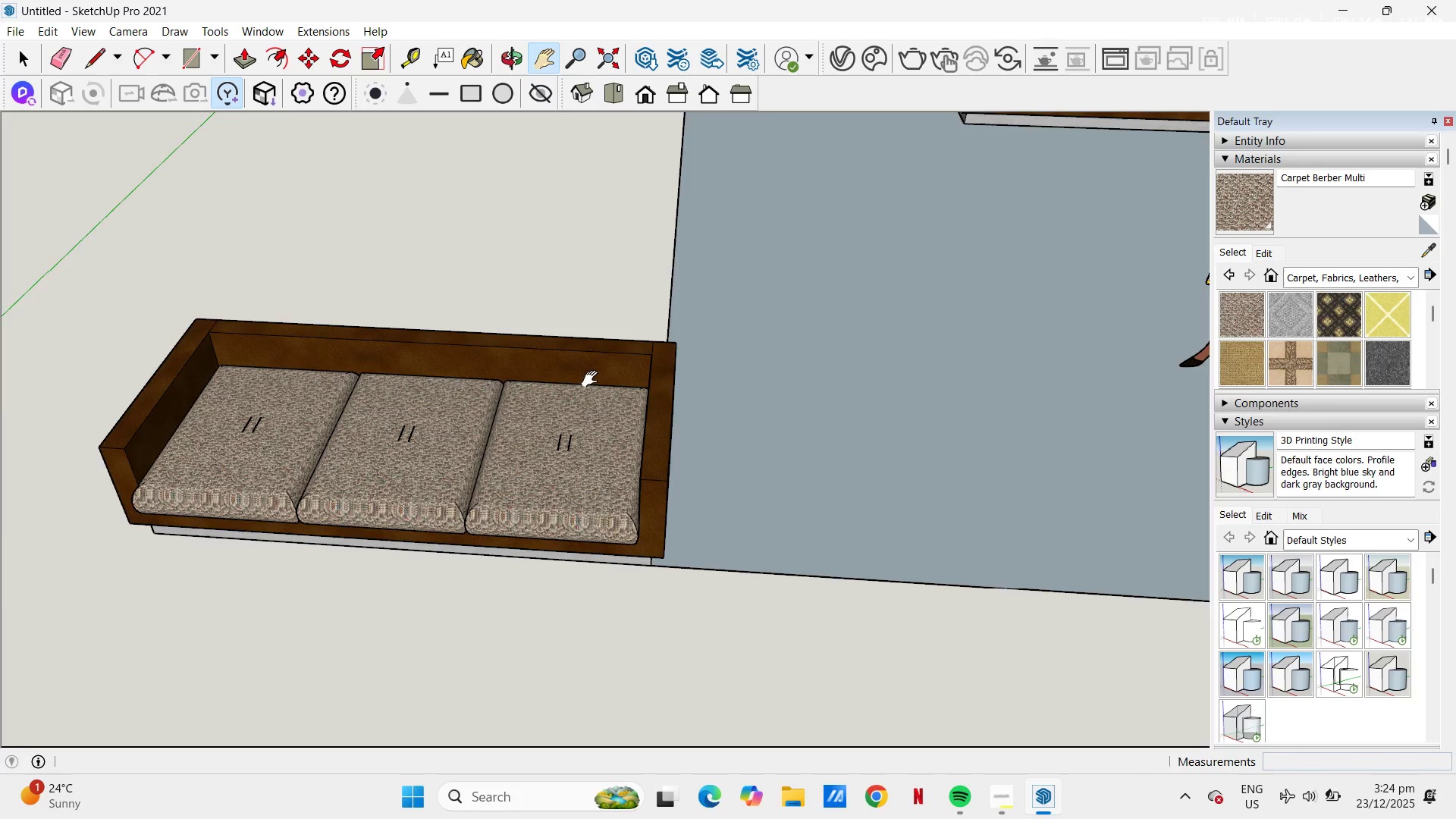 
scroll: coordinate [592, 388], scroll_direction: down, amount: 5.0
 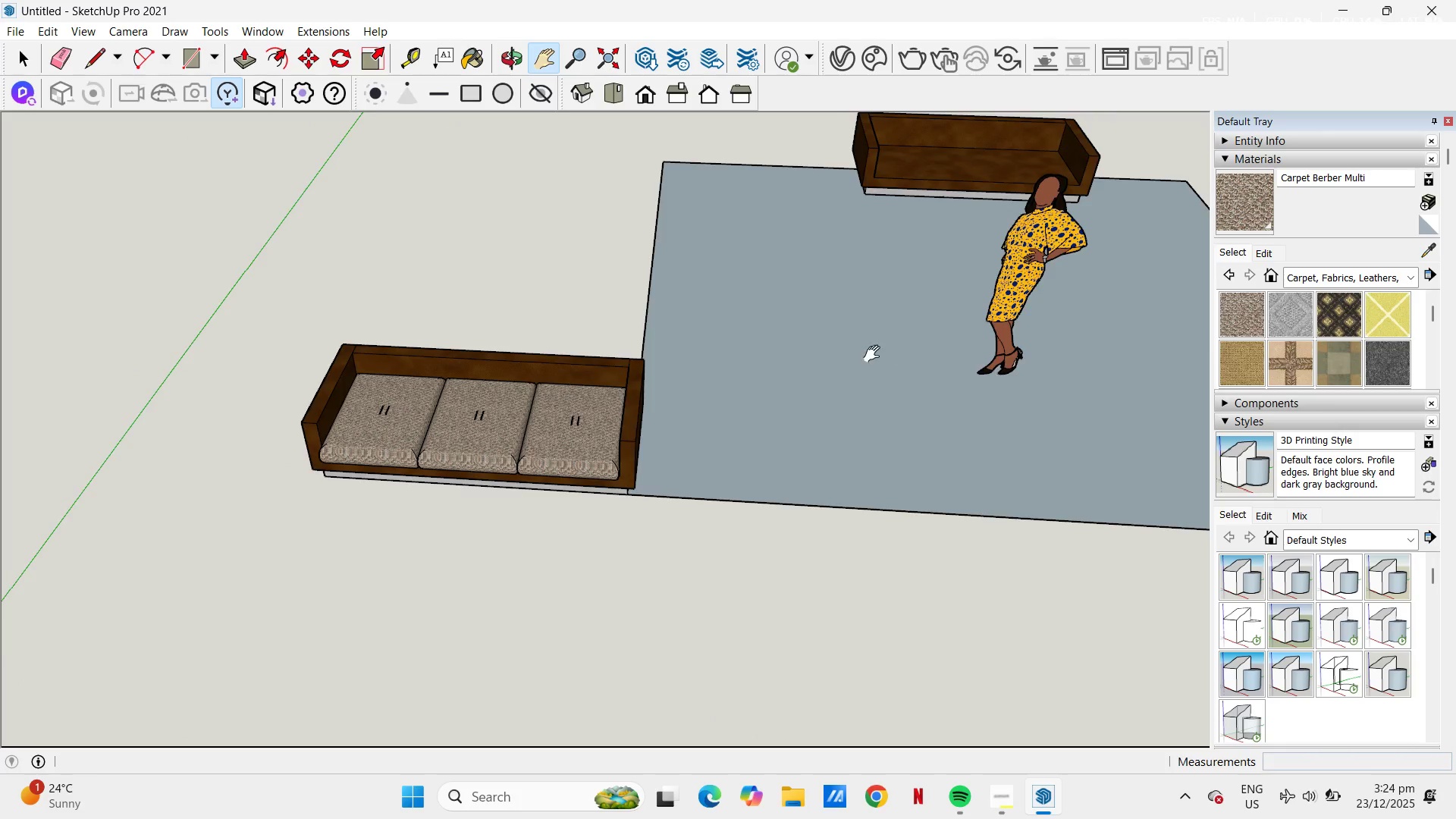 
left_click_drag(start_coordinate=[869, 354], to_coordinate=[216, 382])
 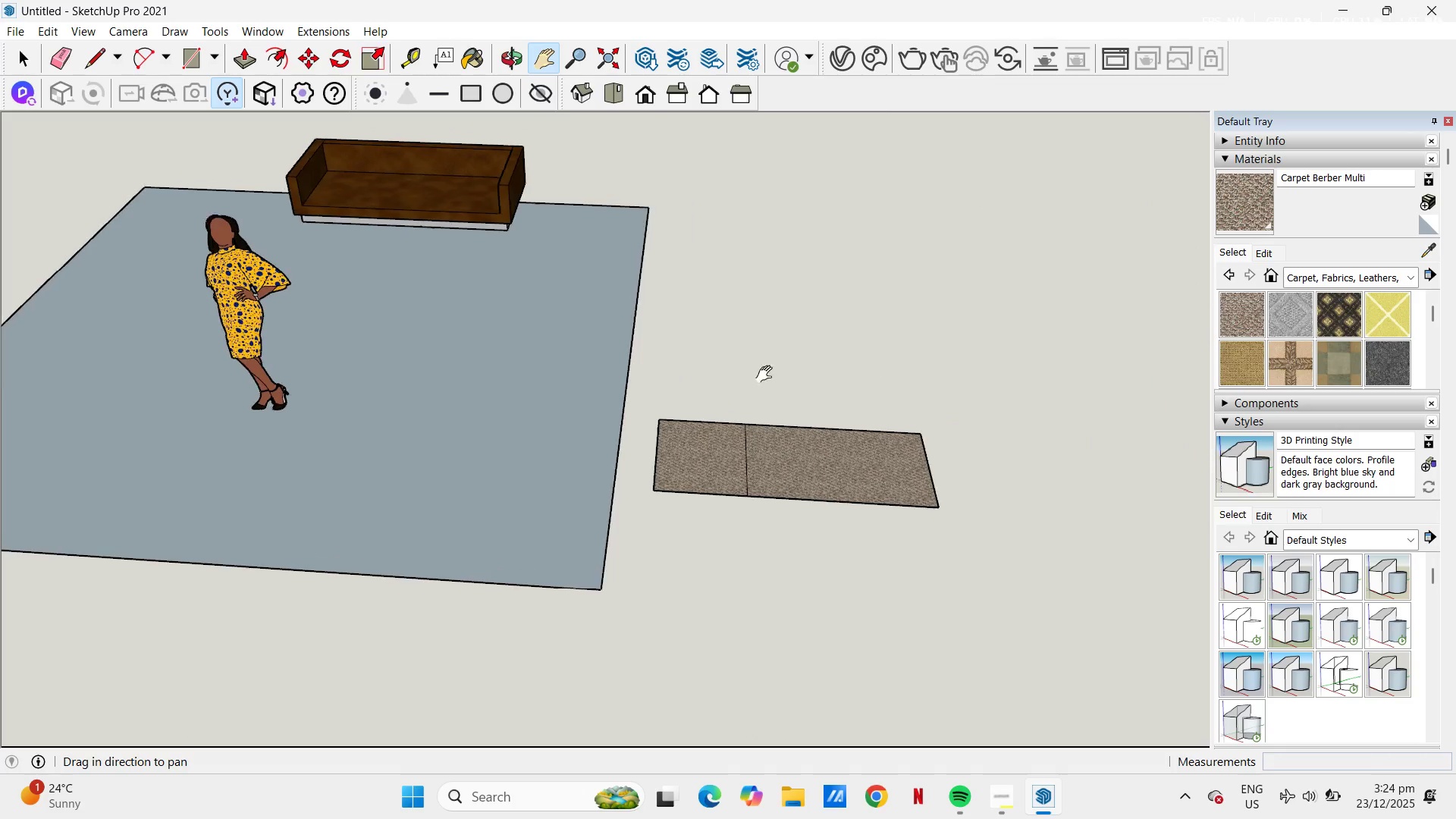 
left_click_drag(start_coordinate=[886, 368], to_coordinate=[662, 393])
 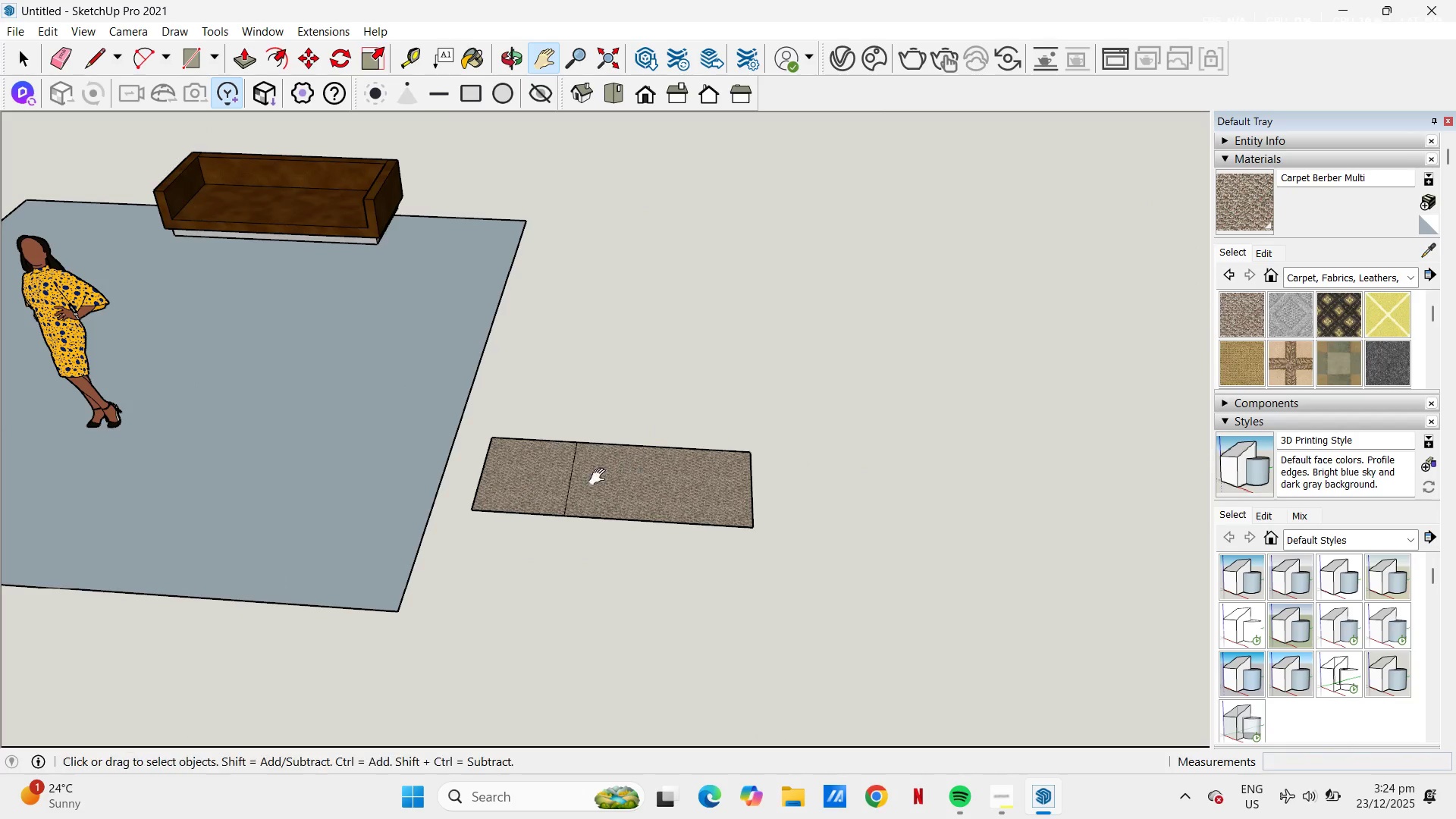 
key(Space)
 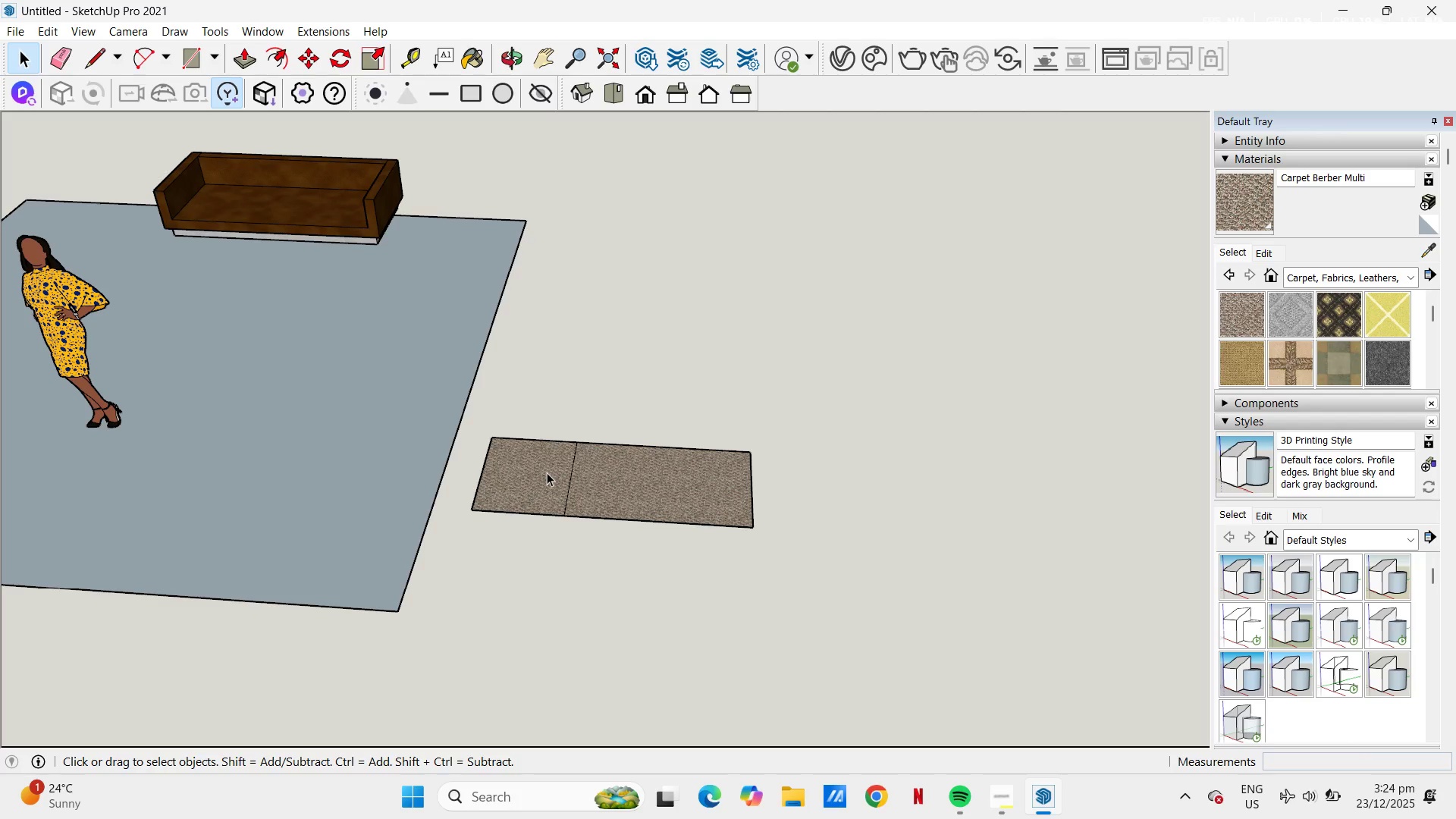 
left_click([546, 472])
 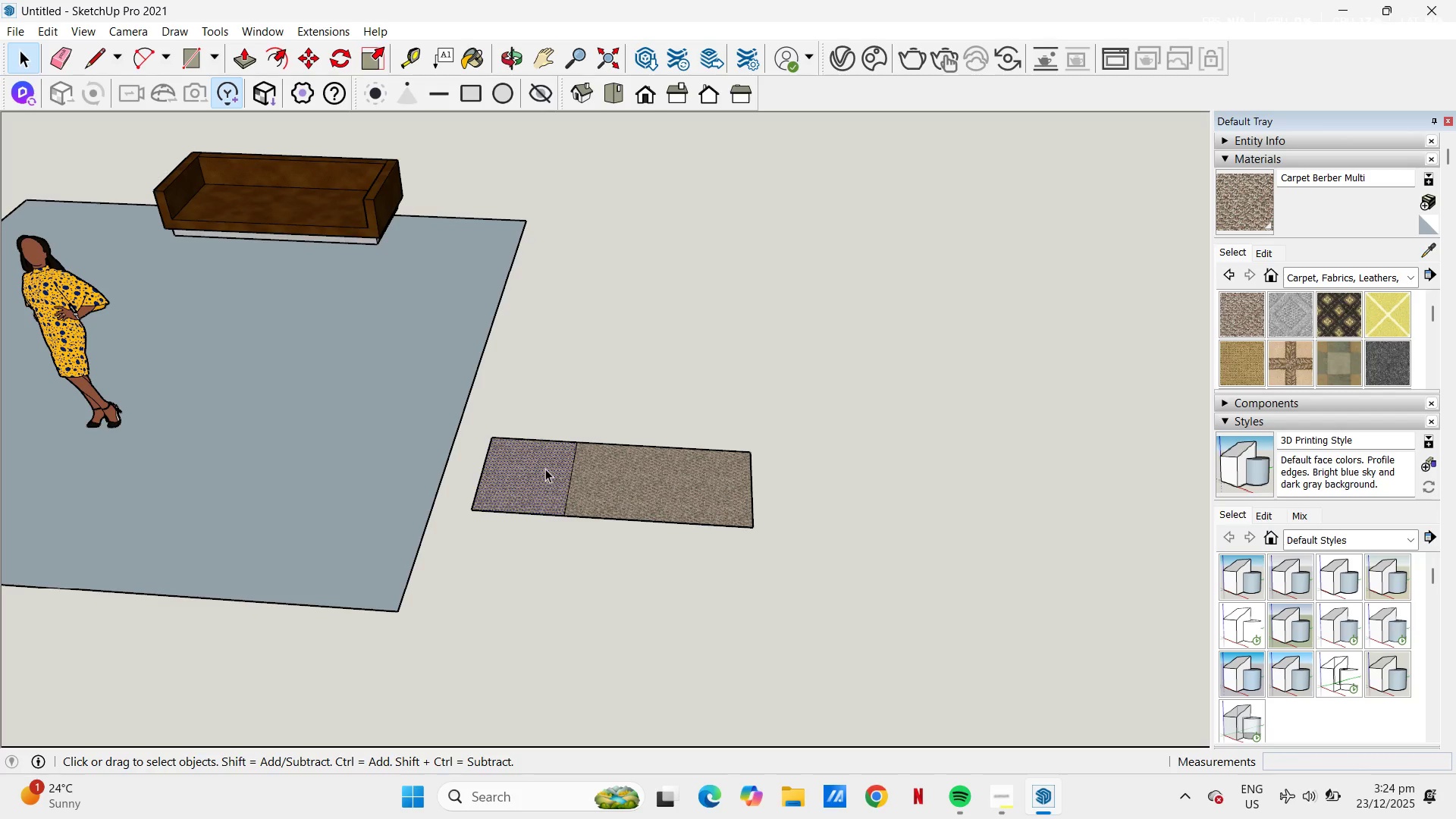 
key(Control+C)
 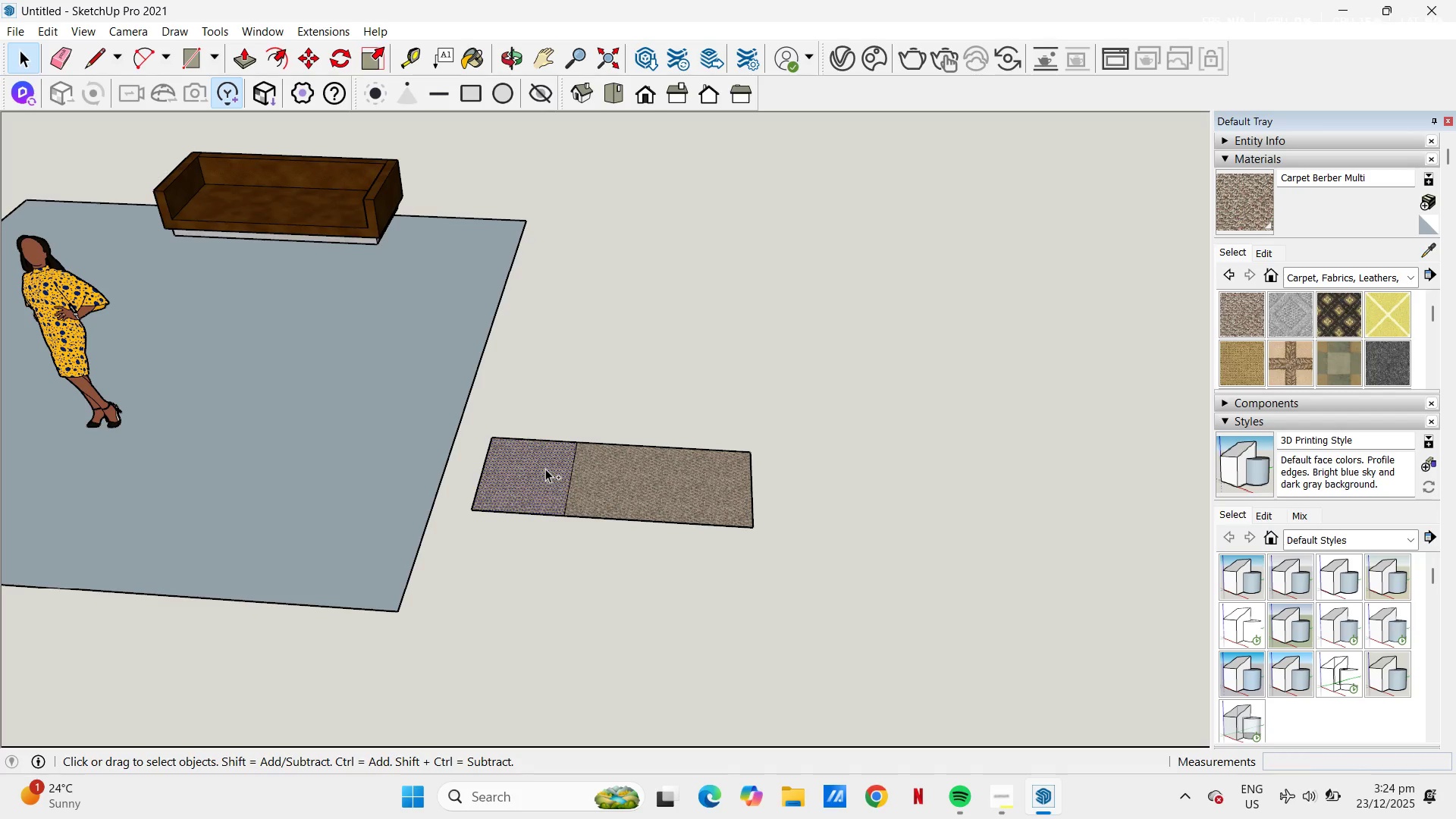 
key(Control+V)
 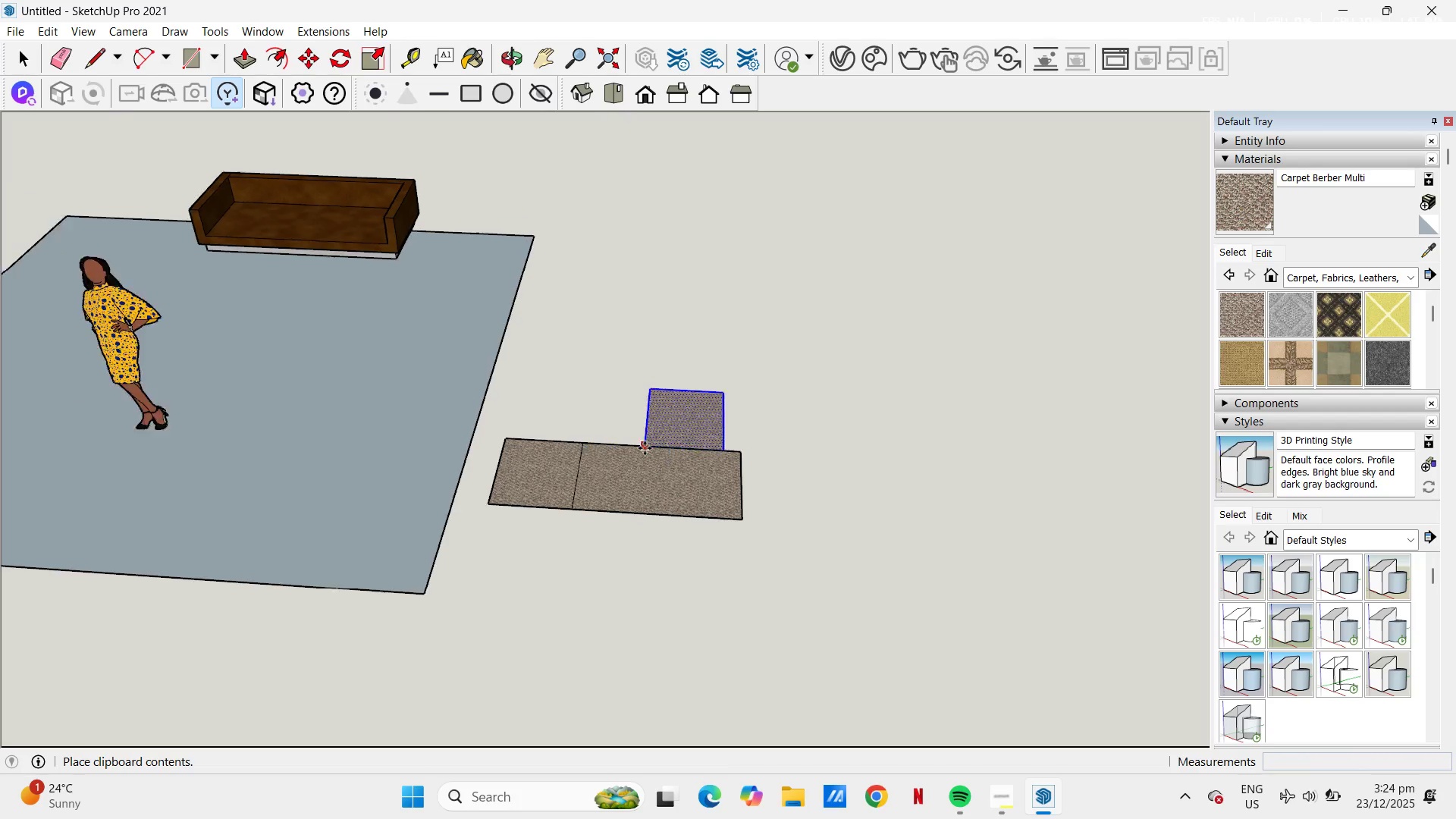 
scroll: coordinate [648, 447], scroll_direction: down, amount: 4.0
 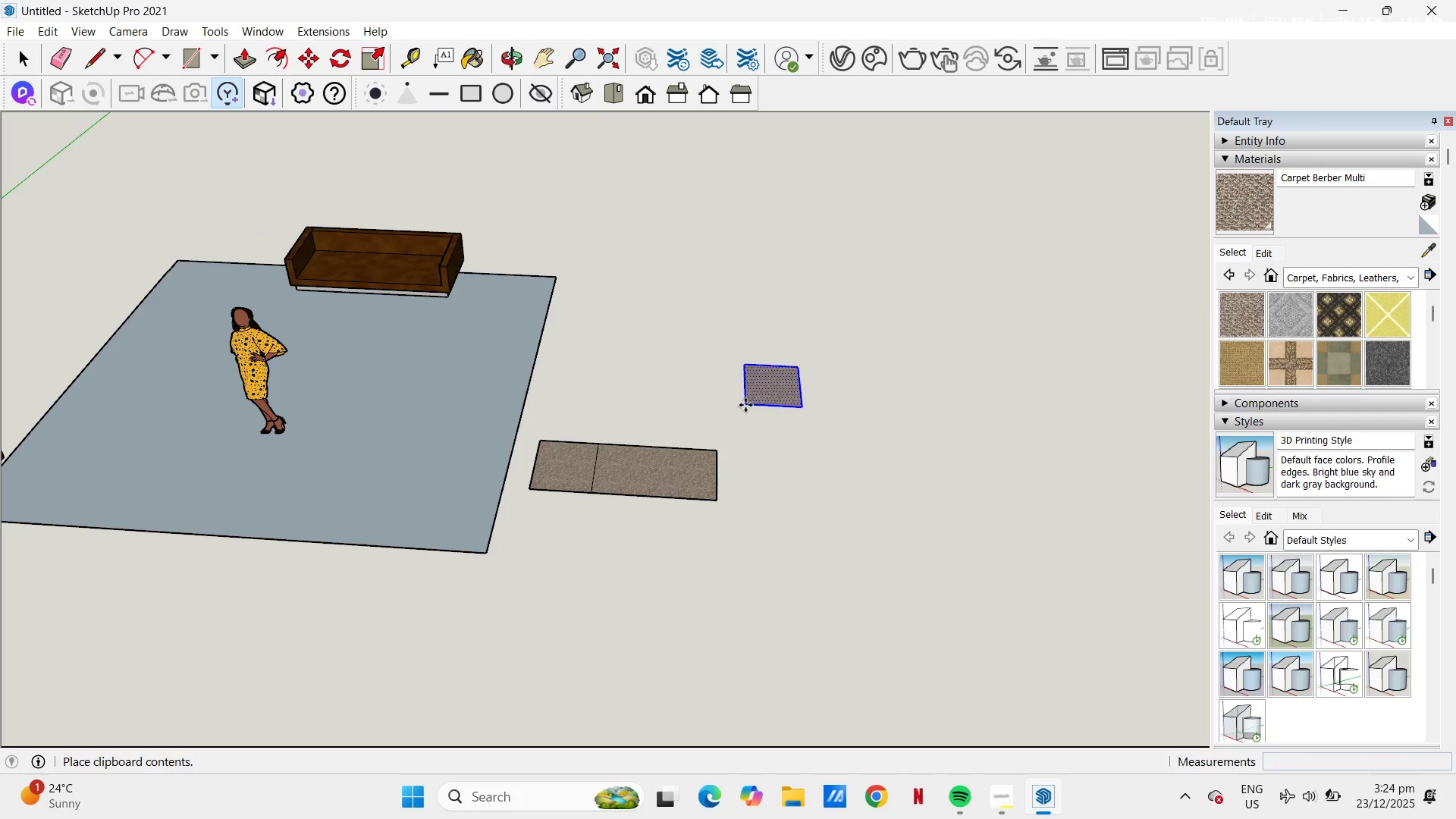 
left_click([745, 405])
 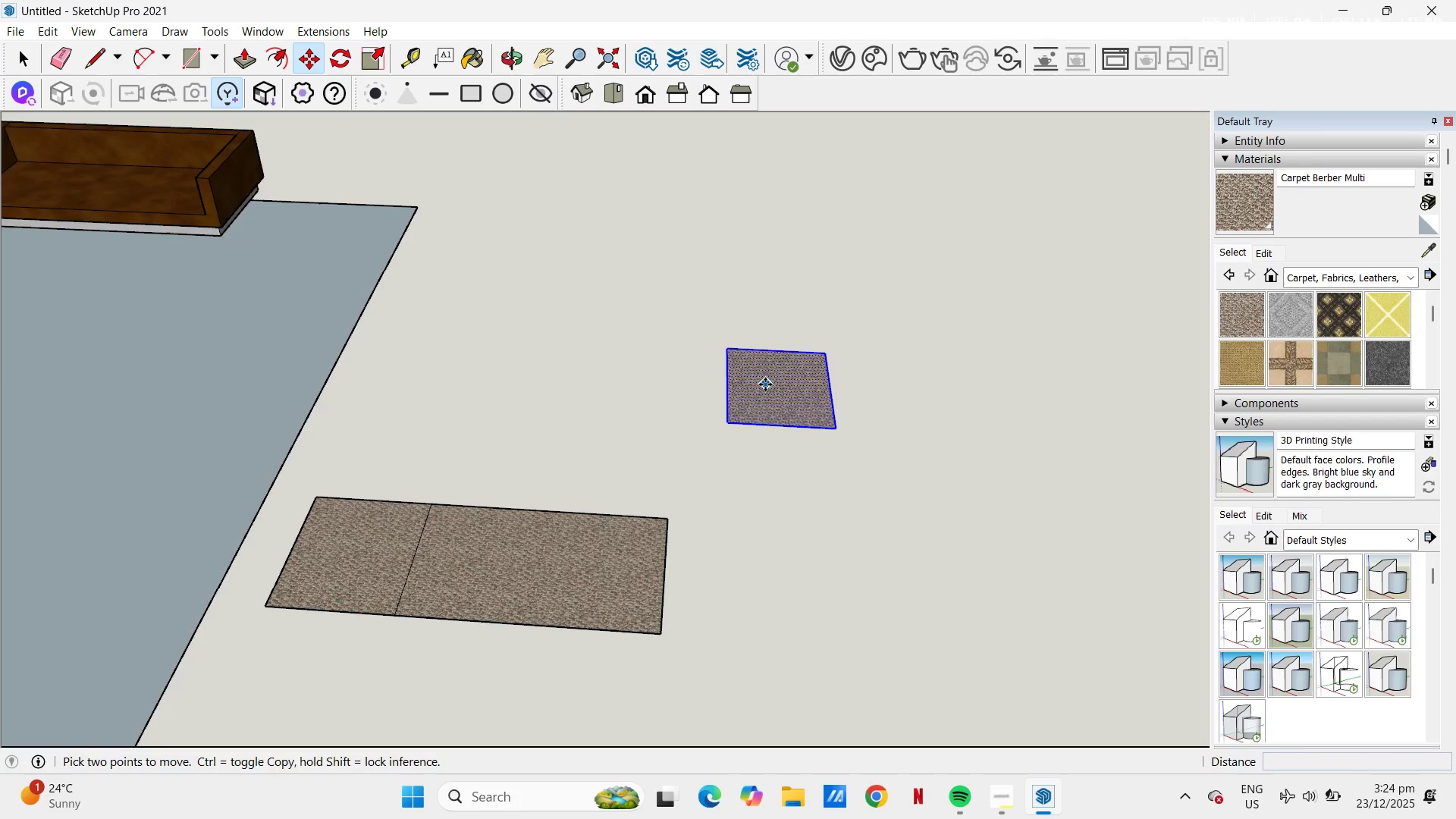 
scroll: coordinate [796, 391], scroll_direction: up, amount: 15.0
 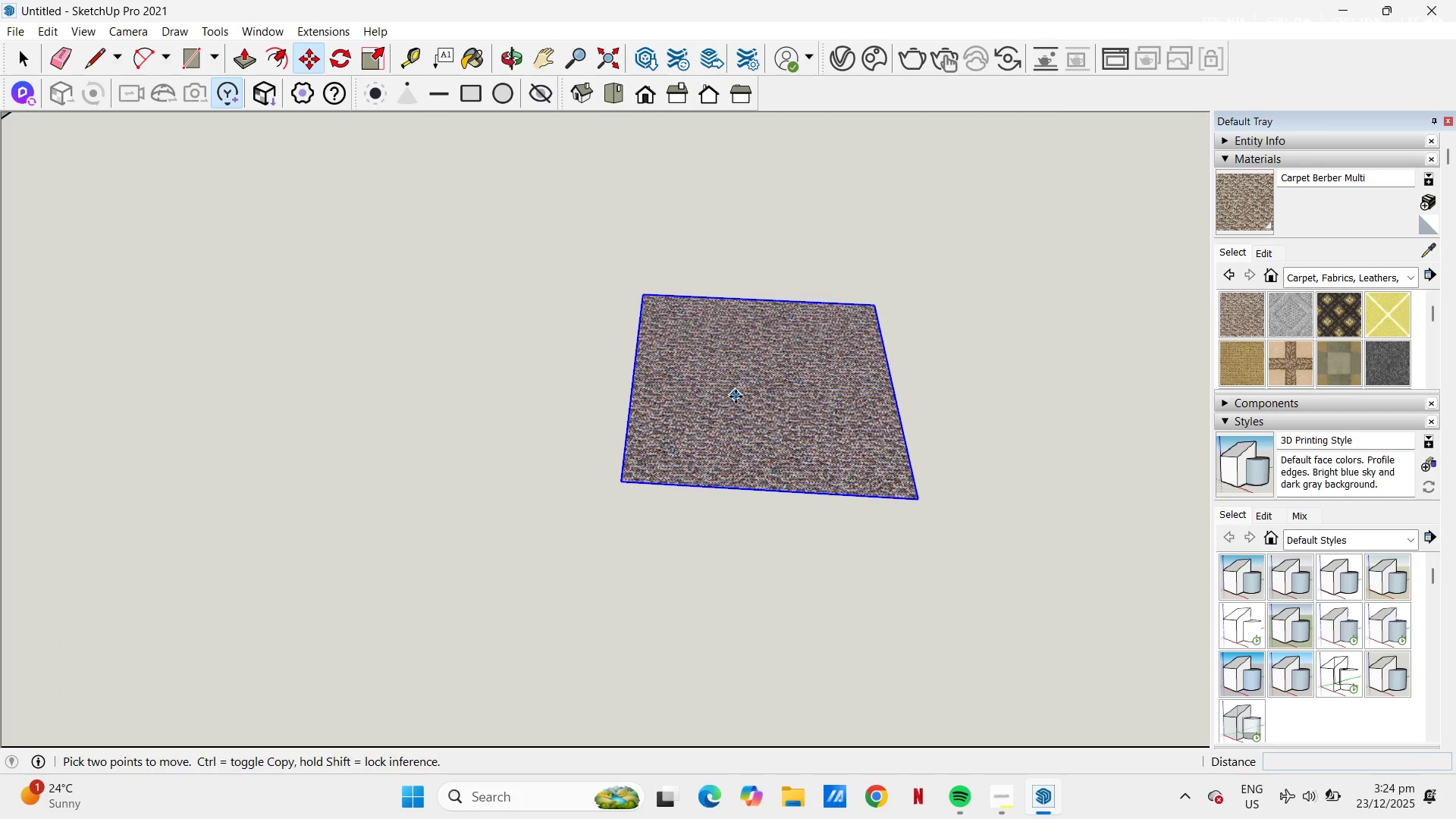 
key(P)
 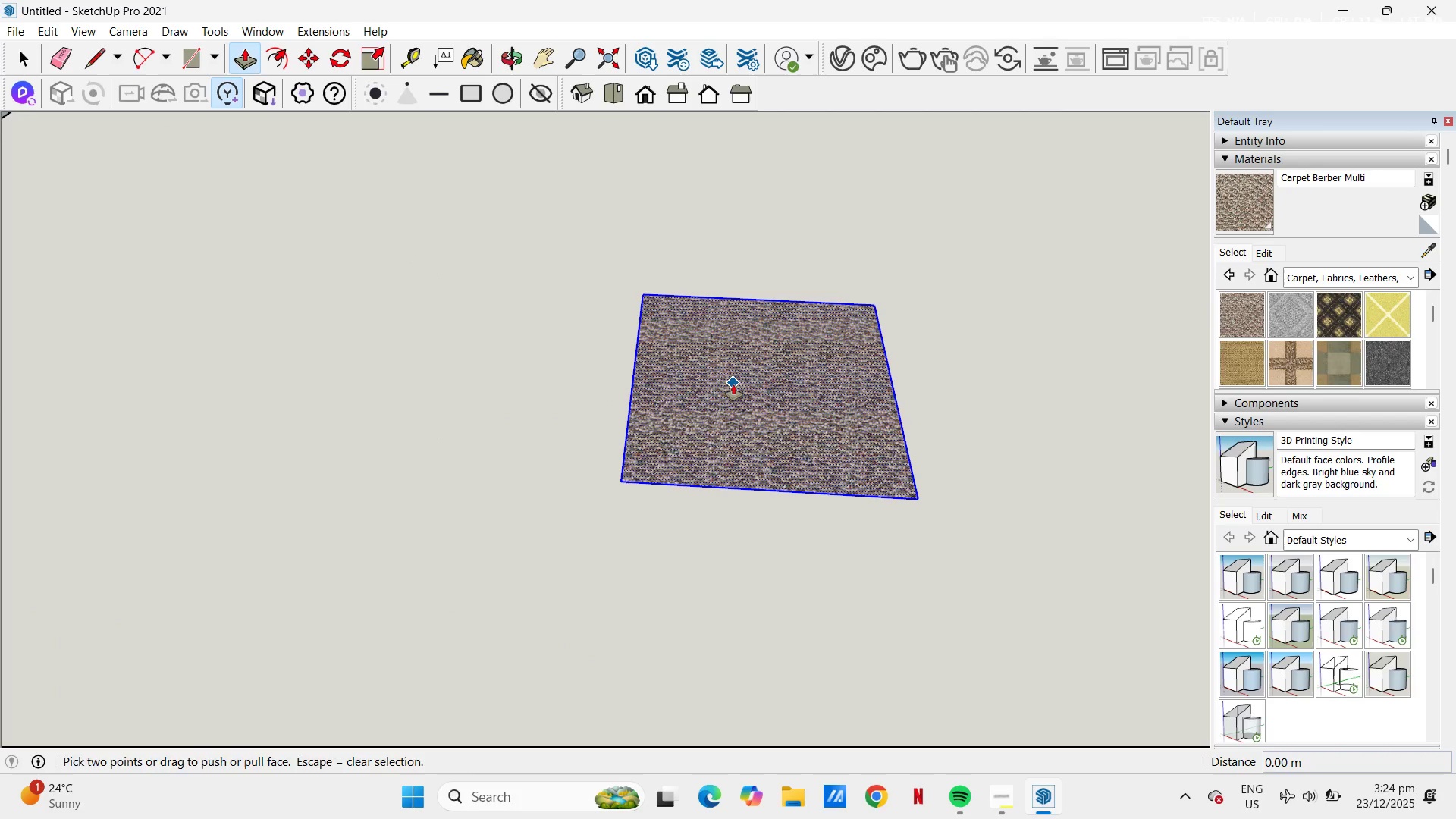 
left_click([733, 384])
 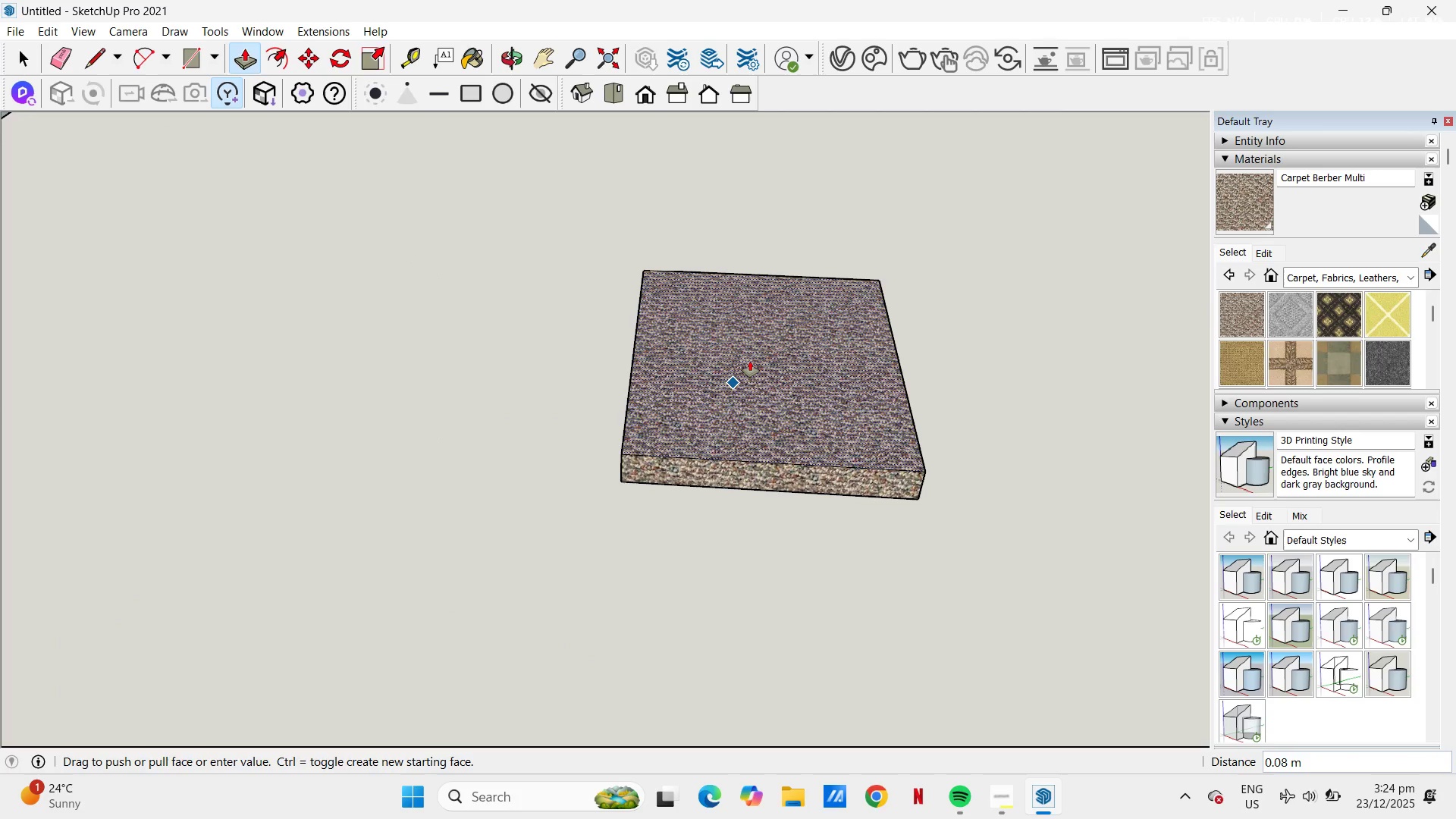 
key(NumpadDecimal)
 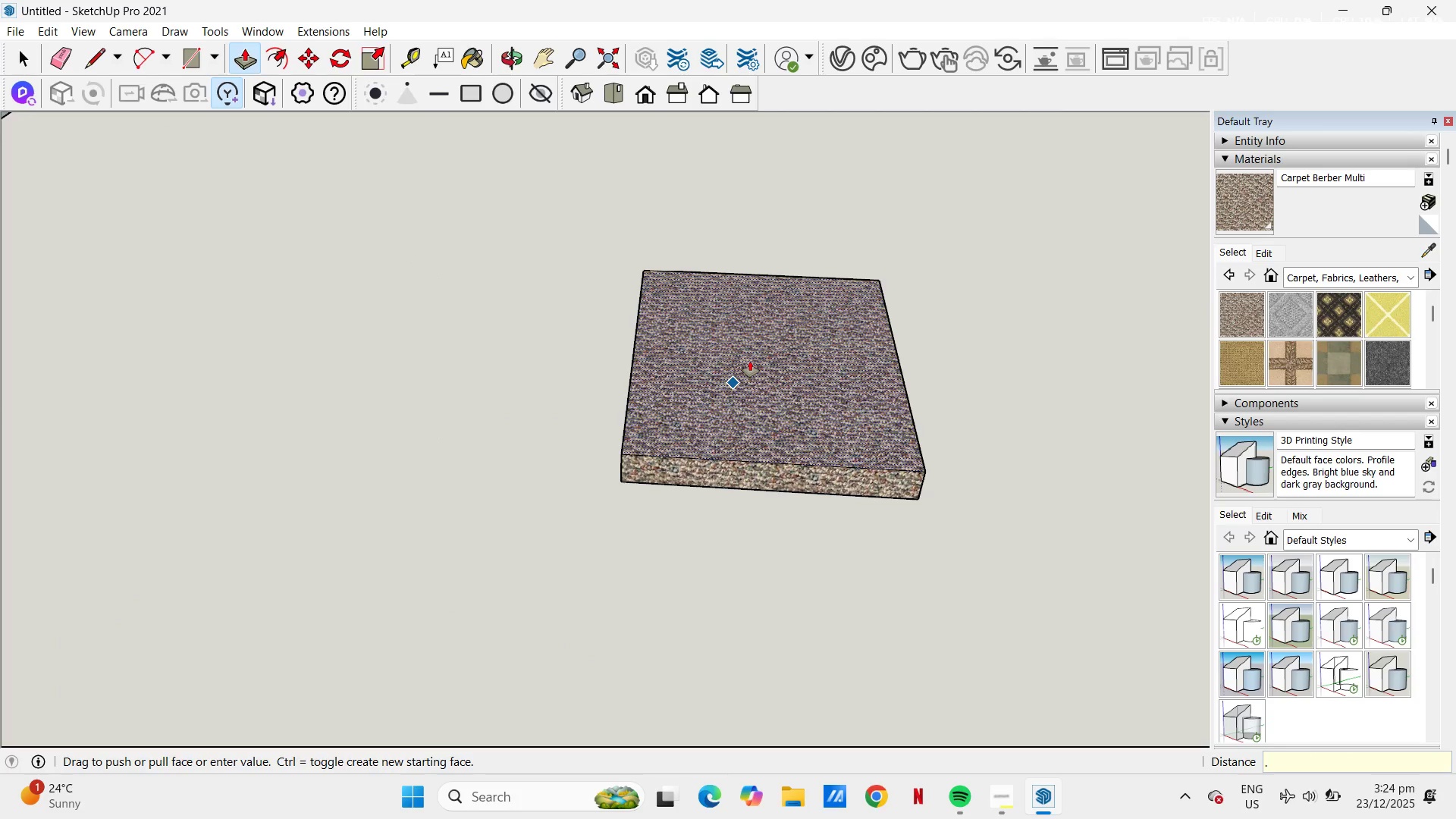 
key(Numpad5)
 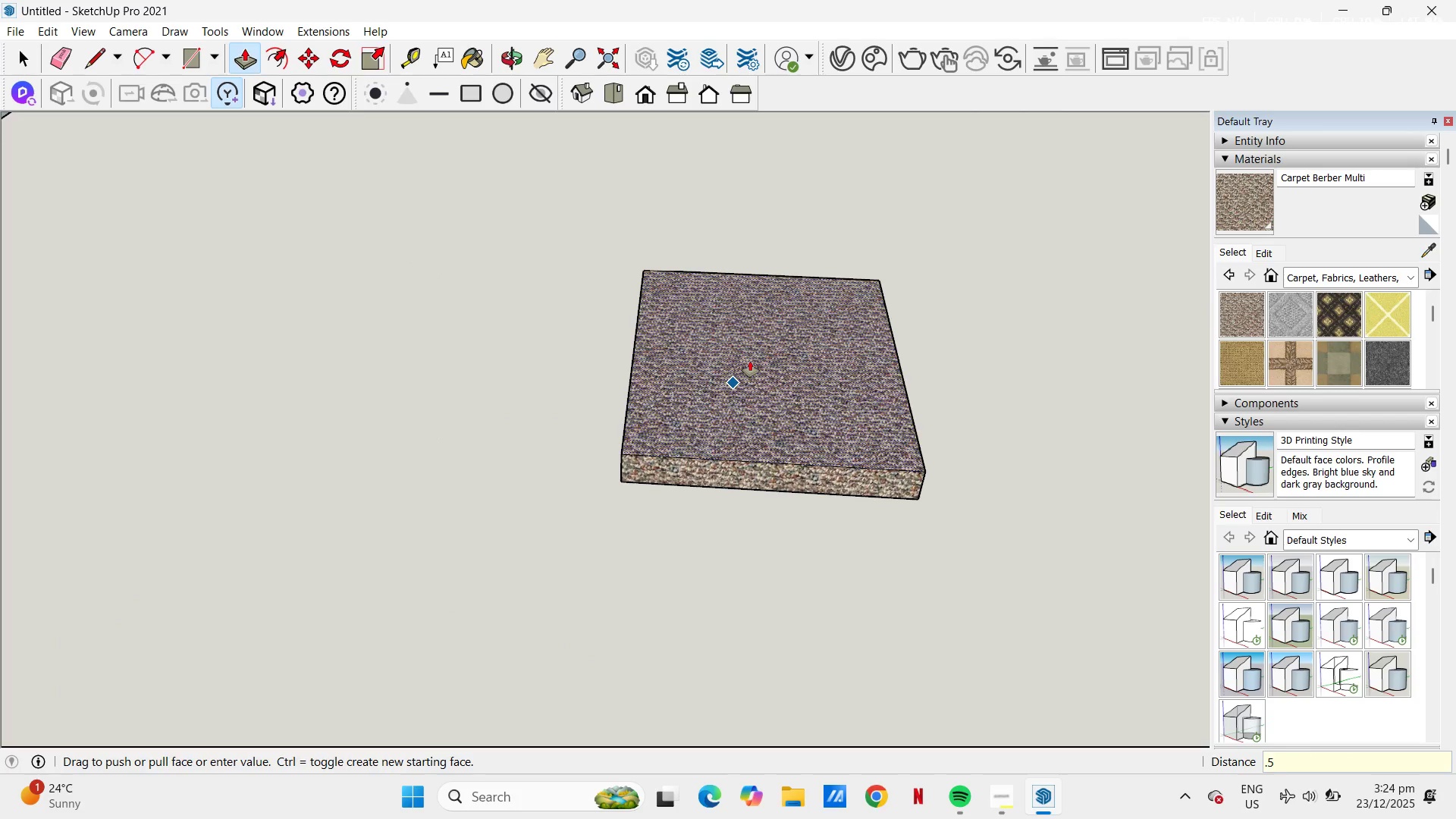 
key(NumpadEnter)
 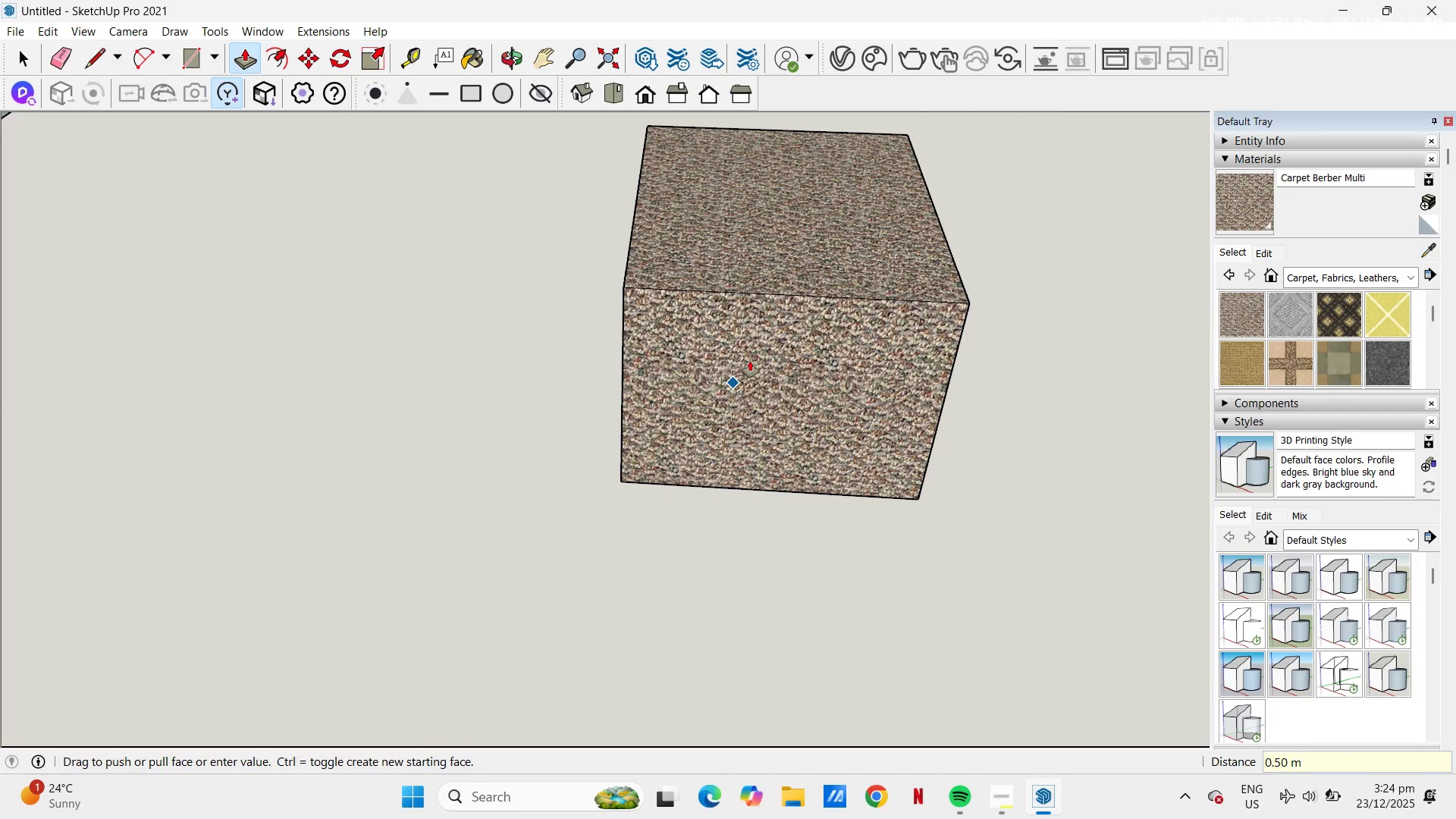 
key(Control+ControlLeft)
 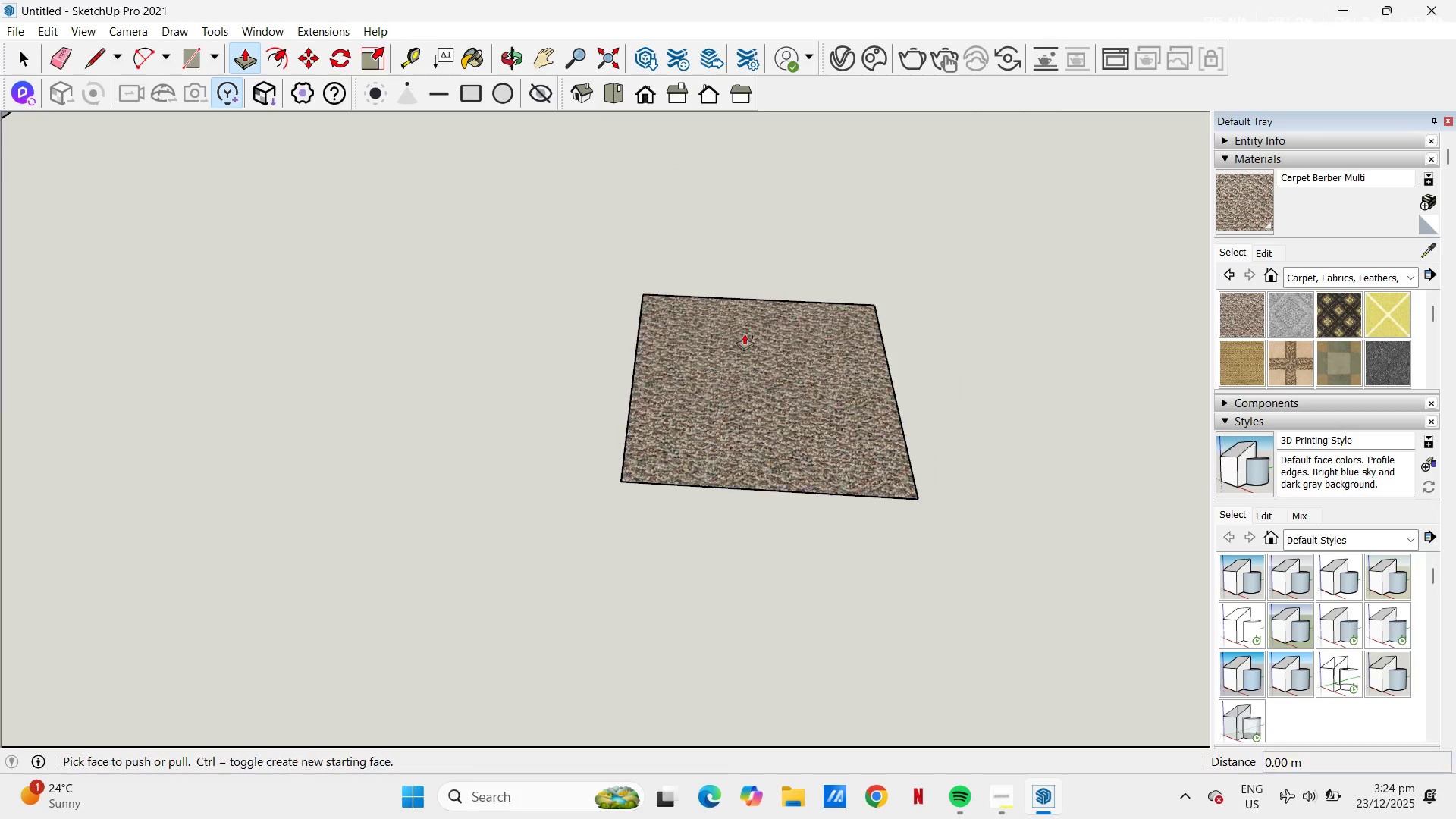 
key(Control+Z)
 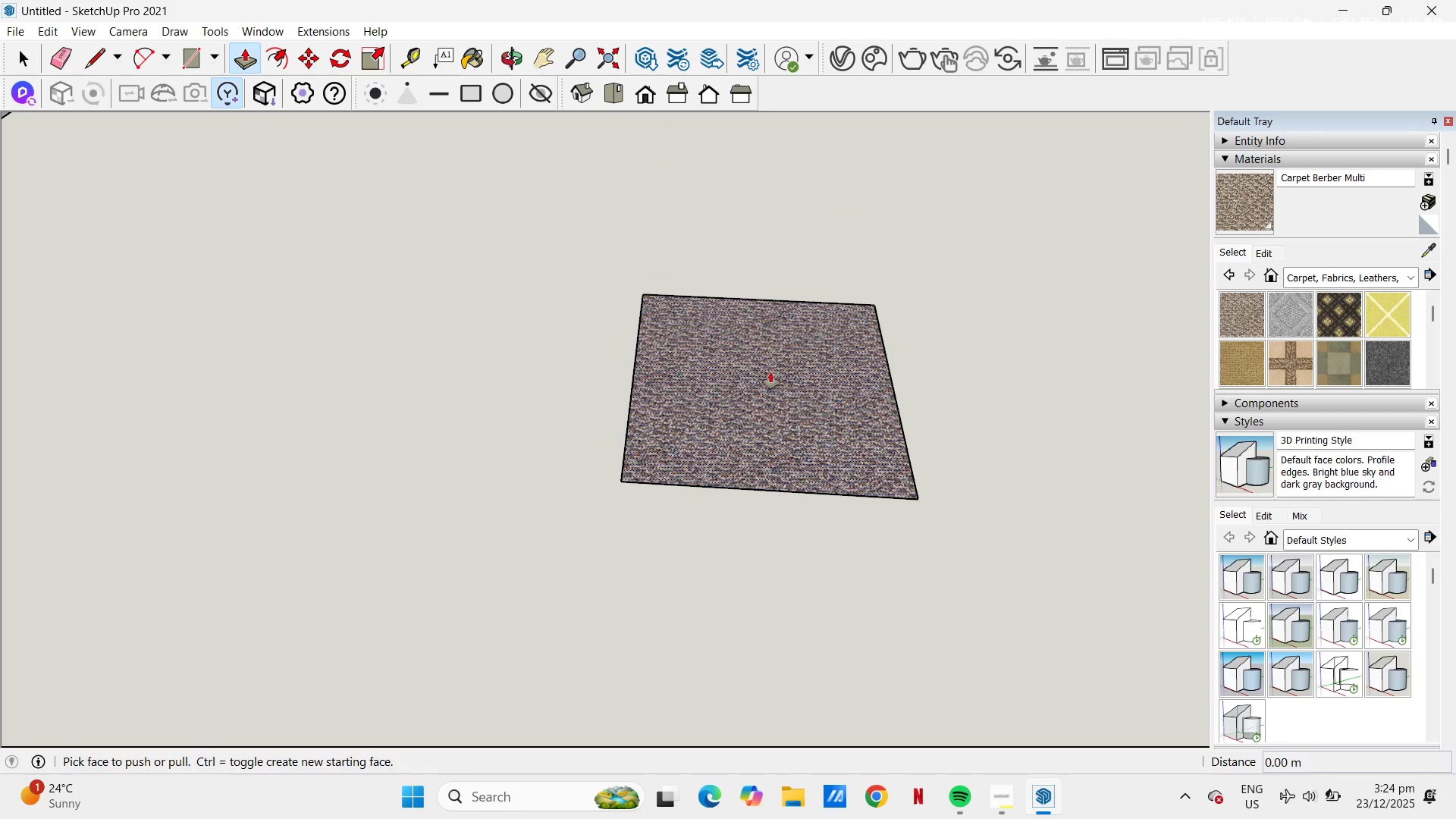 
left_click([770, 372])
 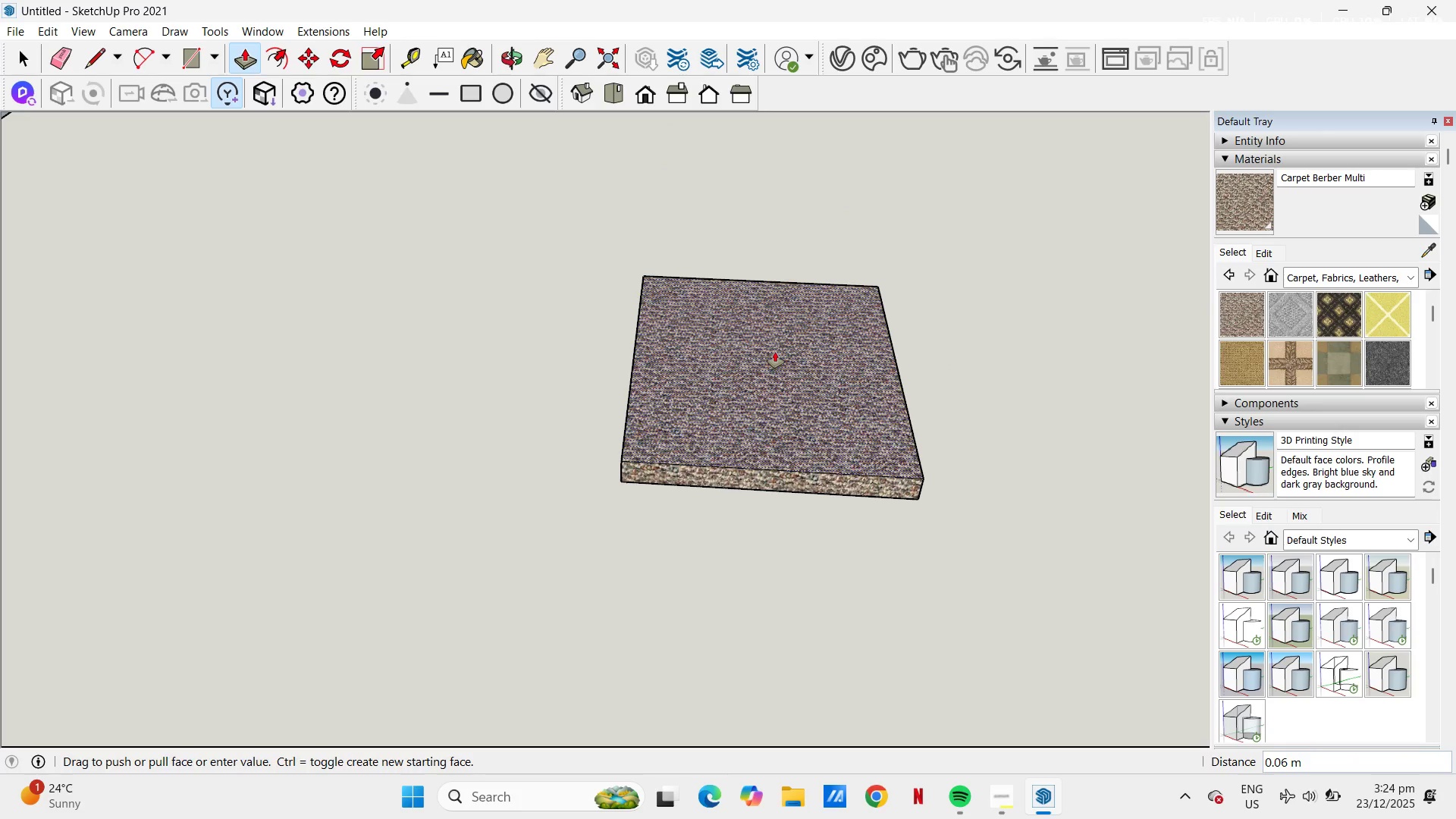 
key(NumpadDecimal)
 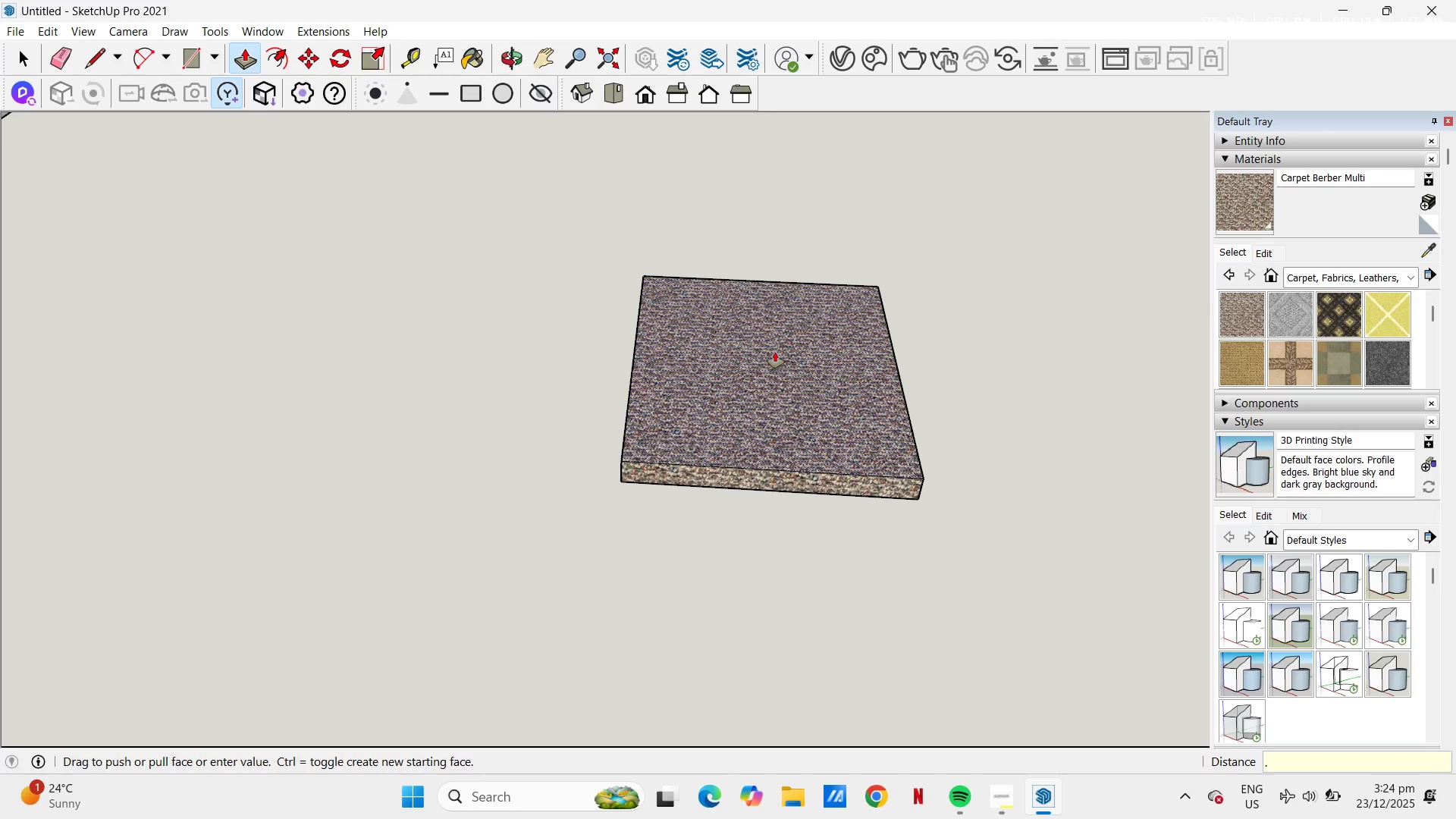 
key(Numpad3)
 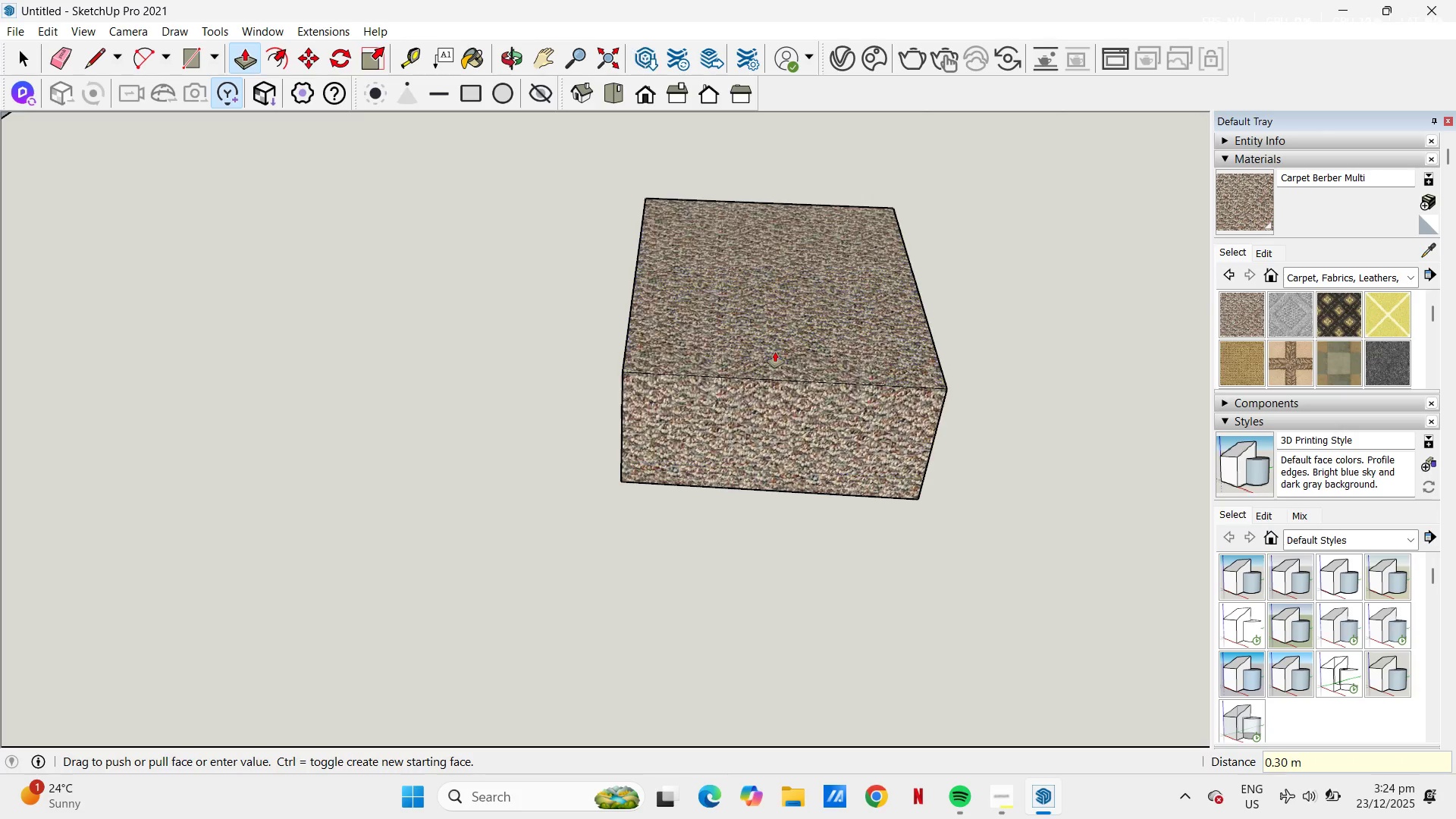 
key(NumpadEnter)
 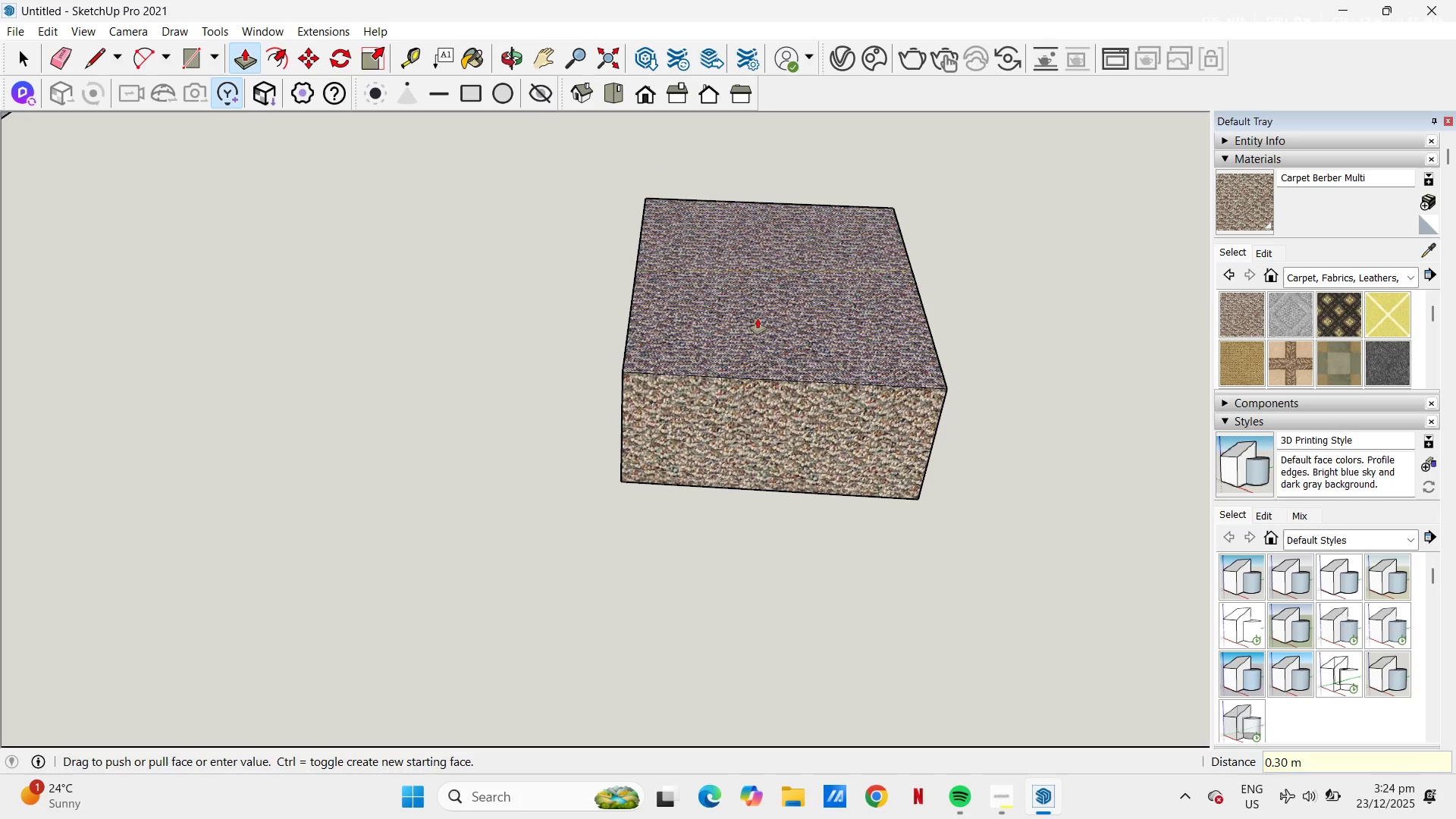 
key(Control+ControlLeft)
 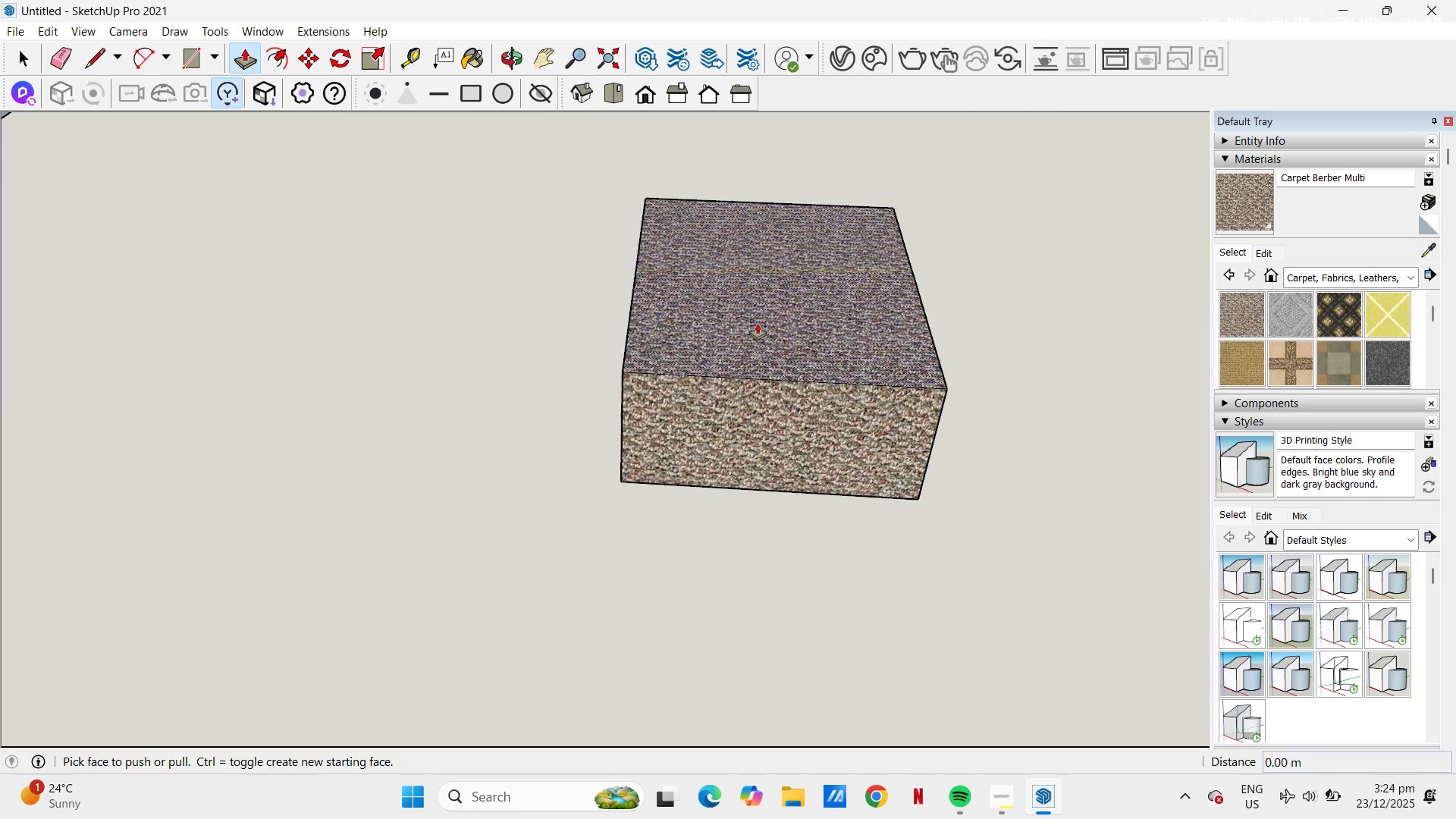 
key(Control+Z)
 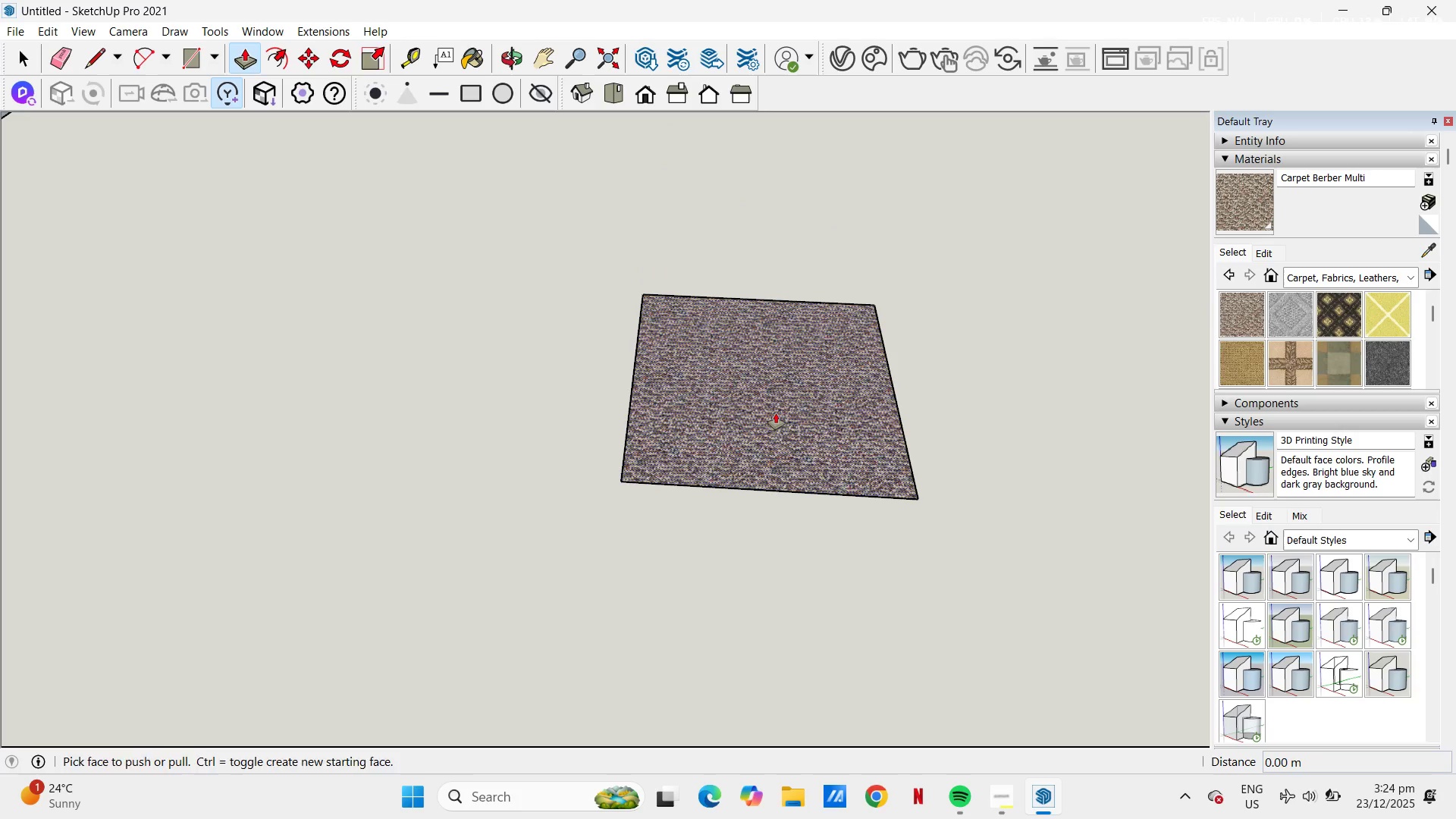 
left_click([776, 413])
 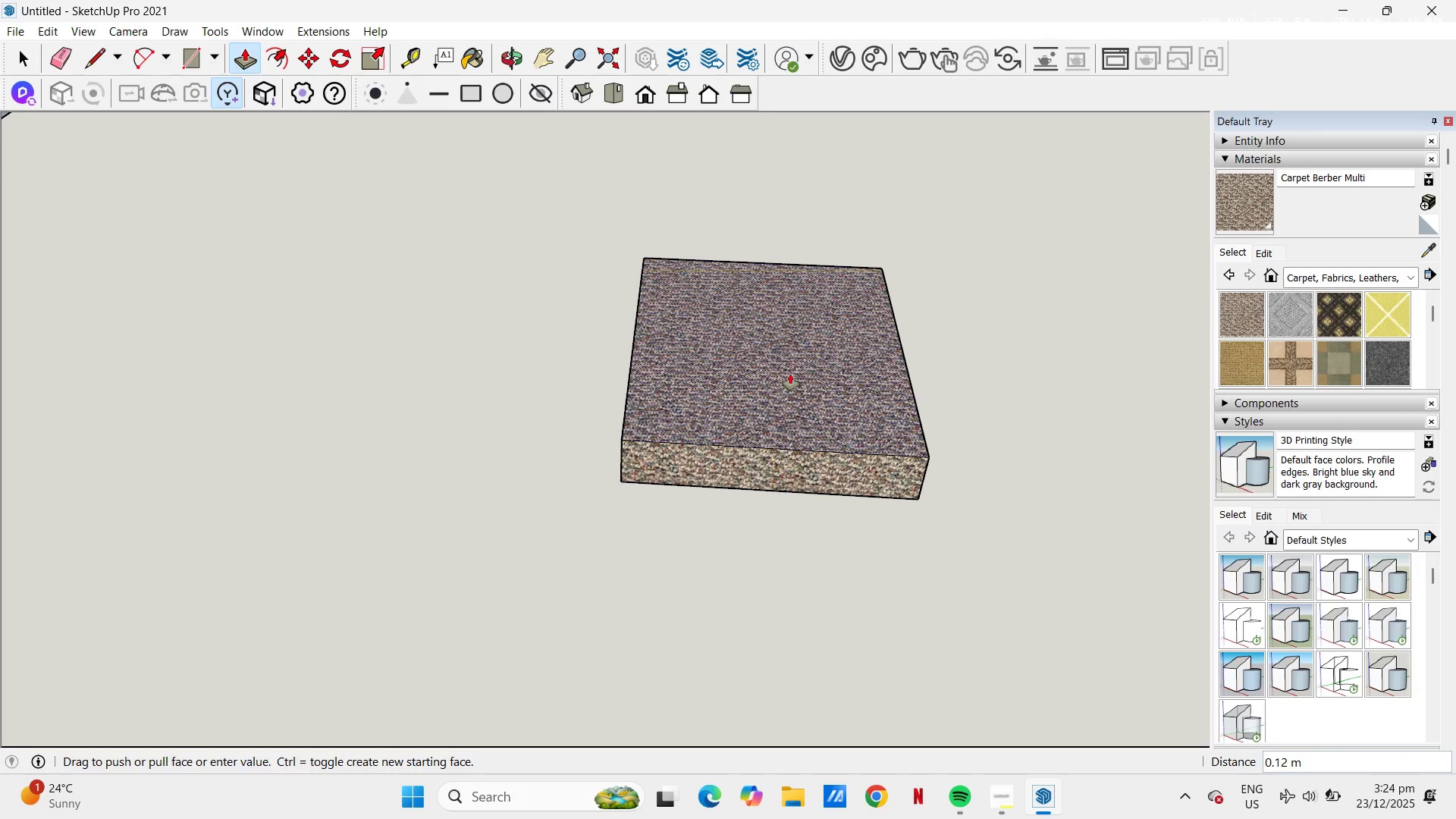 
key(NumpadDecimal)
 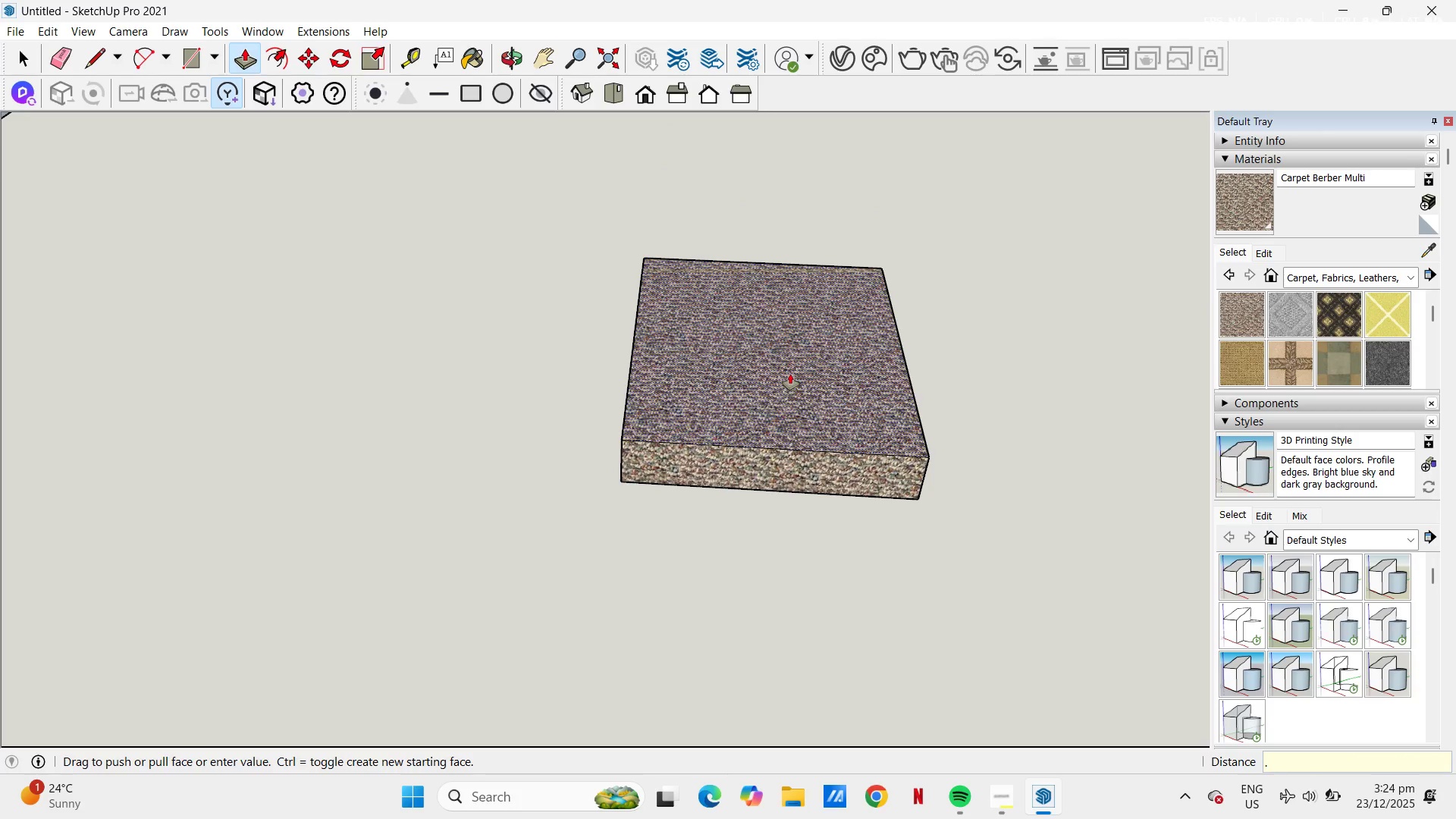 
key(Numpad1)
 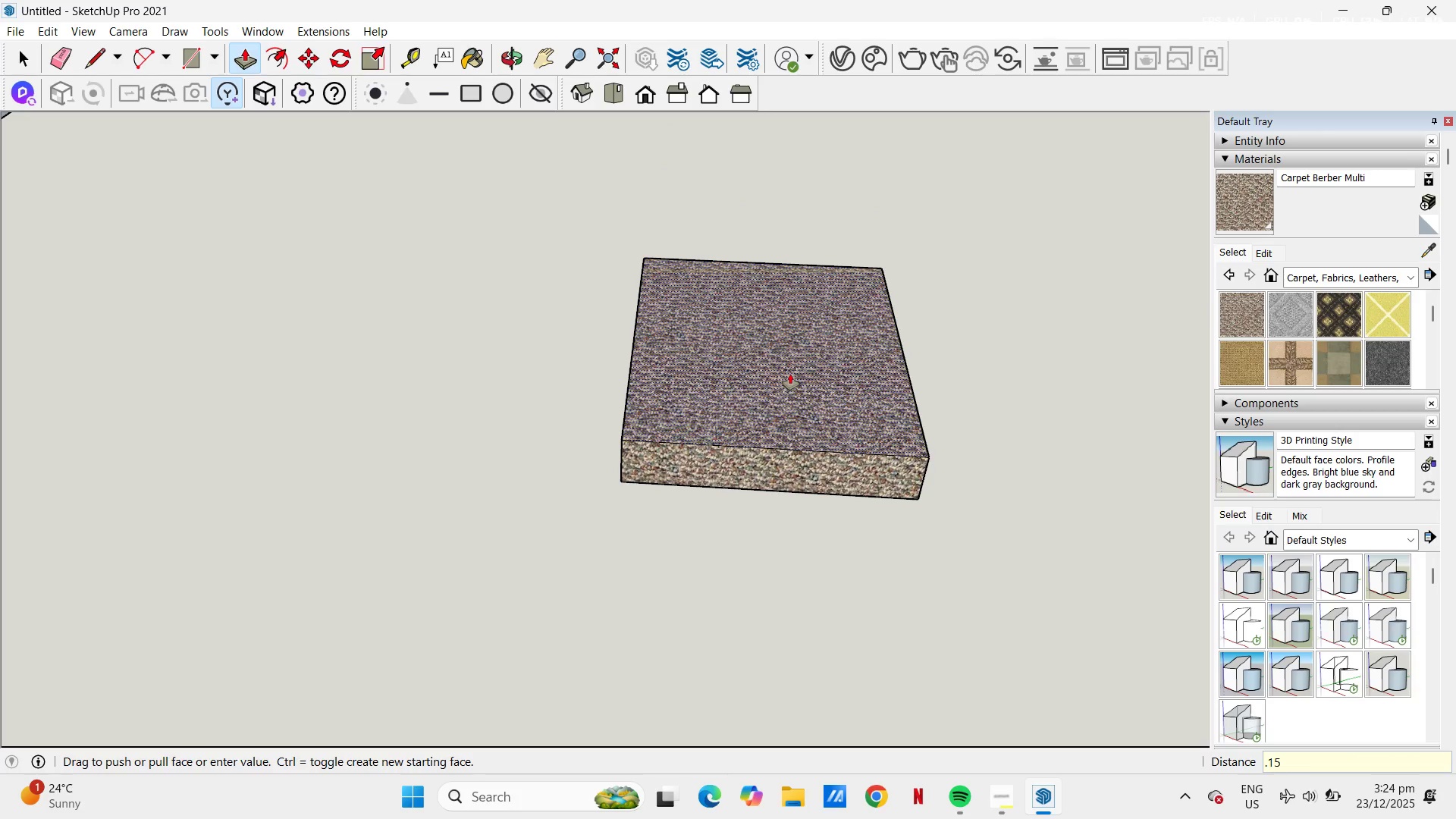 
key(Numpad5)
 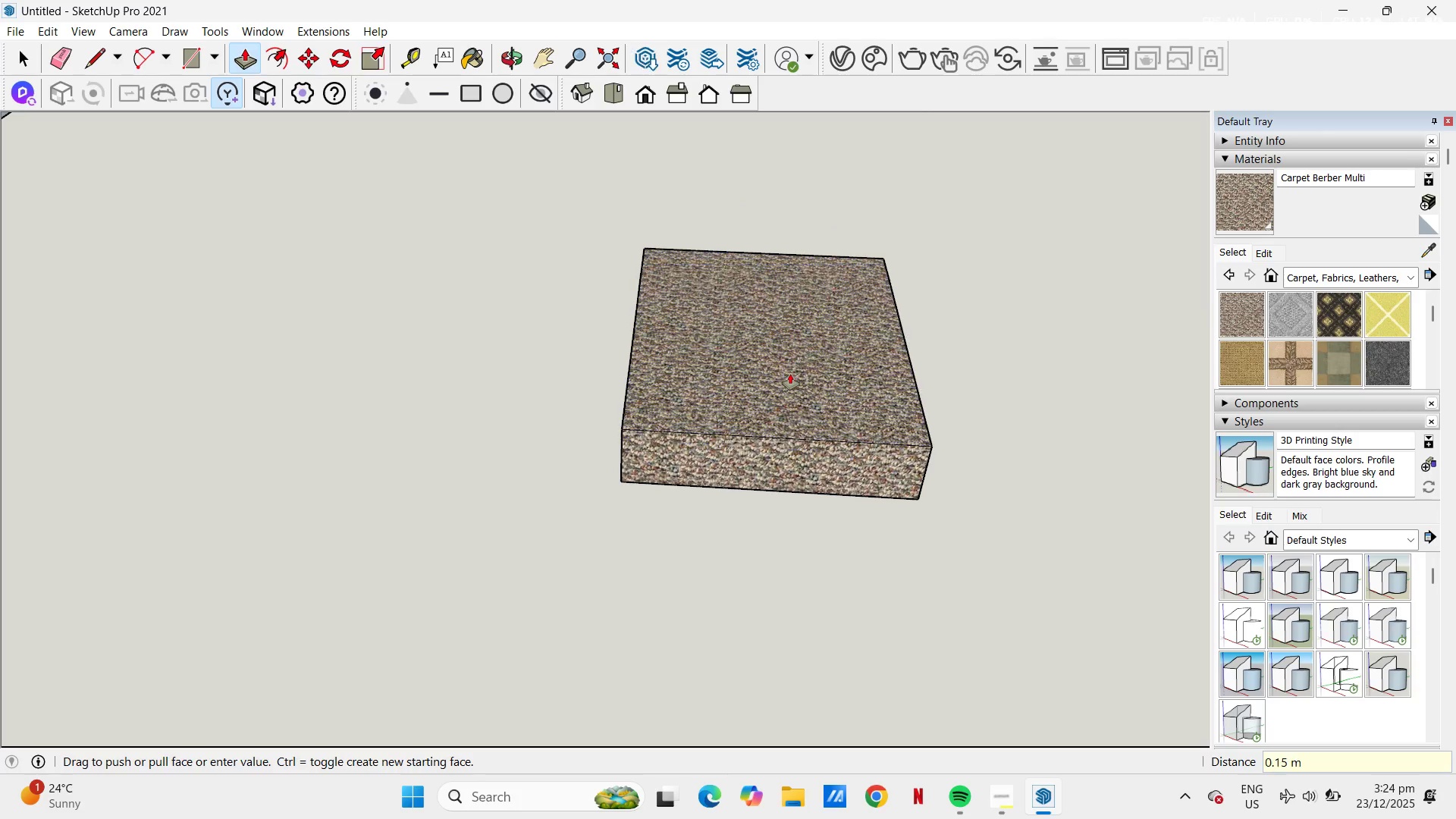 
key(NumpadEnter)
 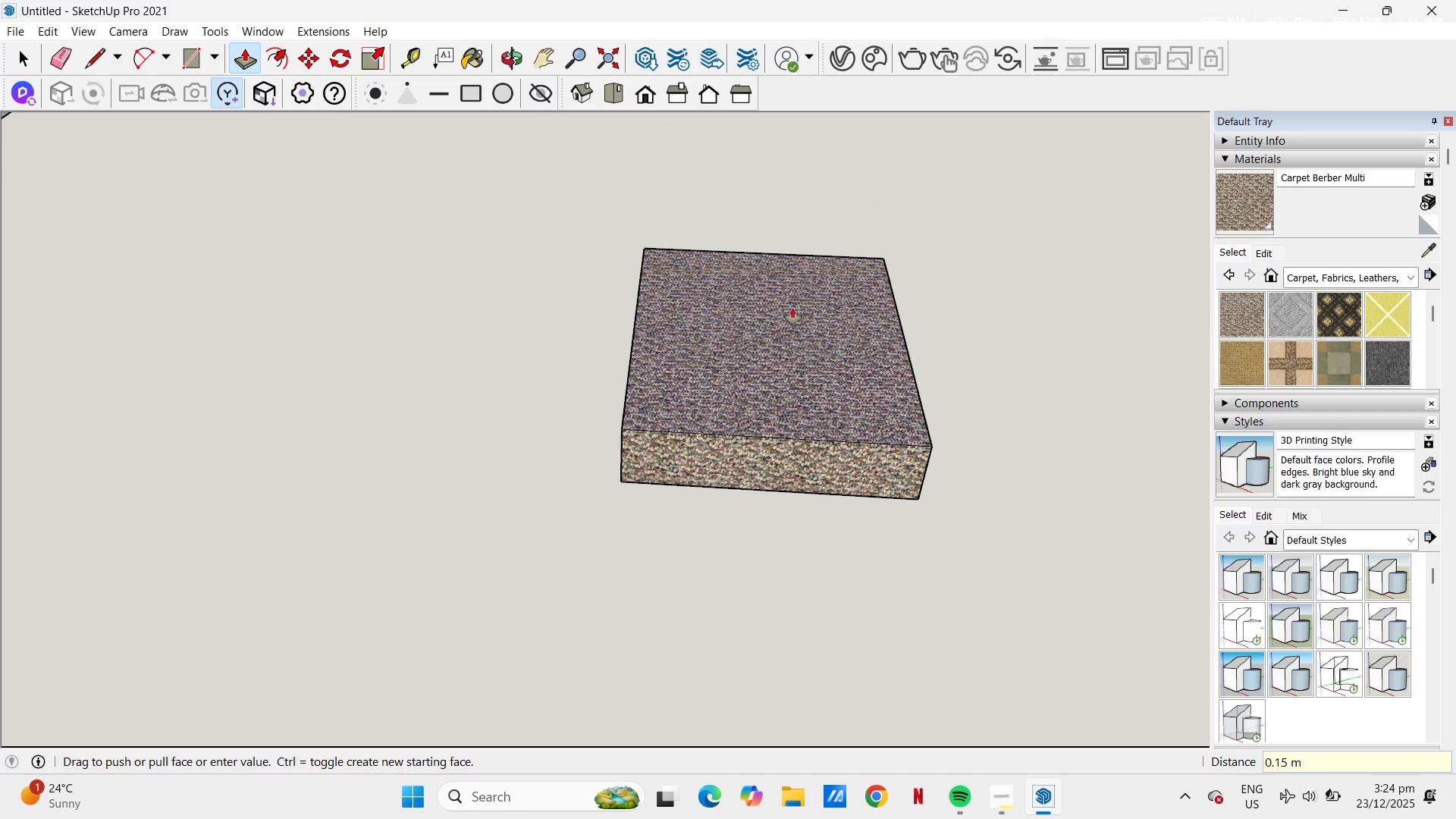 
scroll: coordinate [670, 300], scroll_direction: up, amount: 5.0
 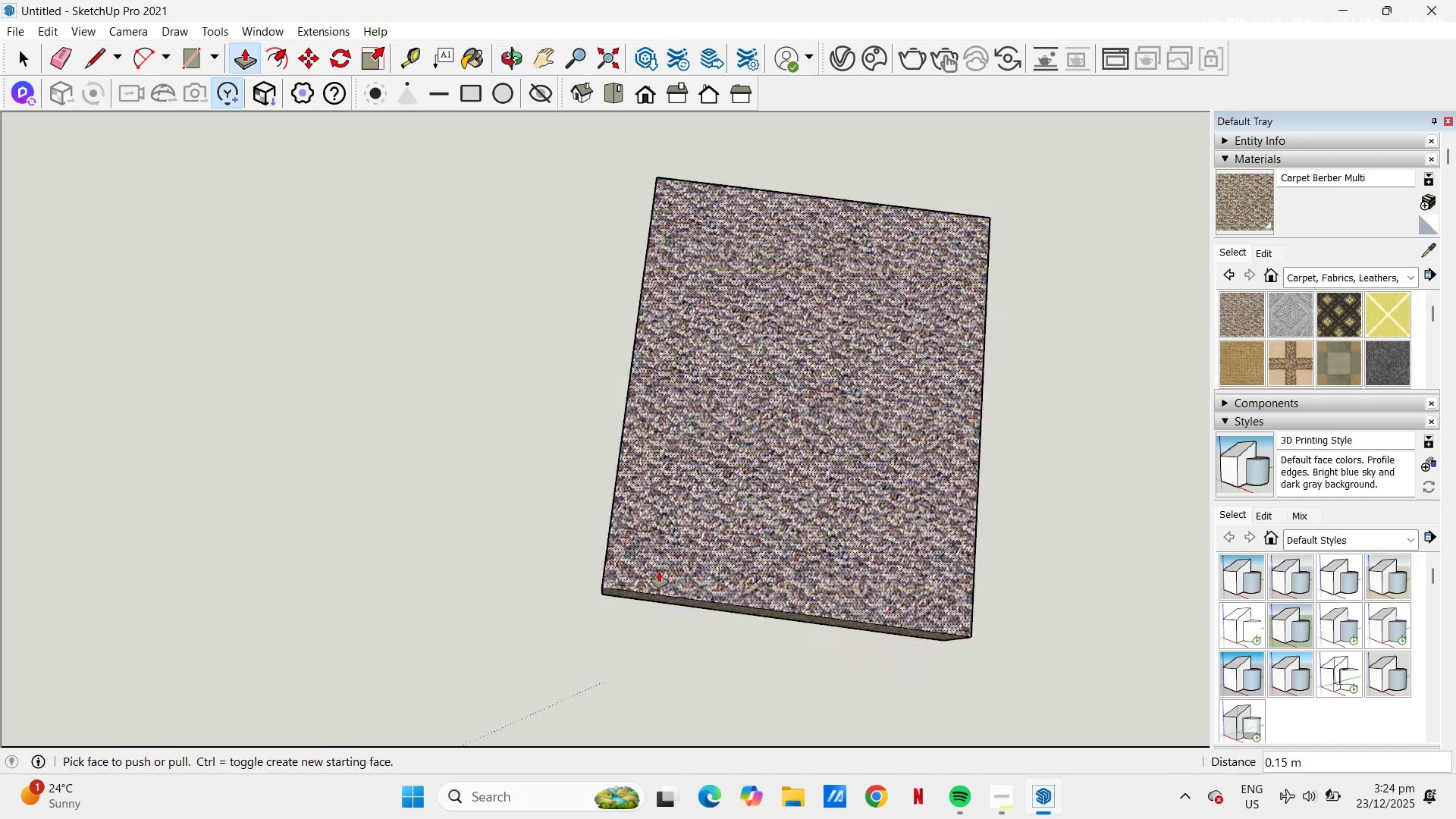 
key(H)
 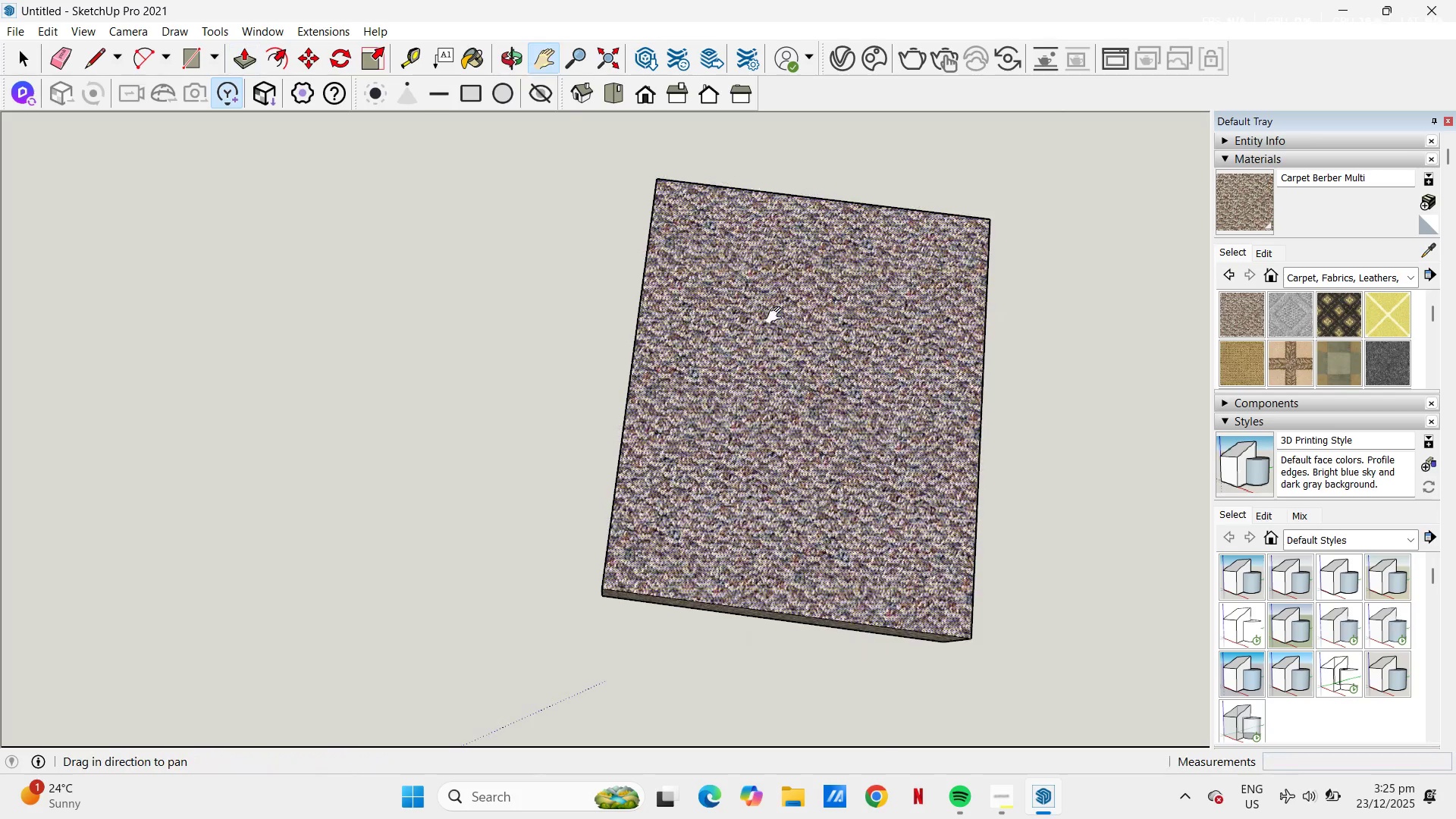 
left_click_drag(start_coordinate=[780, 298], to_coordinate=[658, 500])
 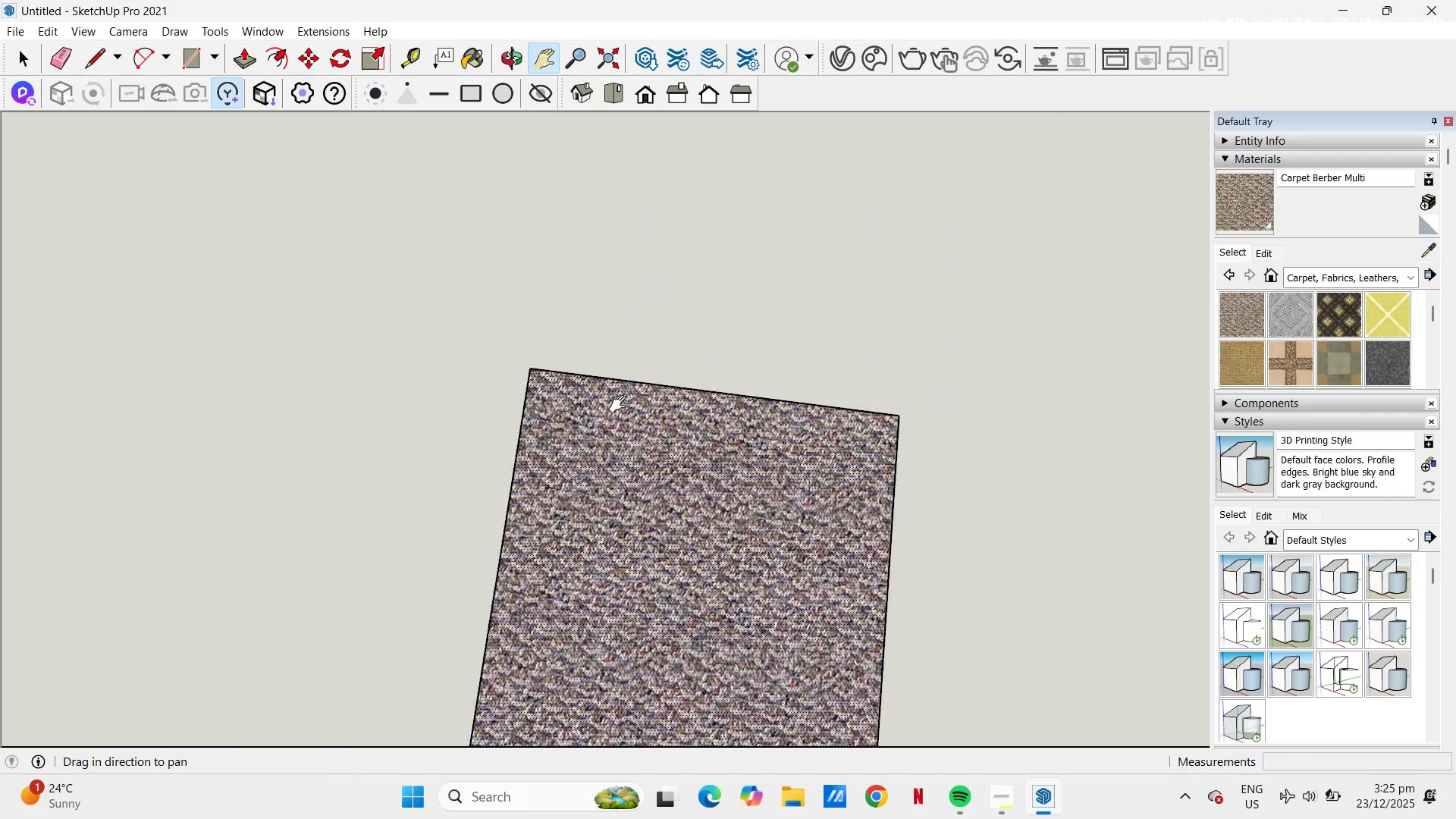 
left_click_drag(start_coordinate=[680, 429], to_coordinate=[708, 268])
 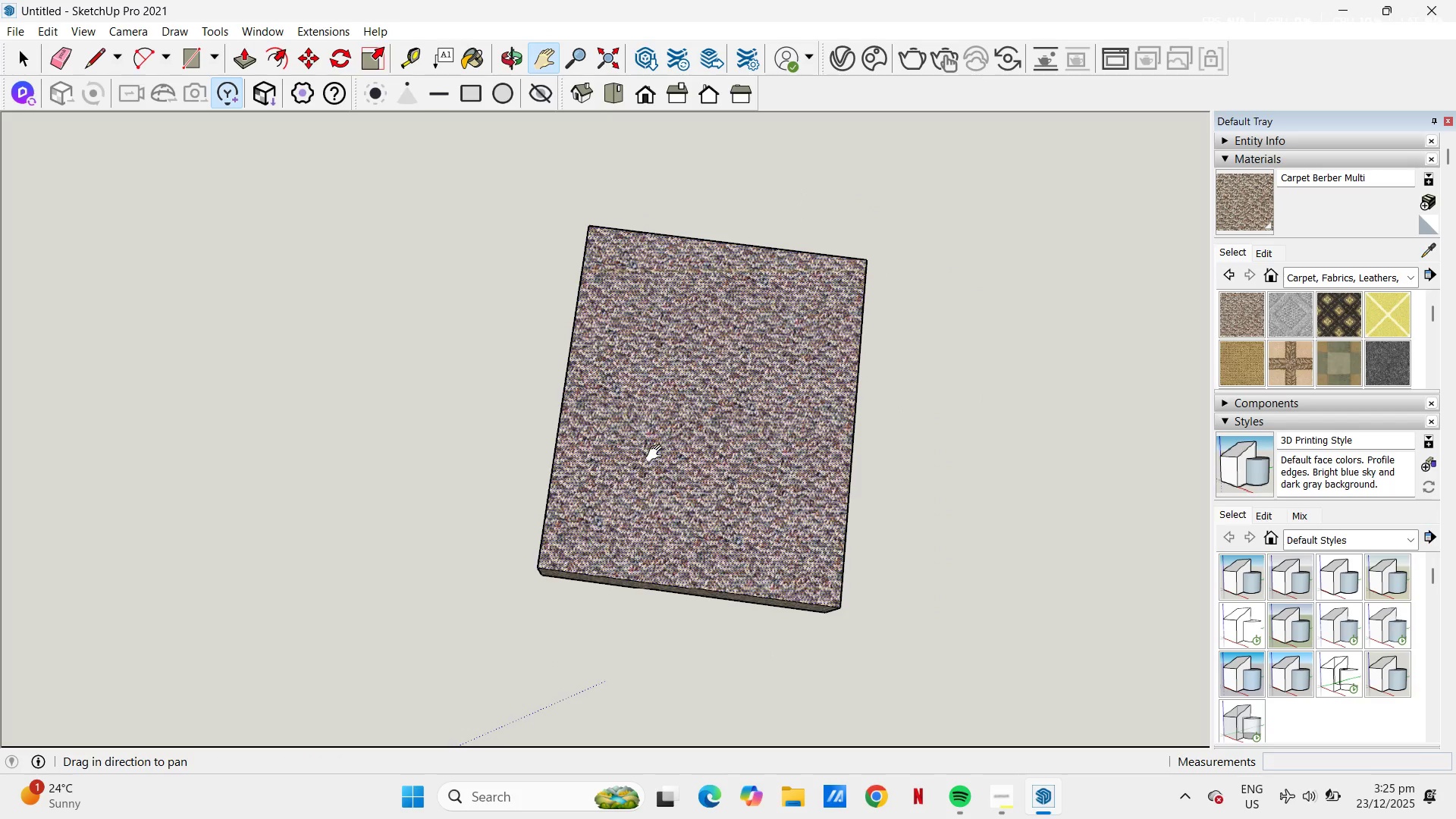 
scroll: coordinate [651, 450], scroll_direction: down, amount: 9.0
 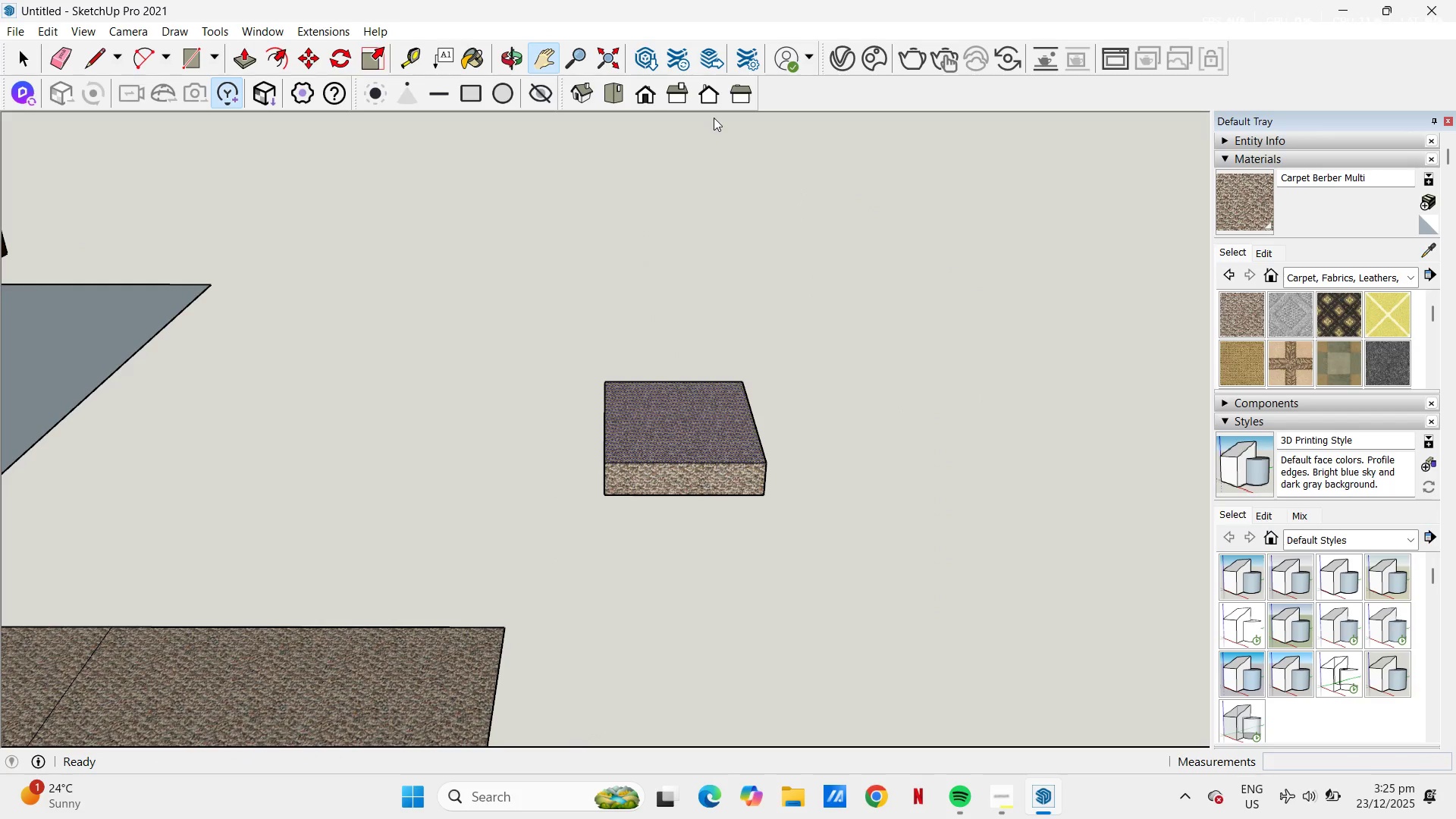 
scroll: coordinate [687, 432], scroll_direction: up, amount: 9.0
 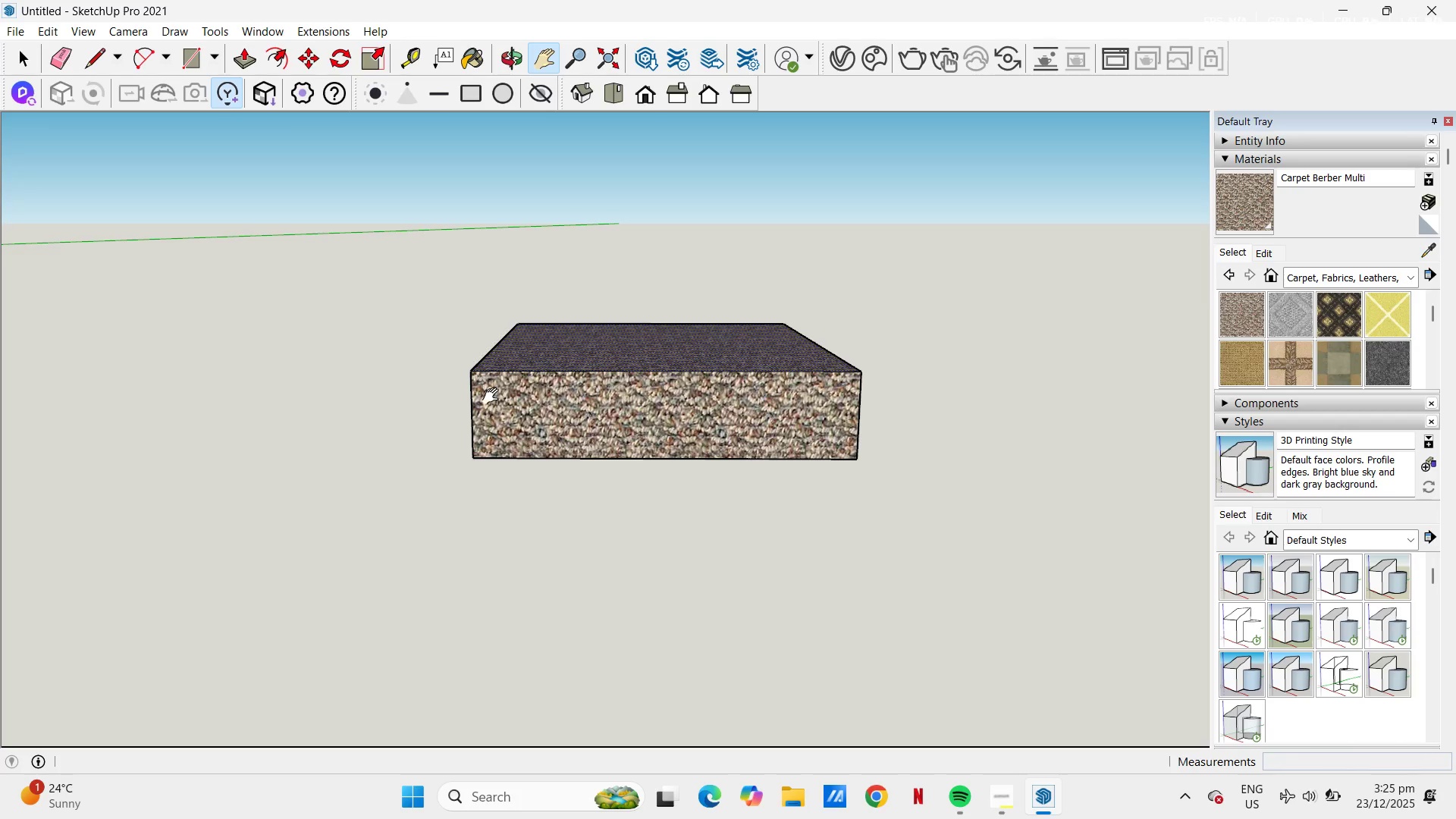 
key(A)
 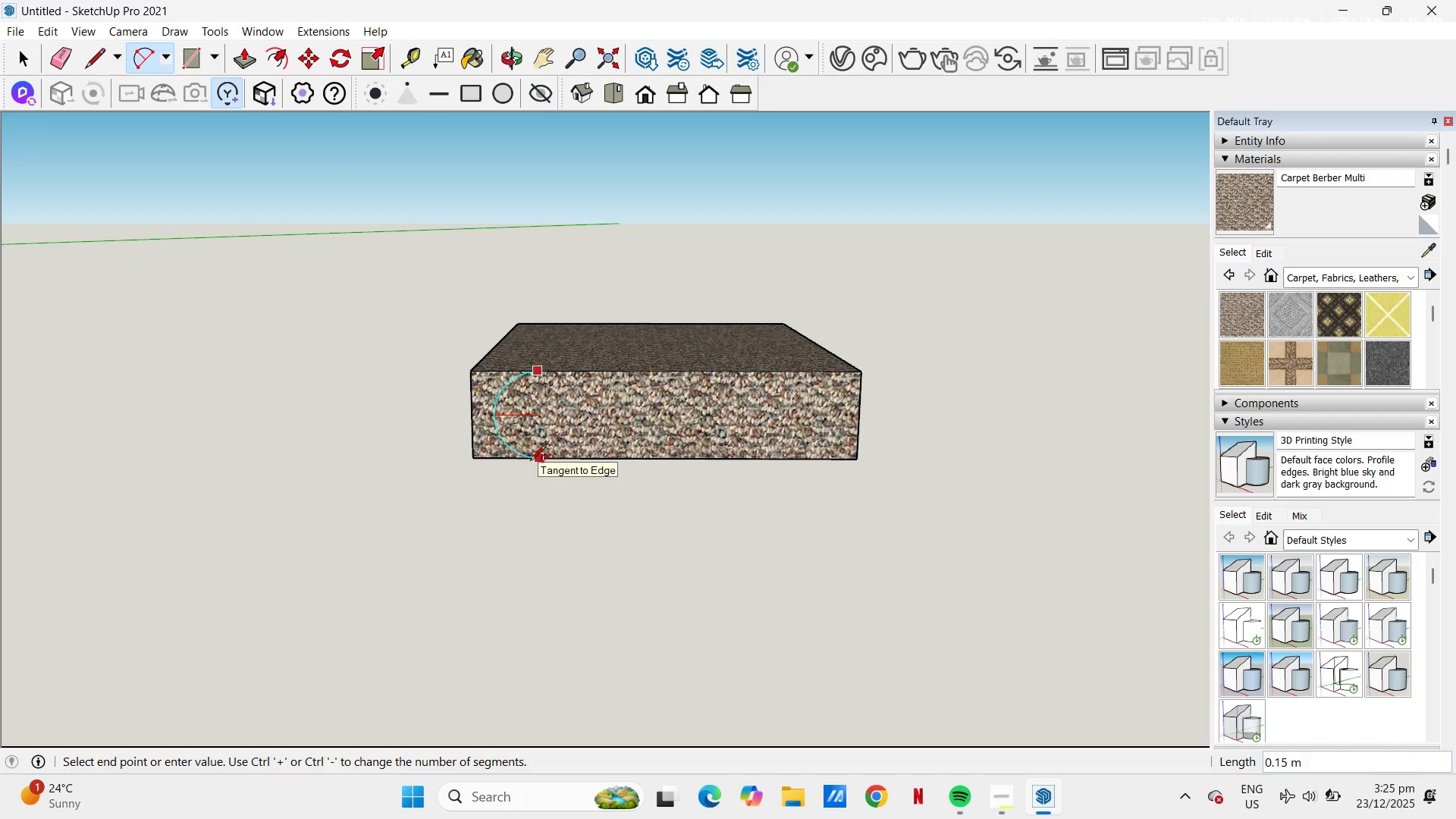 
wait(5.45)
 